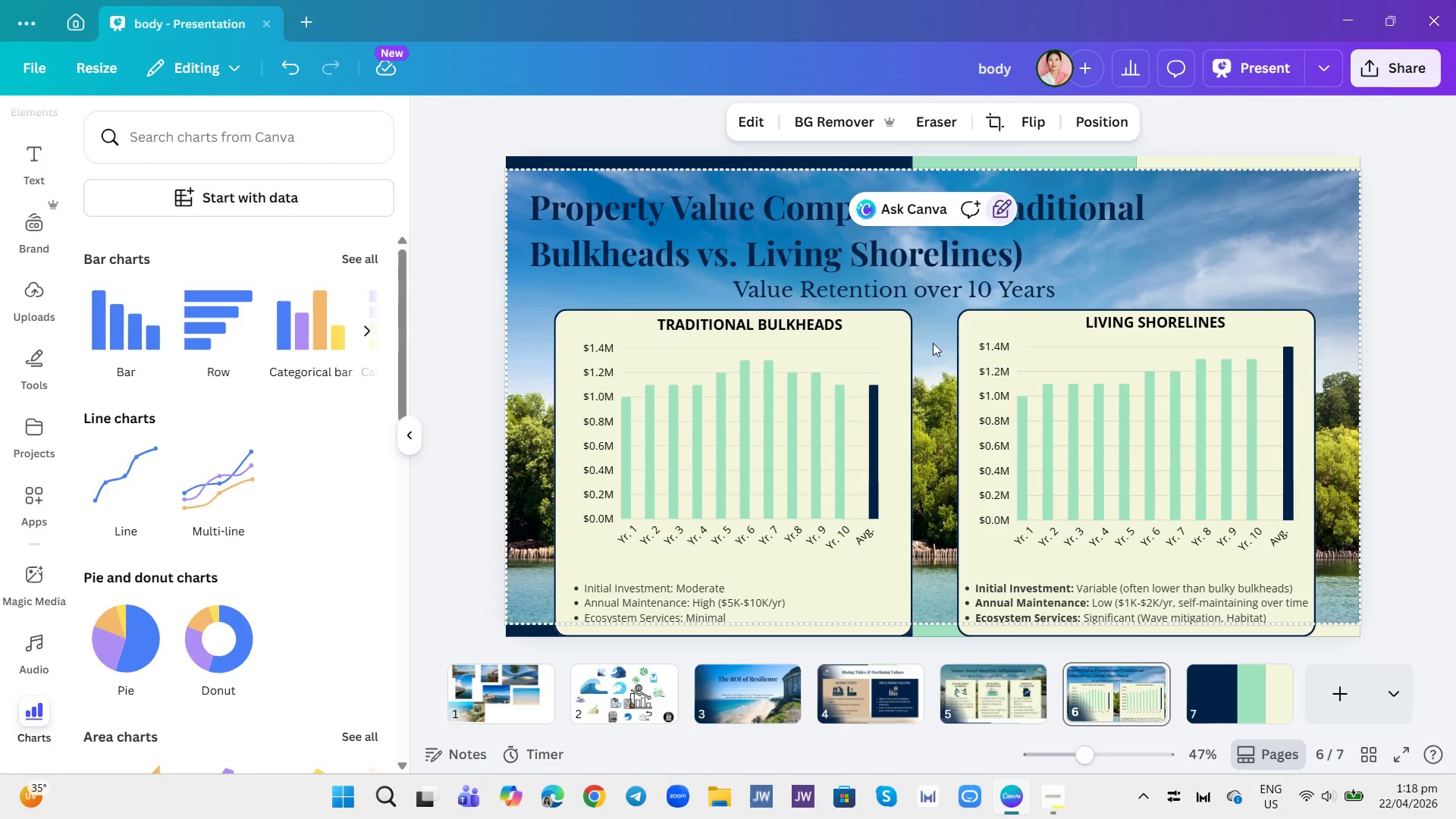 
left_click_drag(start_coordinate=[933, 343], to_coordinate=[877, 350])
 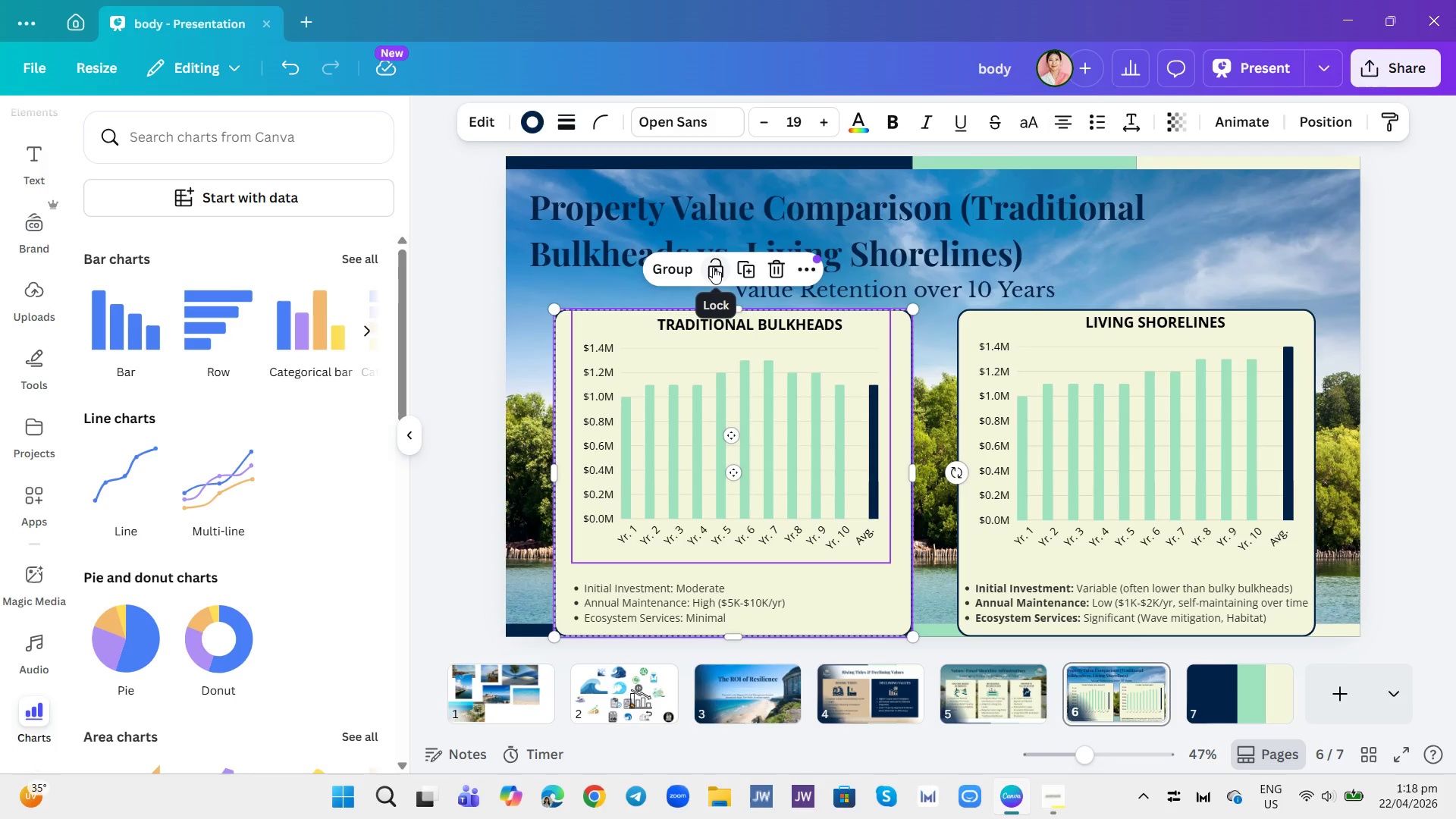 
left_click([684, 268])
 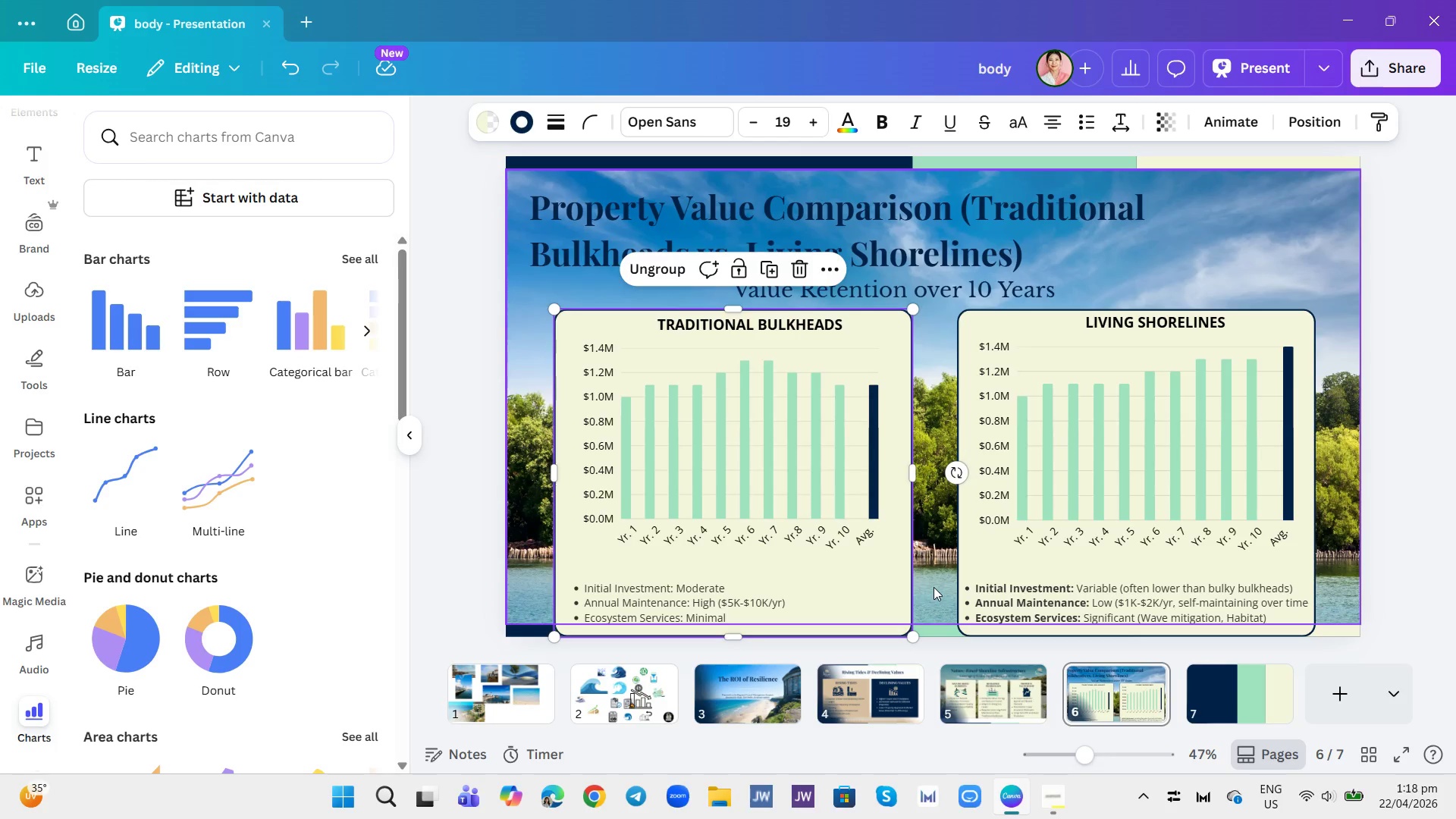 
left_click_drag(start_coordinate=[936, 588], to_coordinate=[932, 588])
 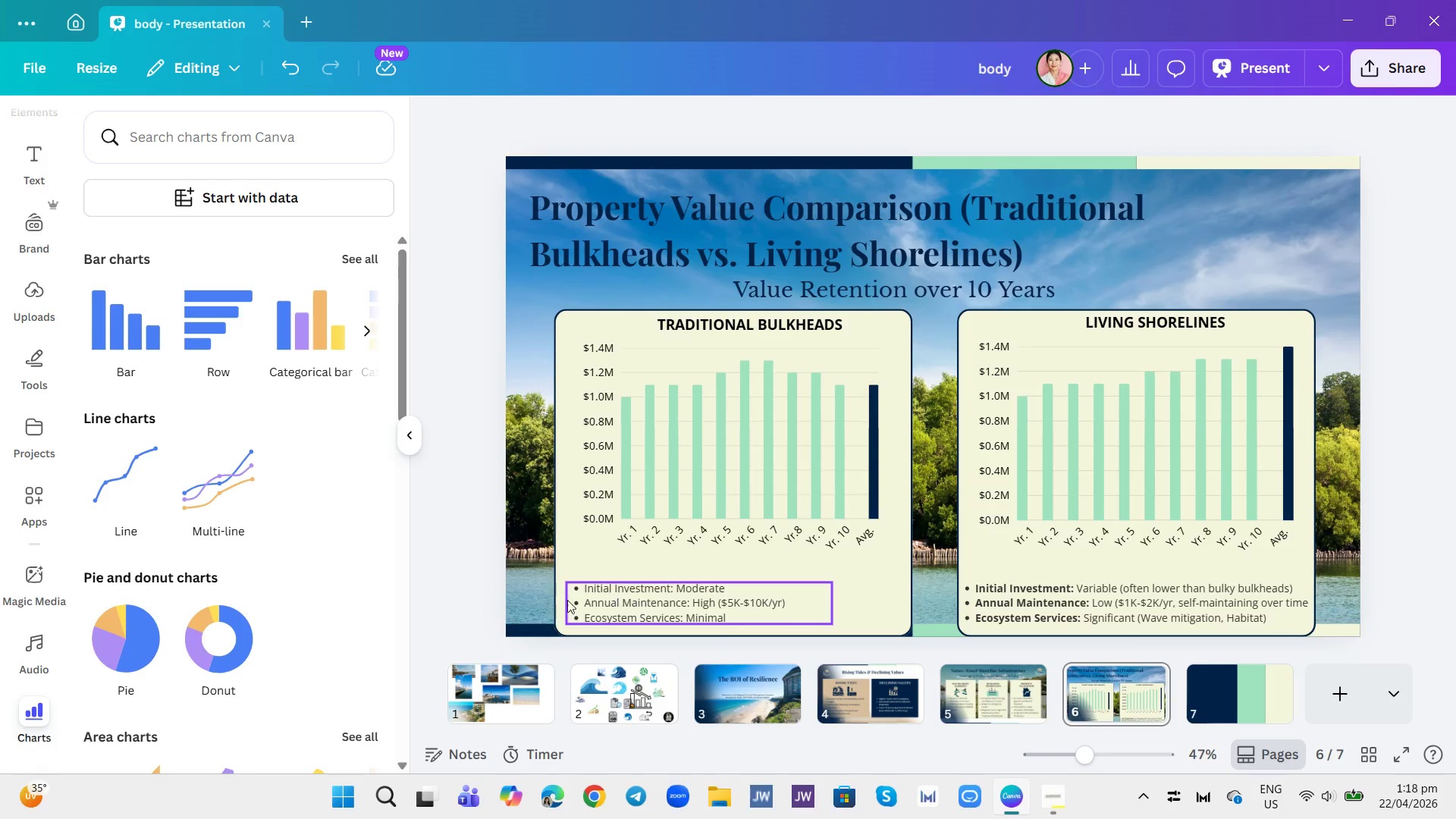 
left_click_drag(start_coordinate=[526, 590], to_coordinate=[723, 481])
 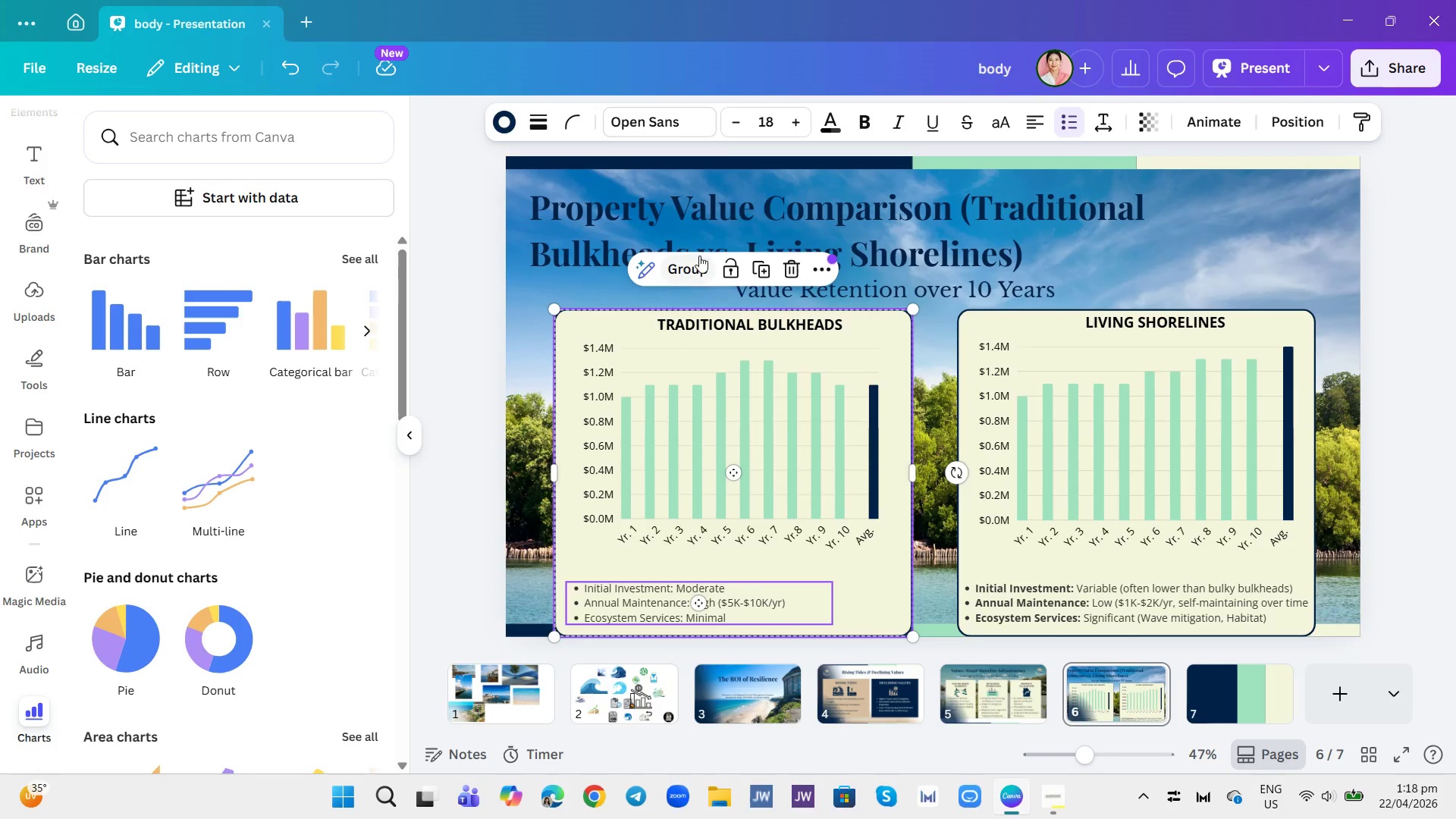 
left_click([698, 261])
 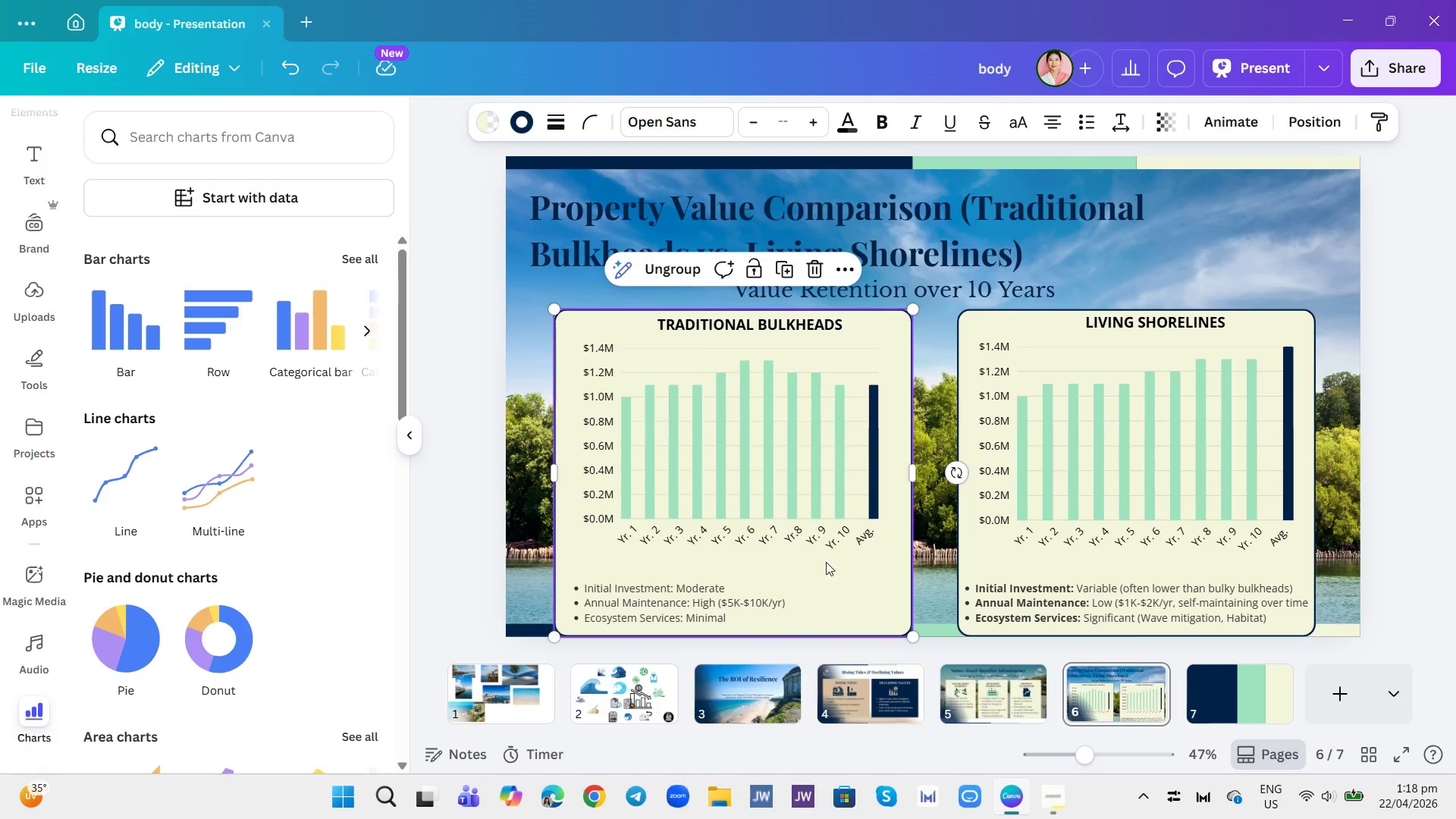 
left_click_drag(start_coordinate=[833, 588], to_coordinate=[827, 579])
 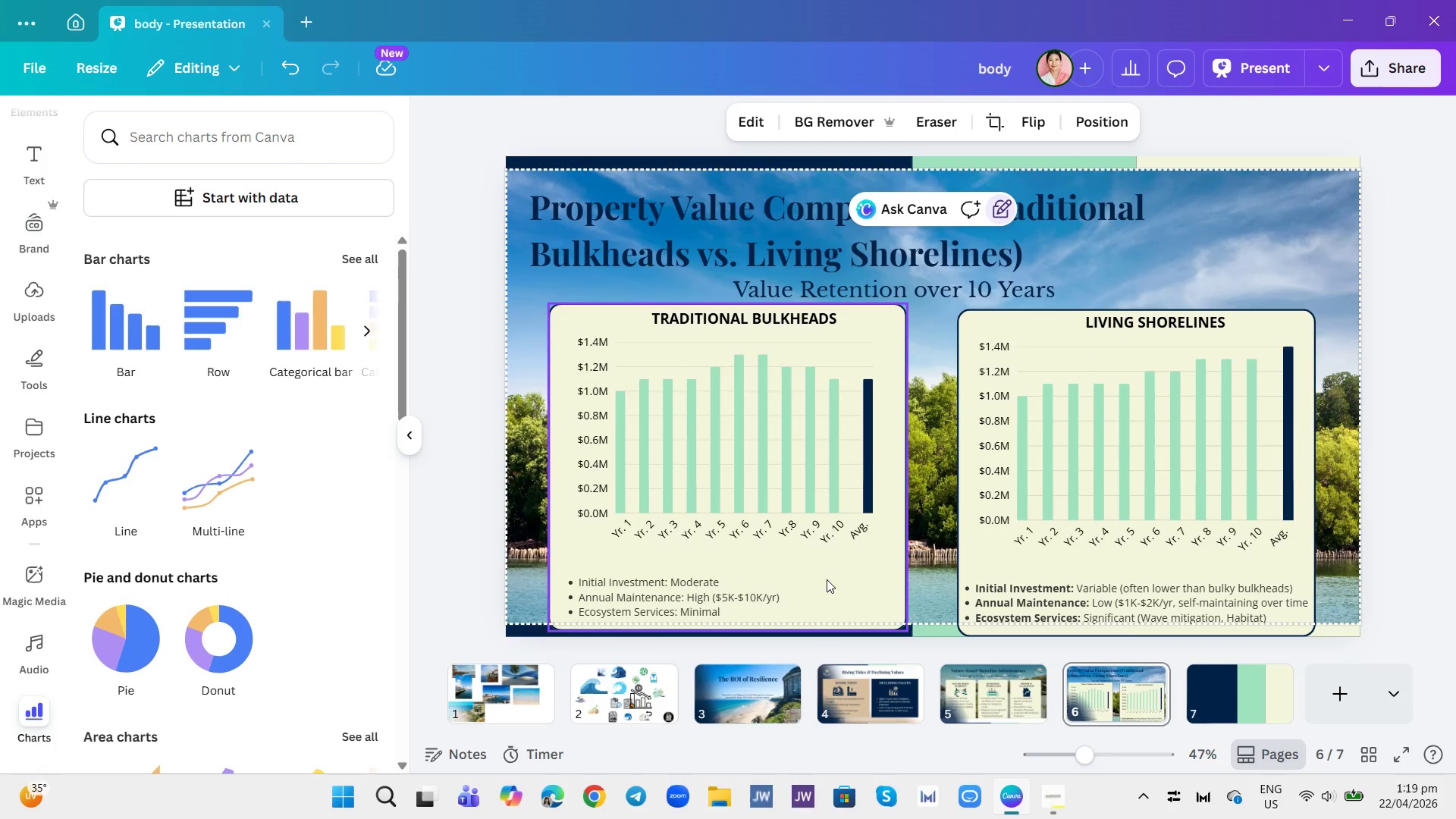 
left_click([827, 579])
 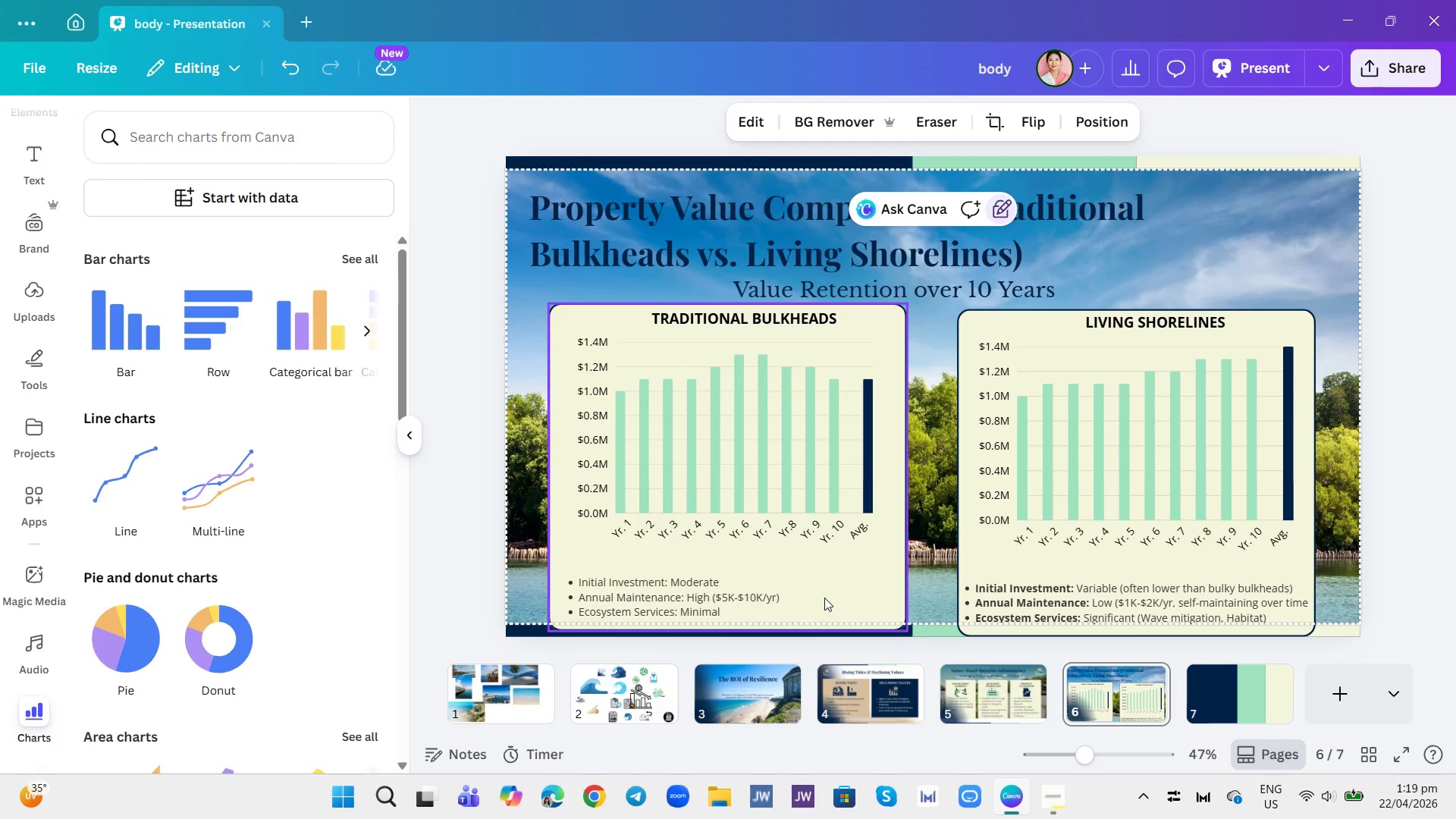 
left_click_drag(start_coordinate=[824, 595], to_coordinate=[823, 590])
 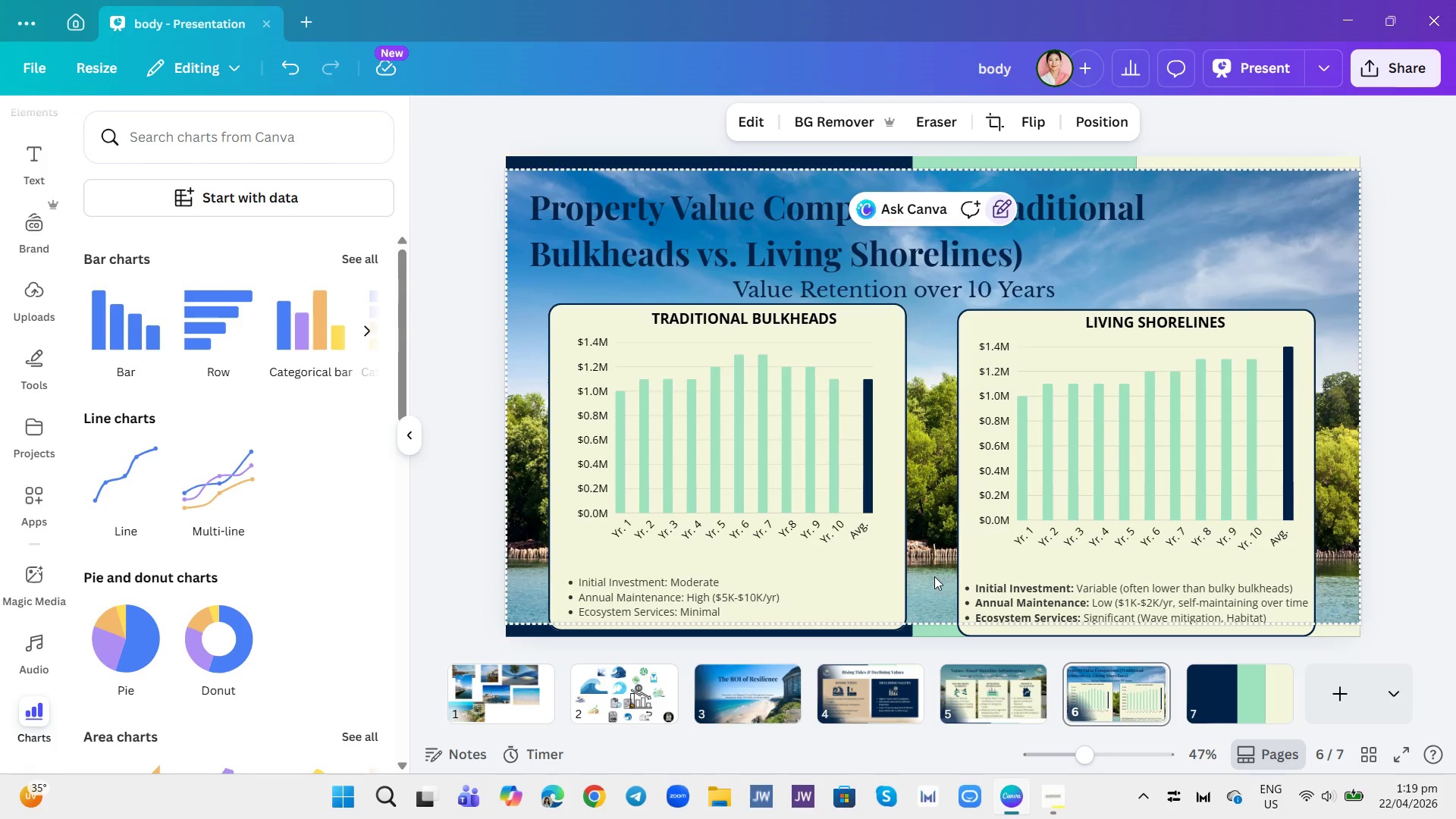 
left_click_drag(start_coordinate=[877, 582], to_coordinate=[871, 574])
 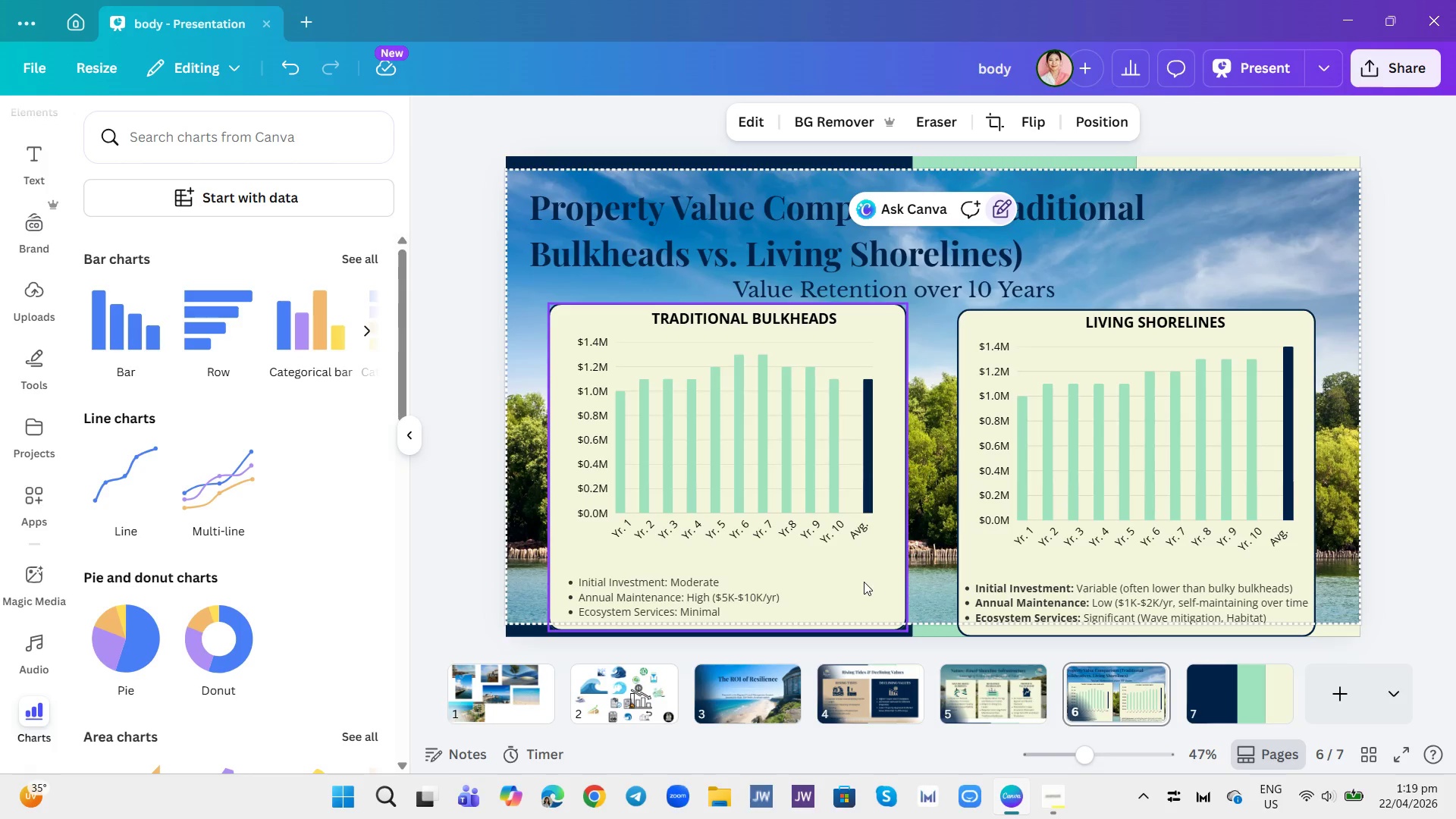 
left_click([864, 582])
 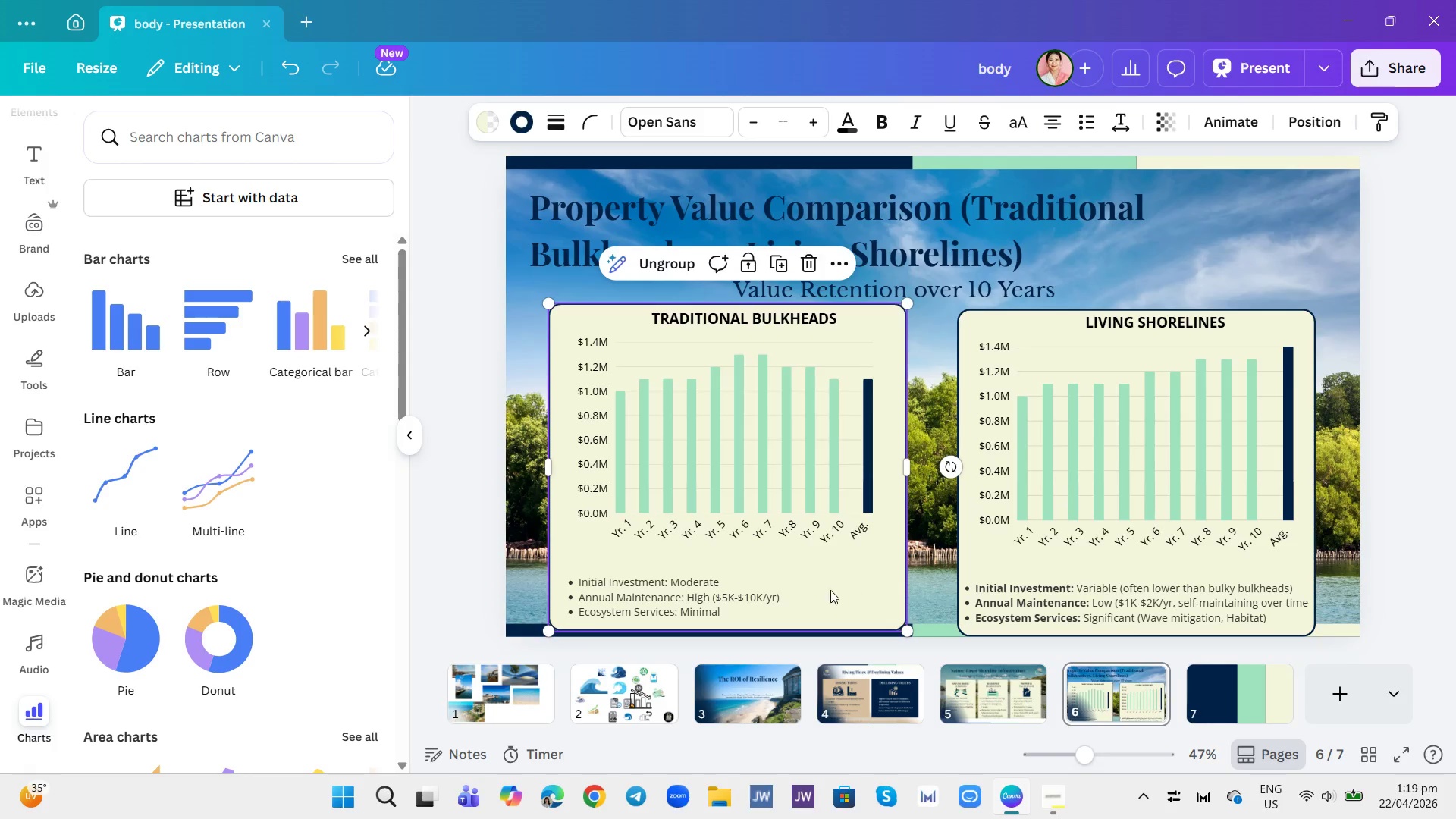 
left_click_drag(start_coordinate=[824, 590], to_coordinate=[824, 582])
 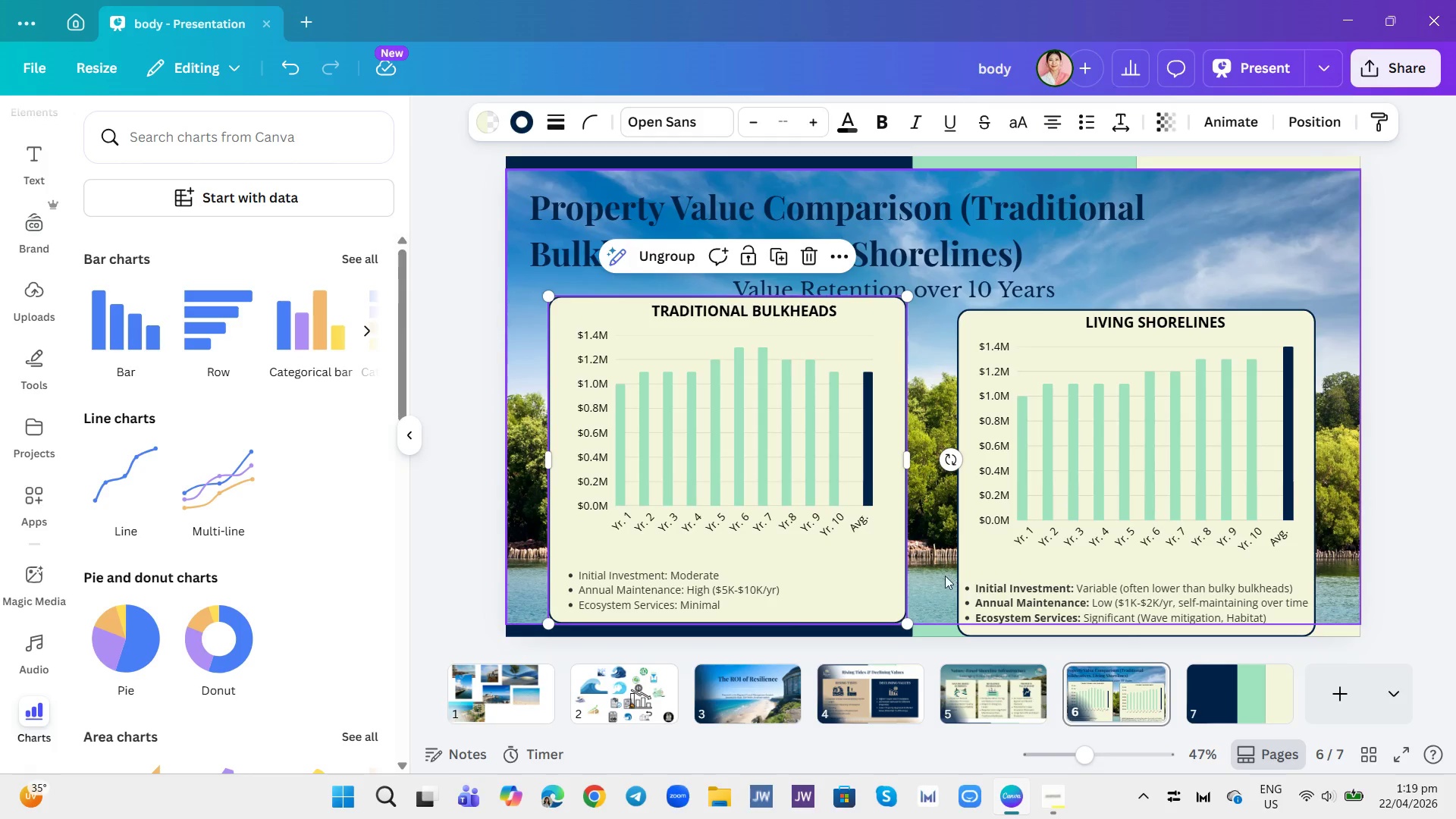 
left_click([934, 576])
 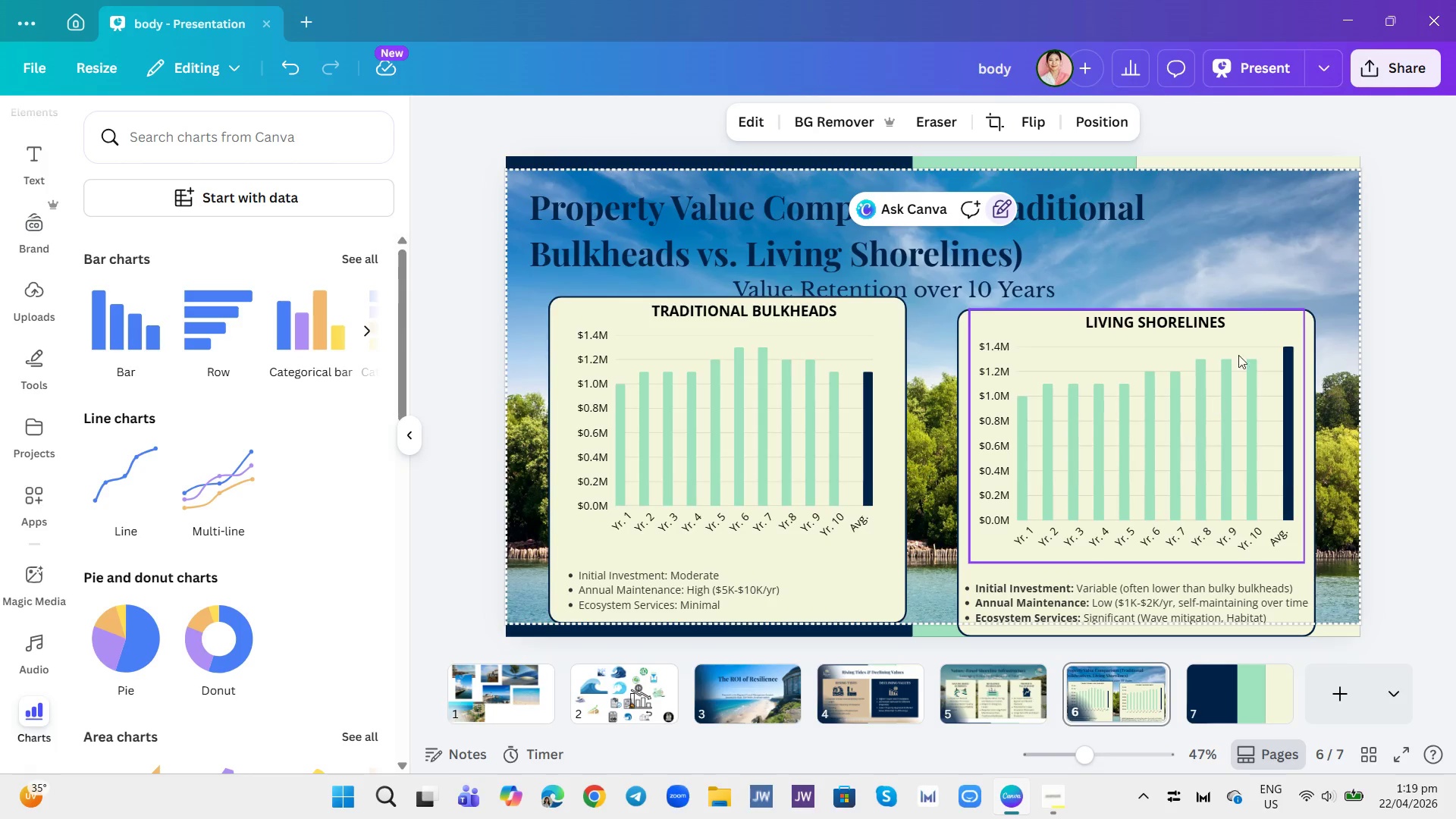 
wait(5.73)
 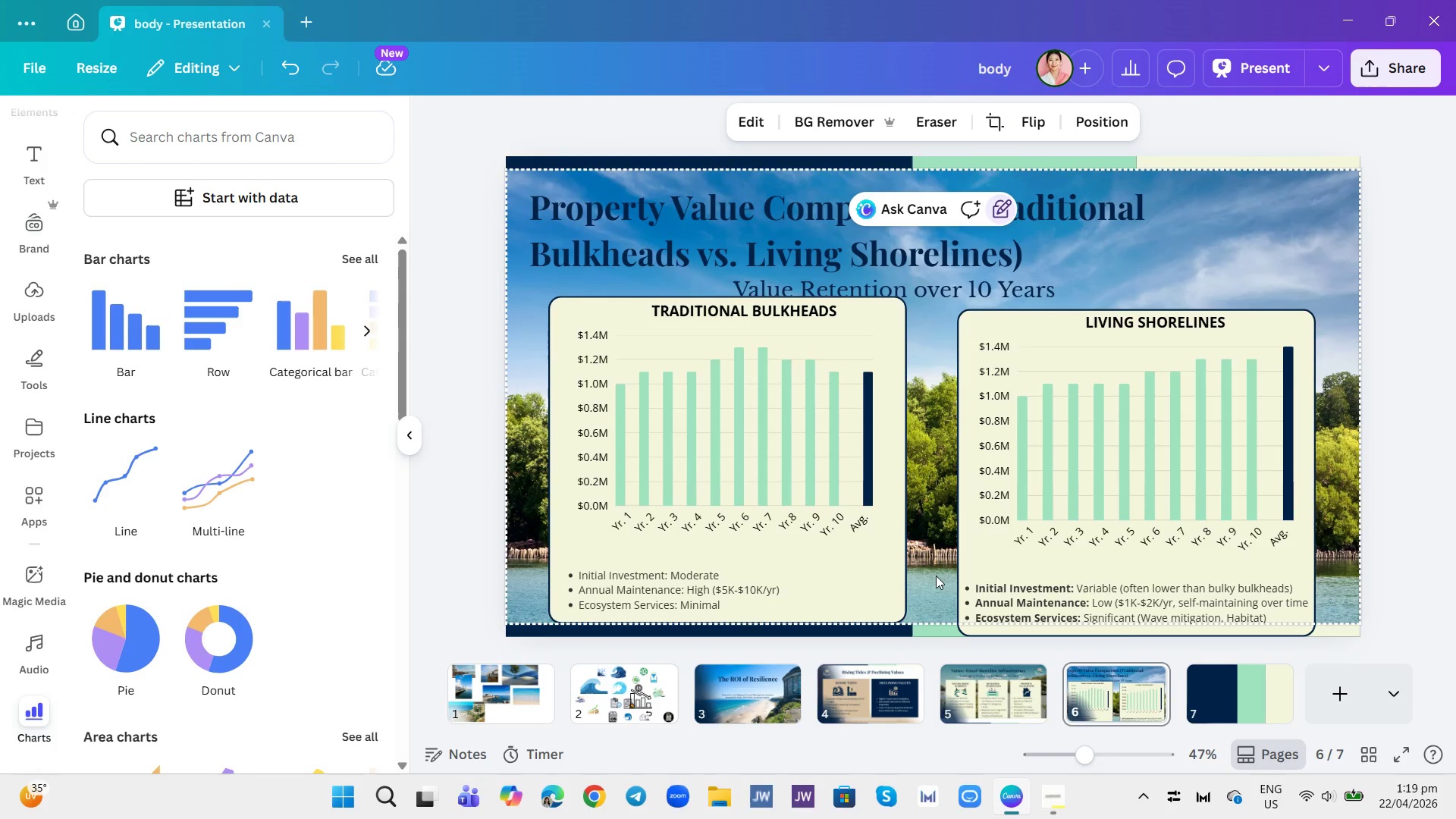 
left_click_drag(start_coordinate=[1335, 591], to_coordinate=[1175, 416])
 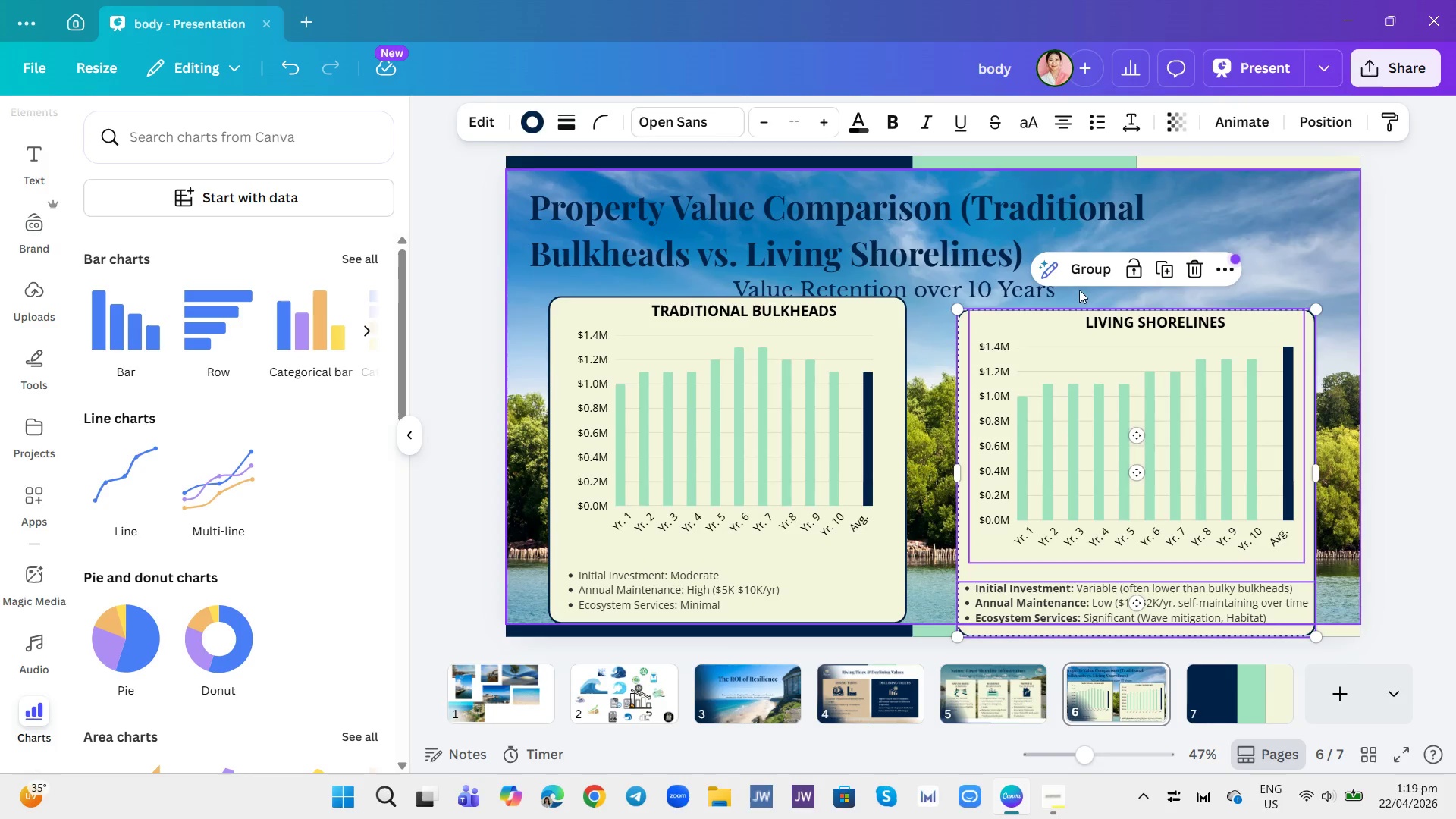 
left_click([1086, 265])
 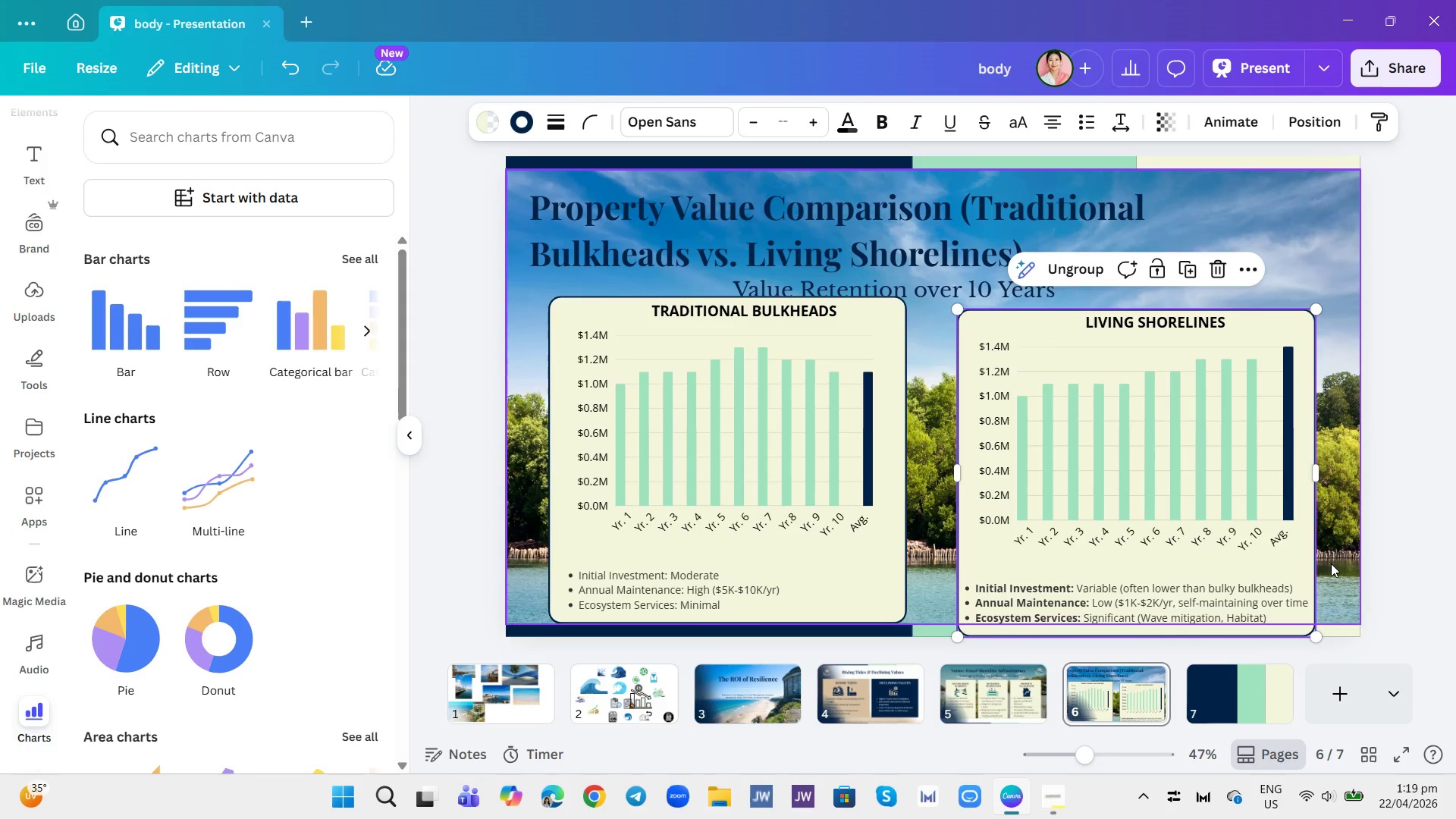 
left_click_drag(start_coordinate=[1182, 568], to_coordinate=[1170, 556])
 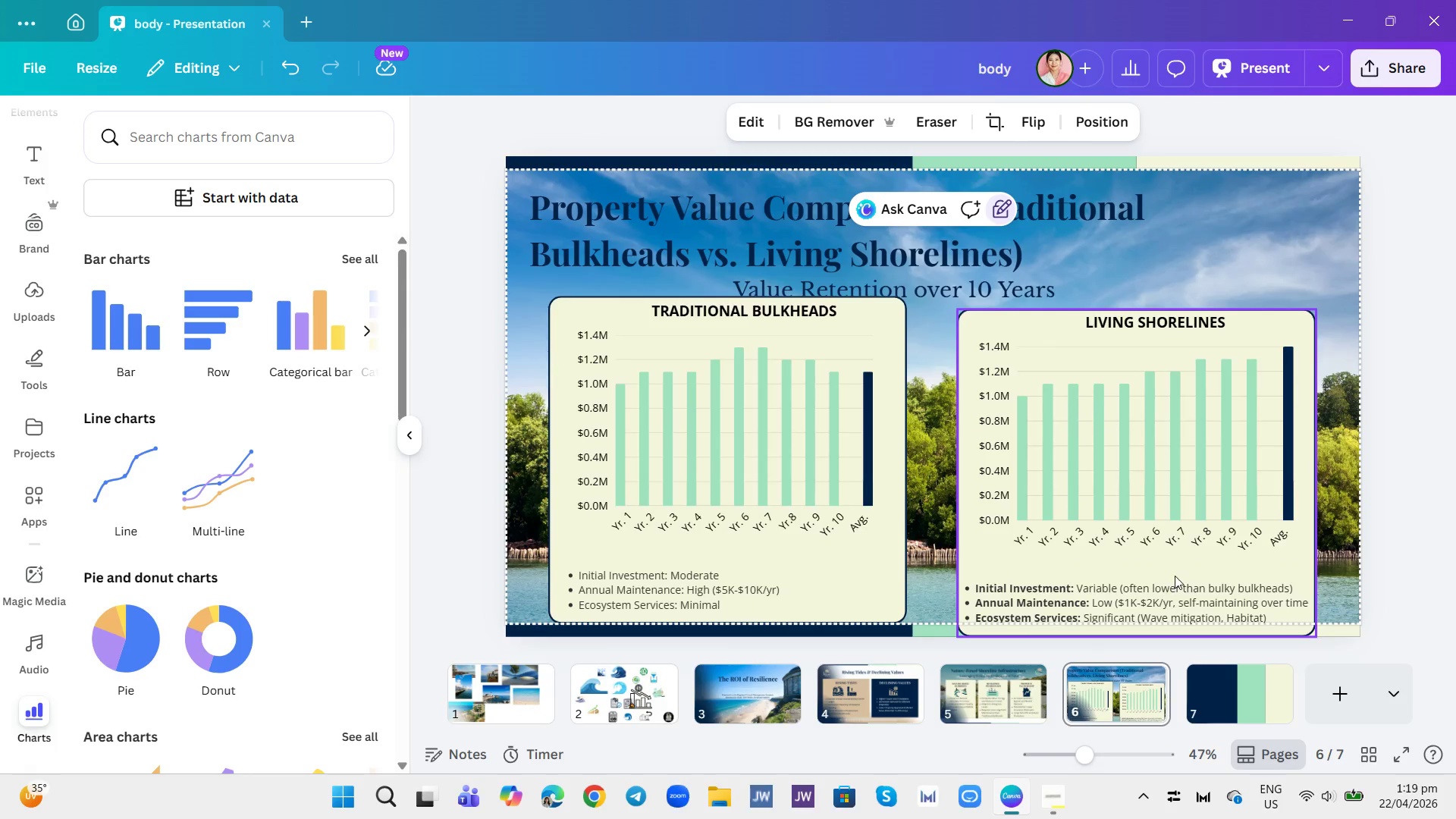 
left_click_drag(start_coordinate=[1175, 576], to_coordinate=[1172, 567])
 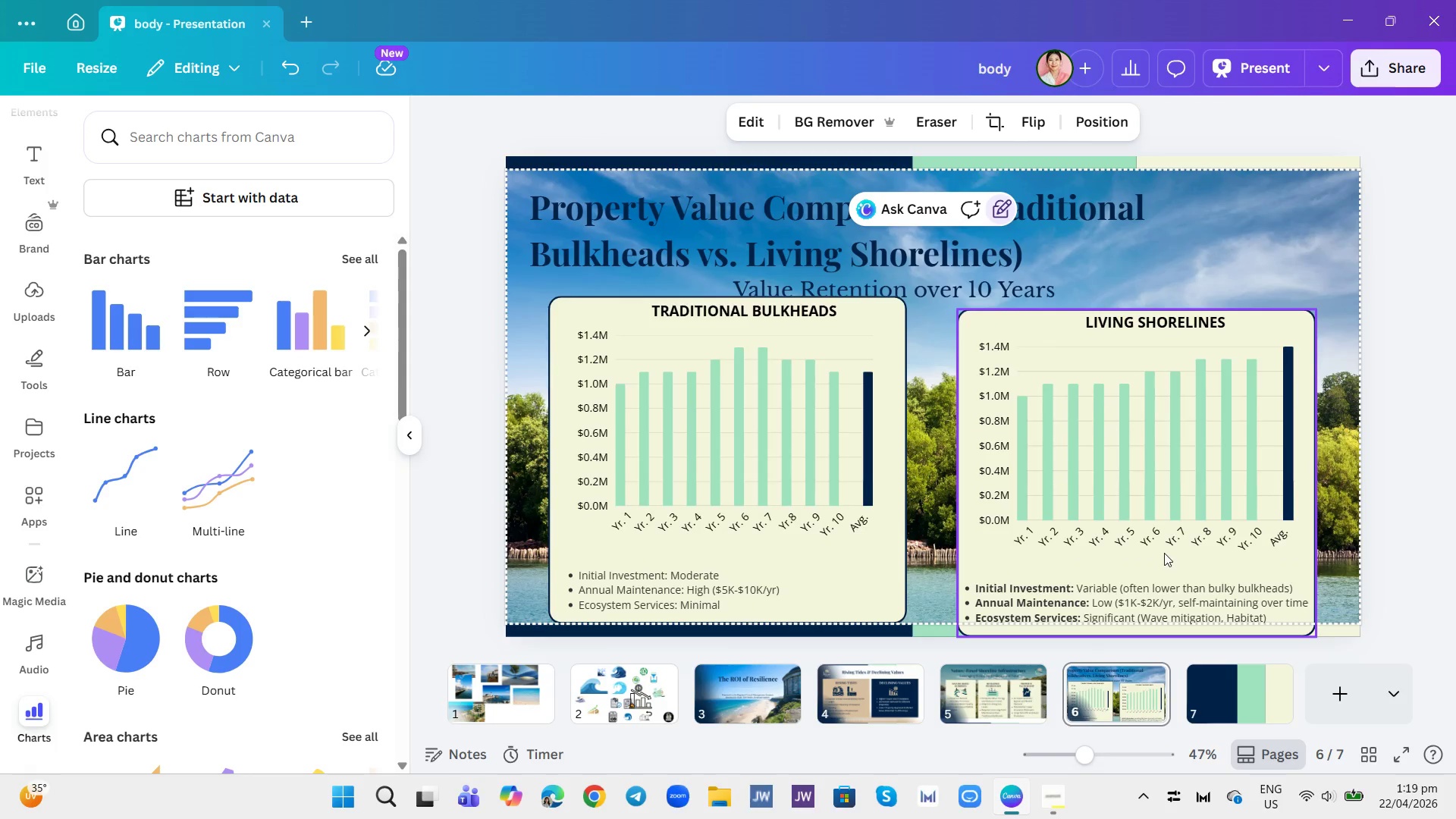 
left_click_drag(start_coordinate=[1164, 553], to_coordinate=[1173, 548])
 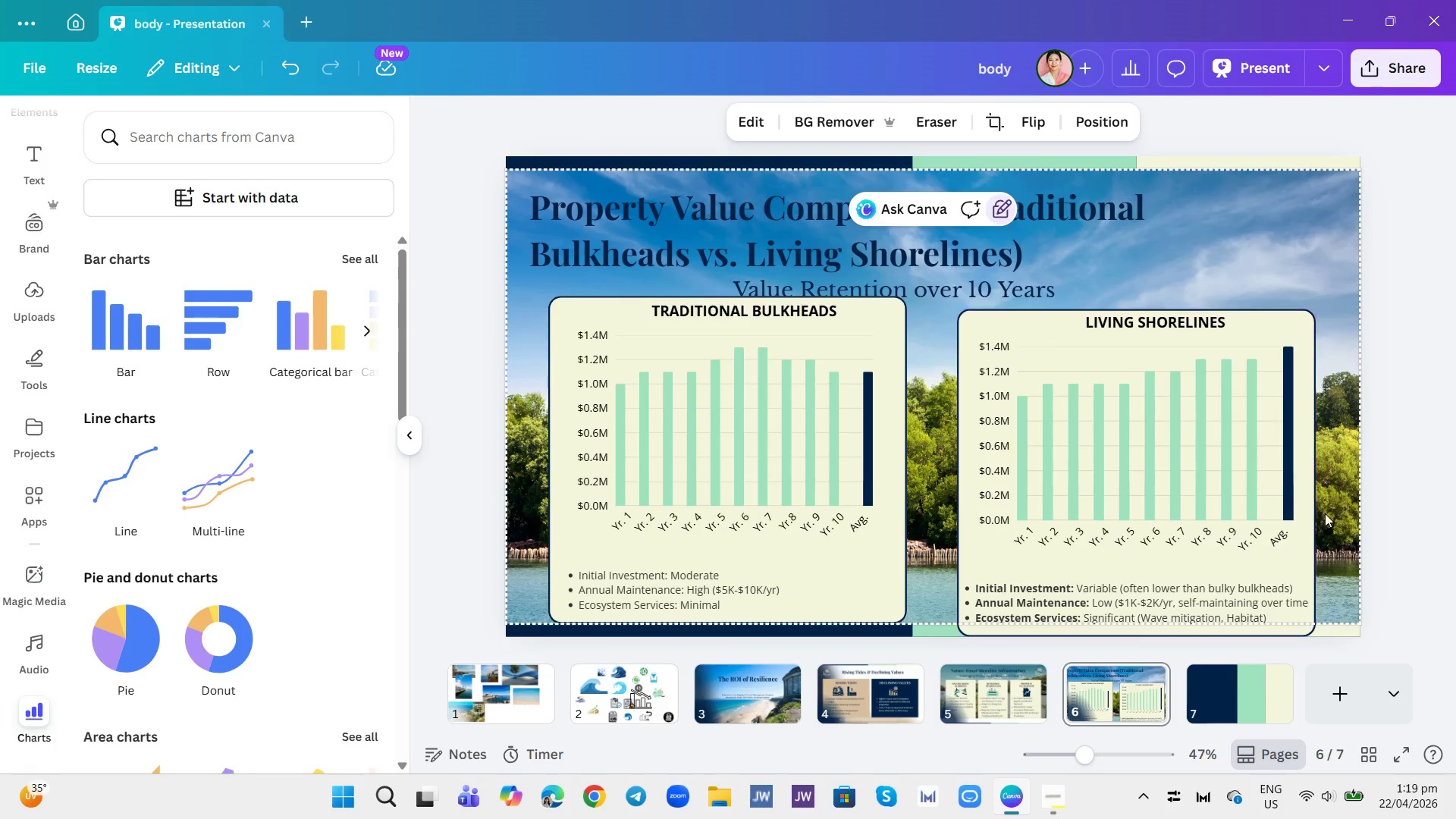 
left_click([1356, 538])
 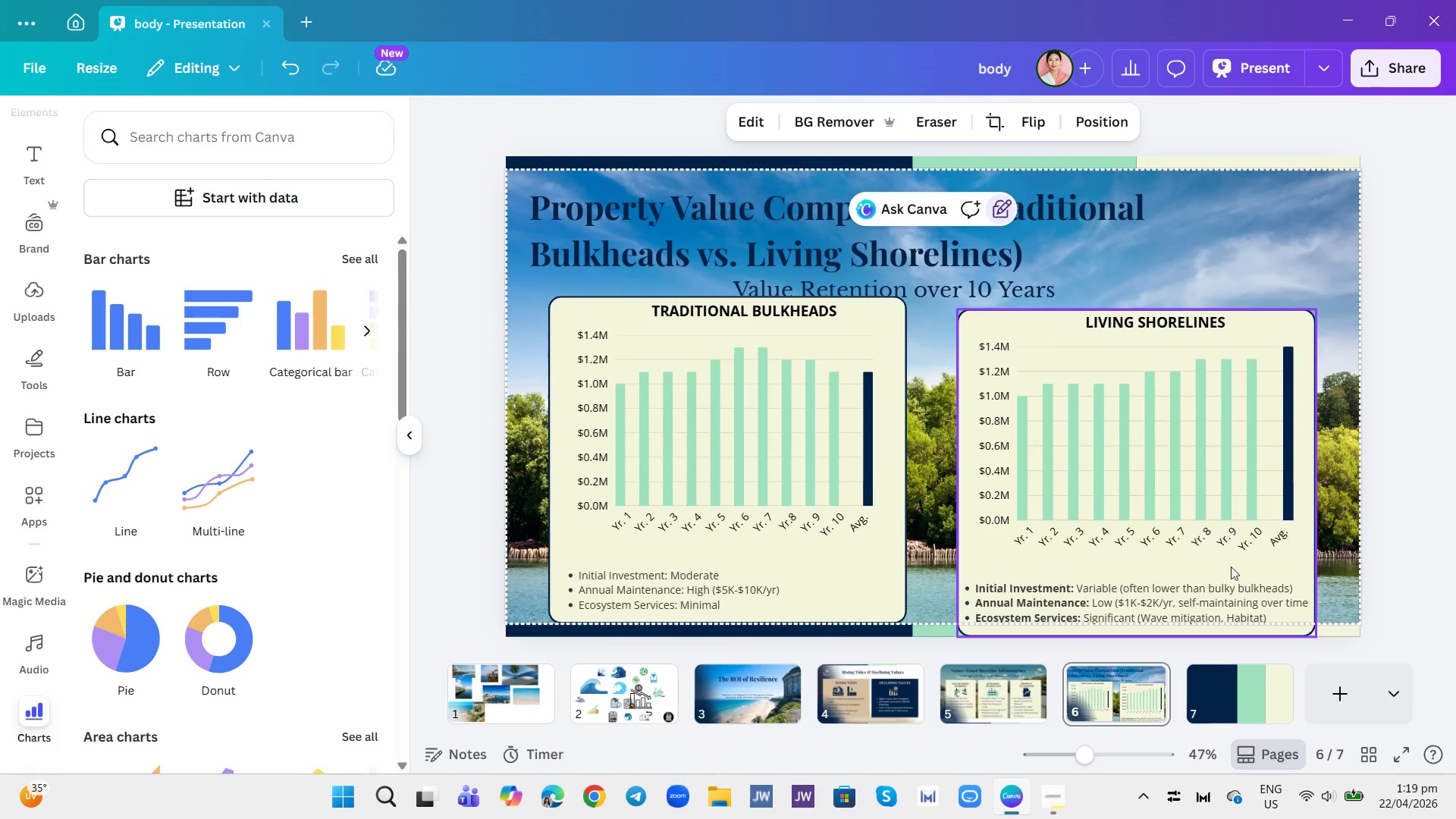 
left_click_drag(start_coordinate=[1222, 572], to_coordinate=[1219, 557])
 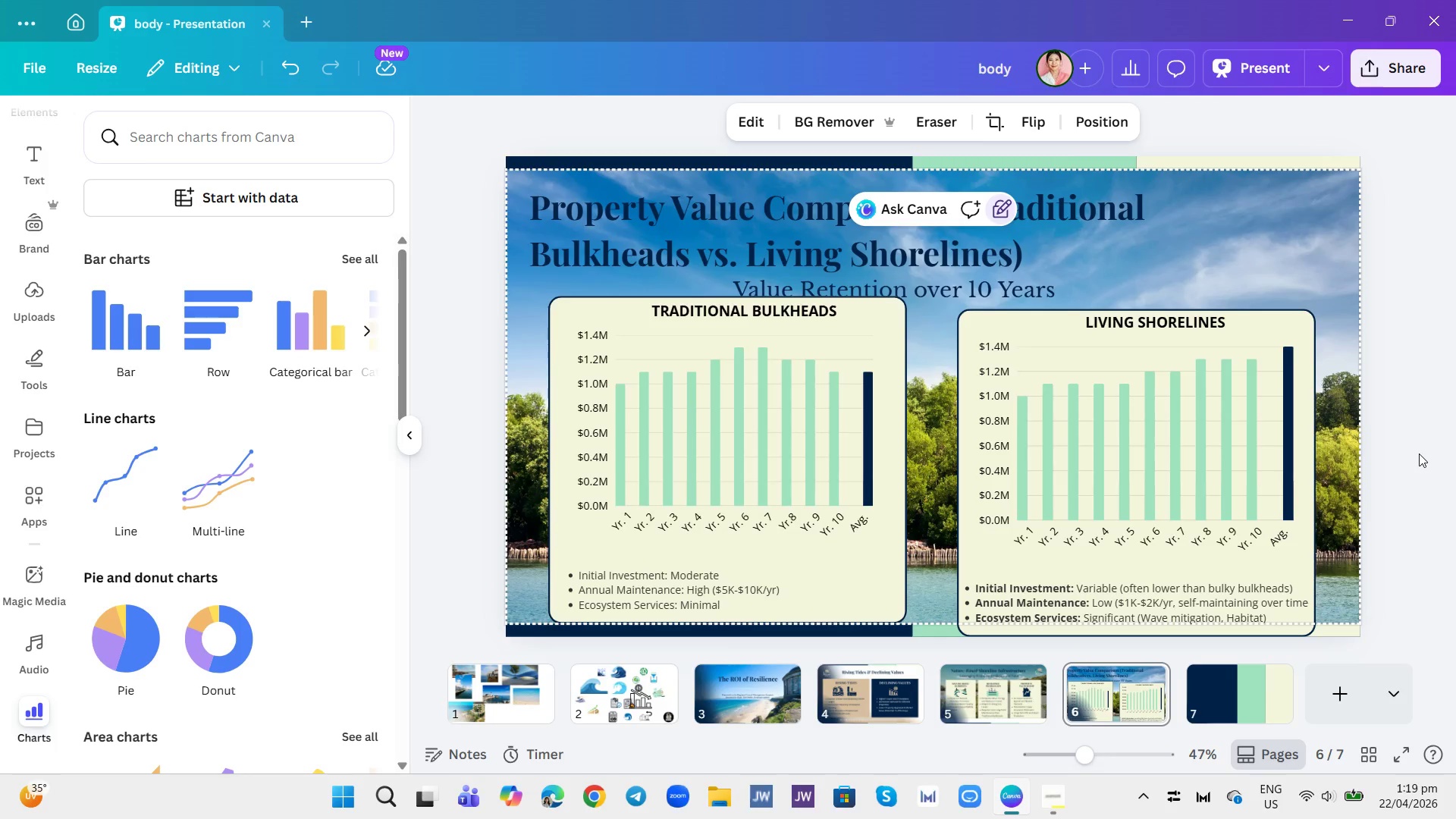 
left_click([1419, 453])
 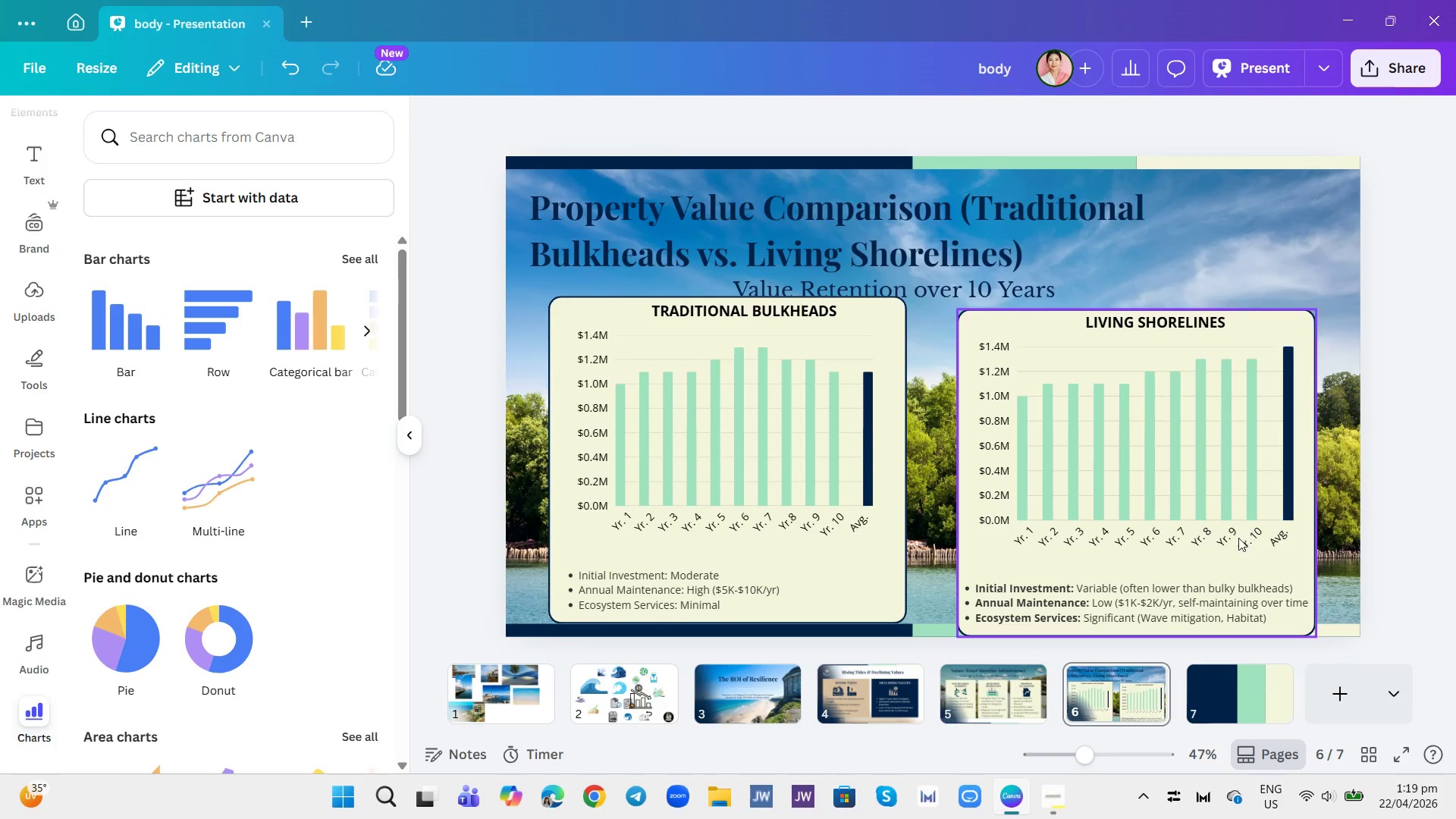 
left_click_drag(start_coordinate=[1228, 552], to_coordinate=[1223, 538])
 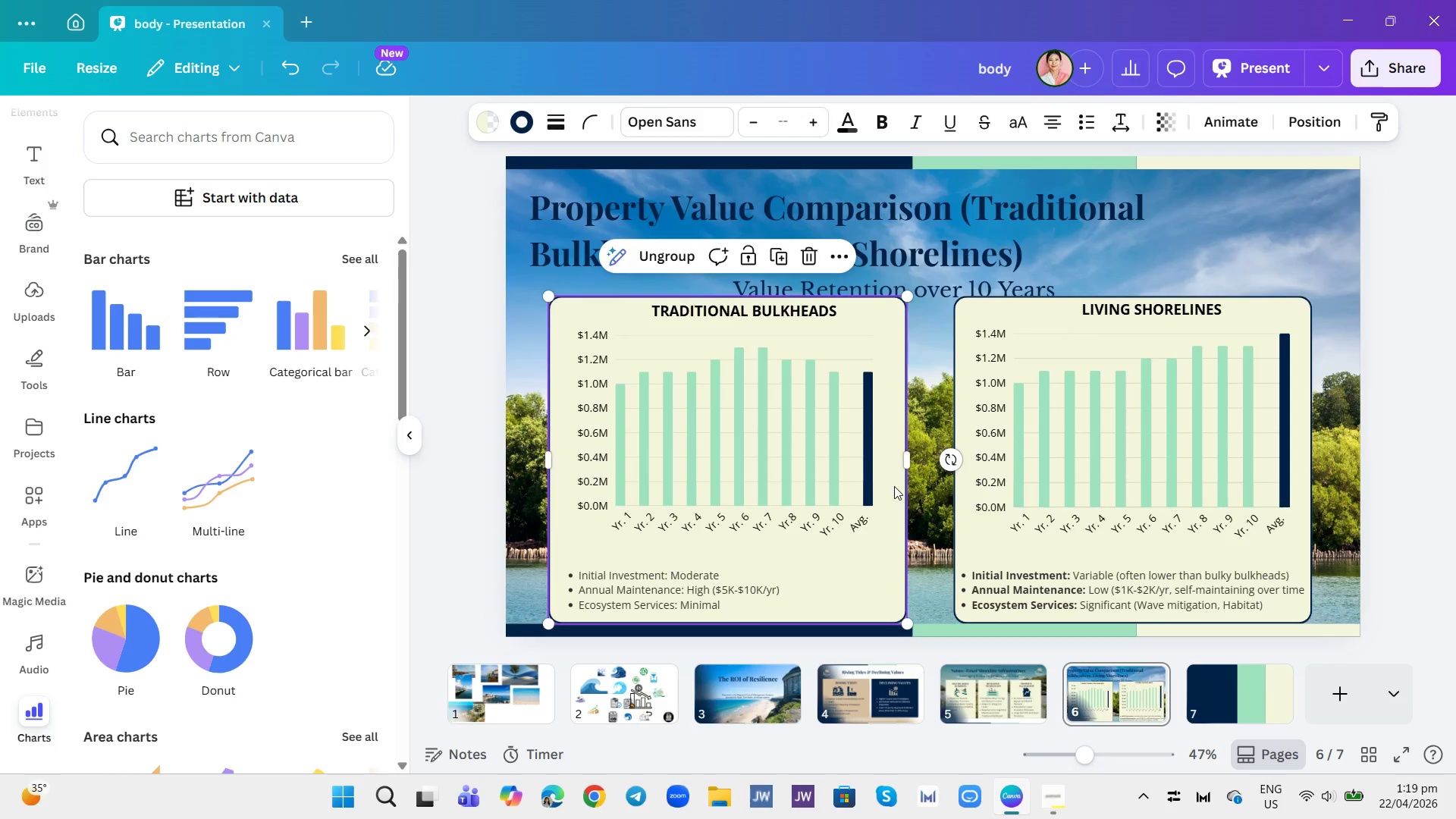 
left_click_drag(start_coordinate=[912, 460], to_coordinate=[927, 463])
 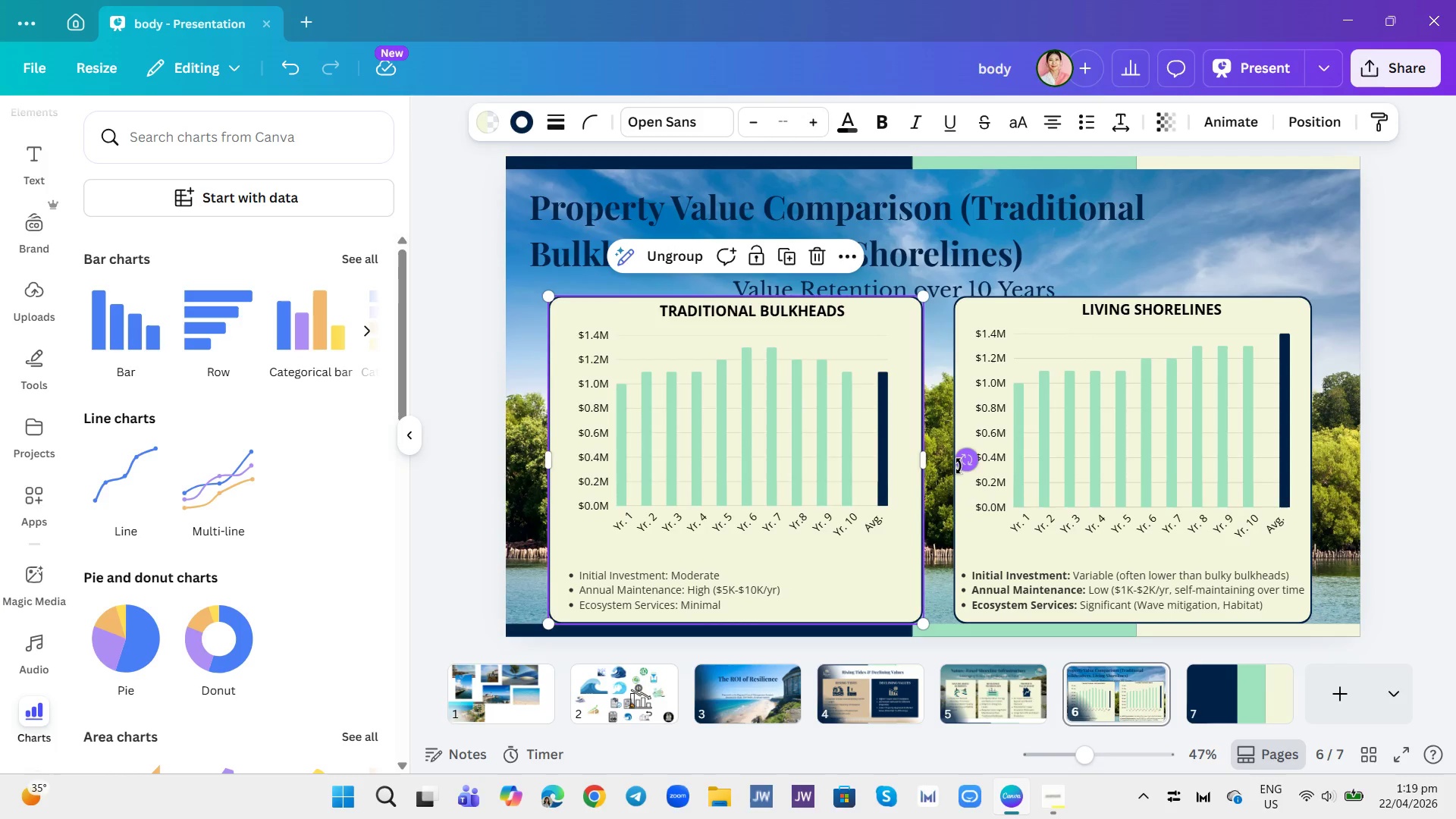 
left_click([959, 466])
 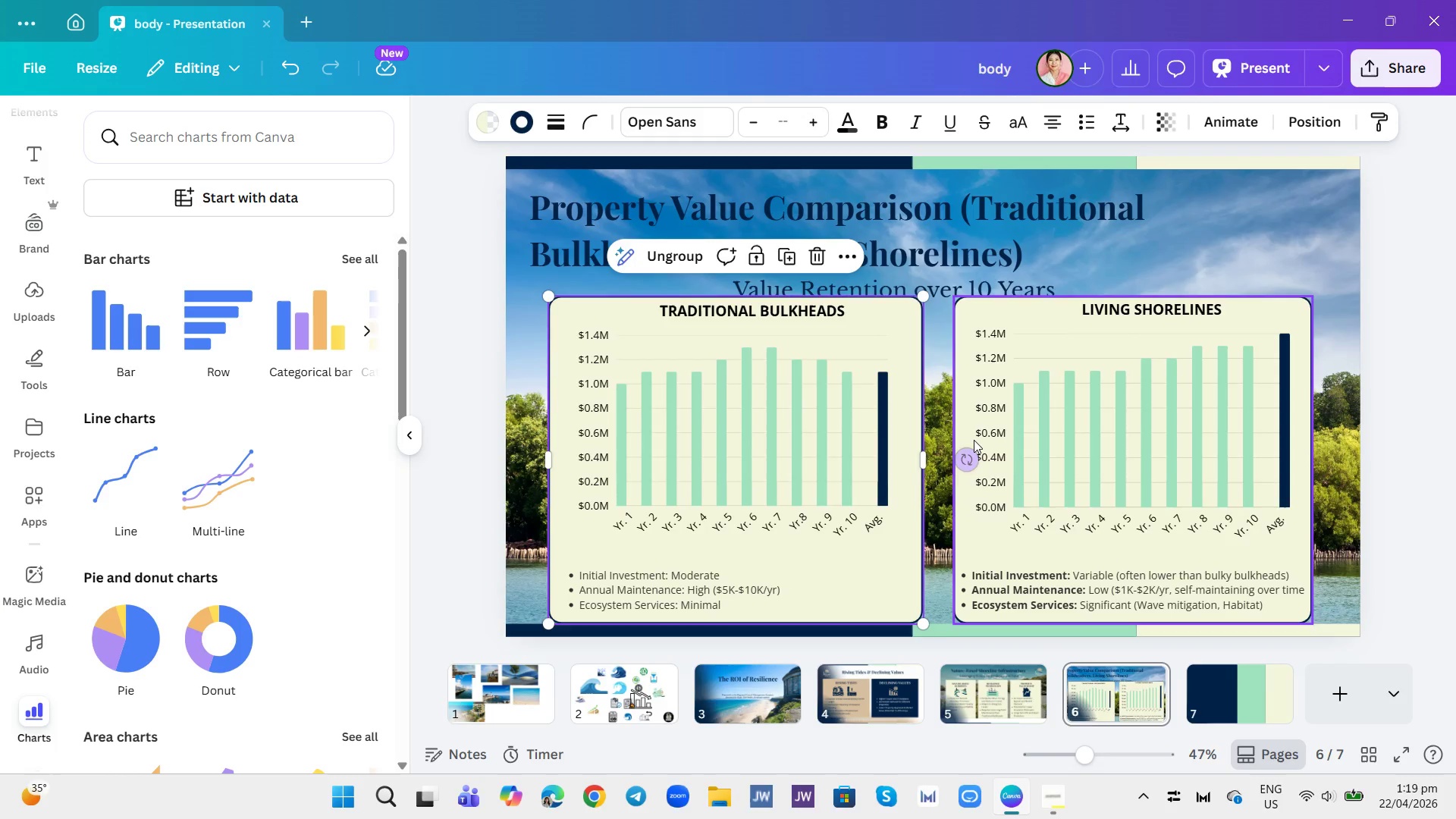 
left_click([974, 440])
 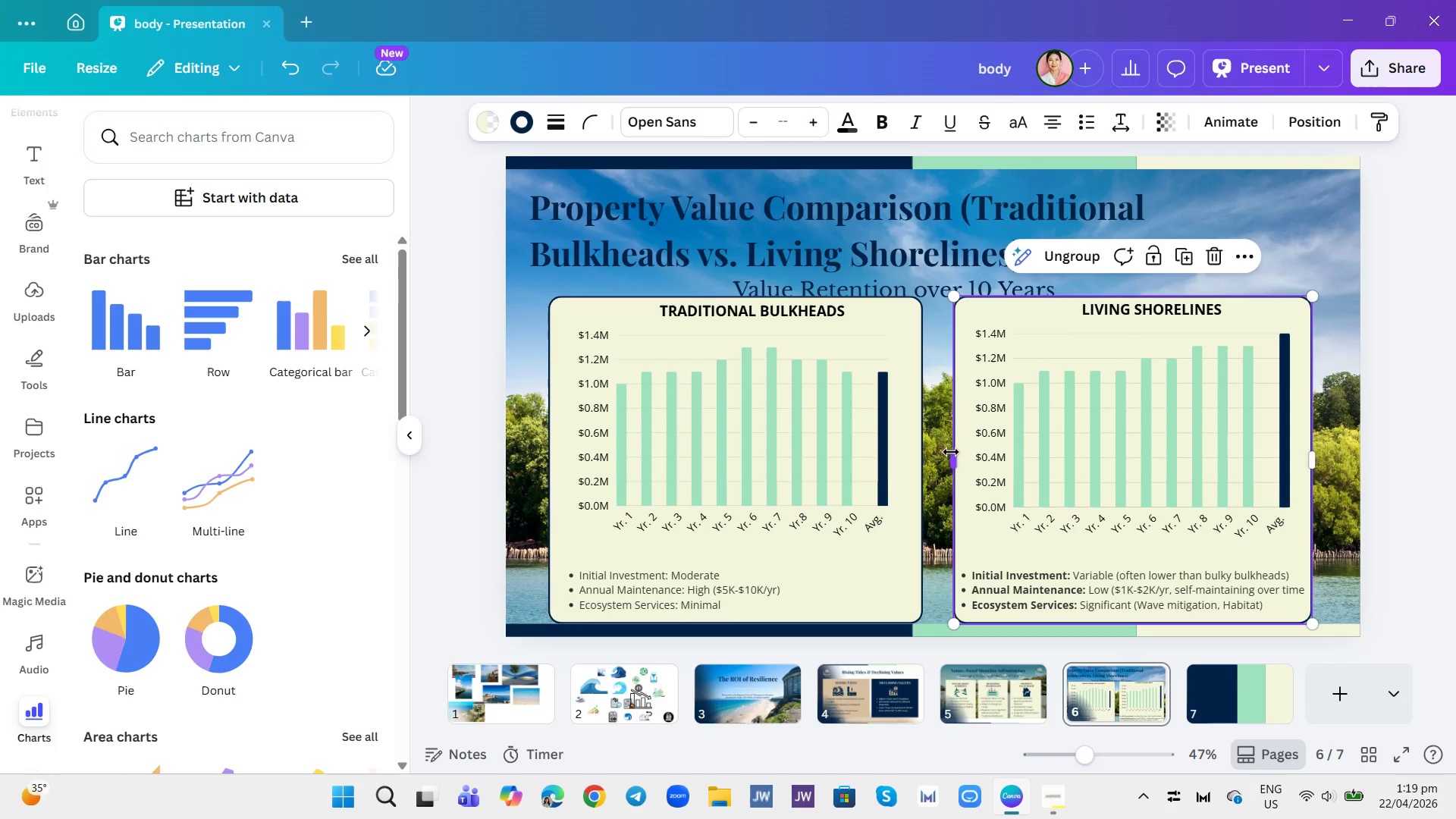 
left_click_drag(start_coordinate=[952, 458], to_coordinate=[942, 458])
 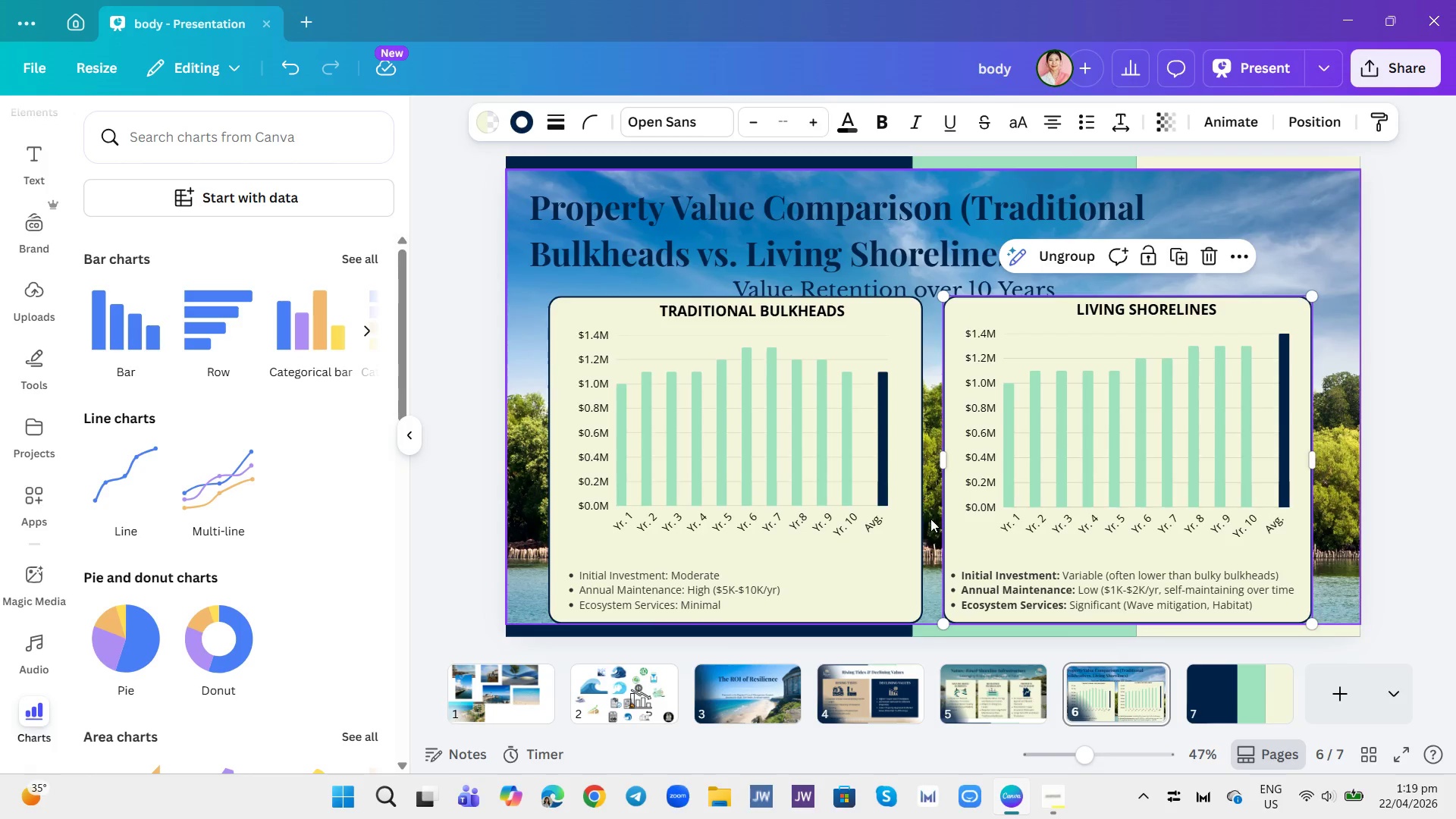 
left_click([934, 529])
 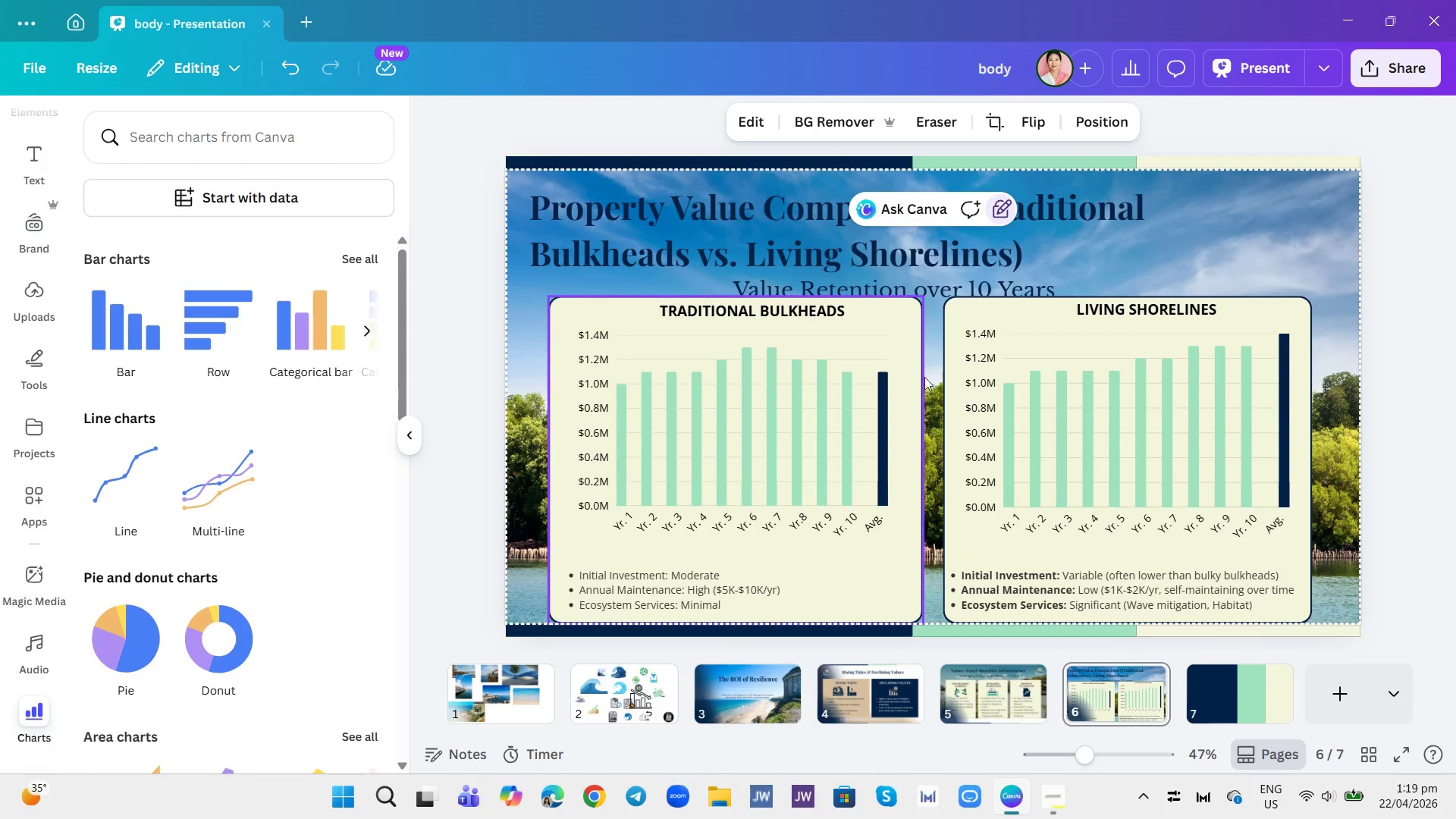 
left_click([880, 326])
 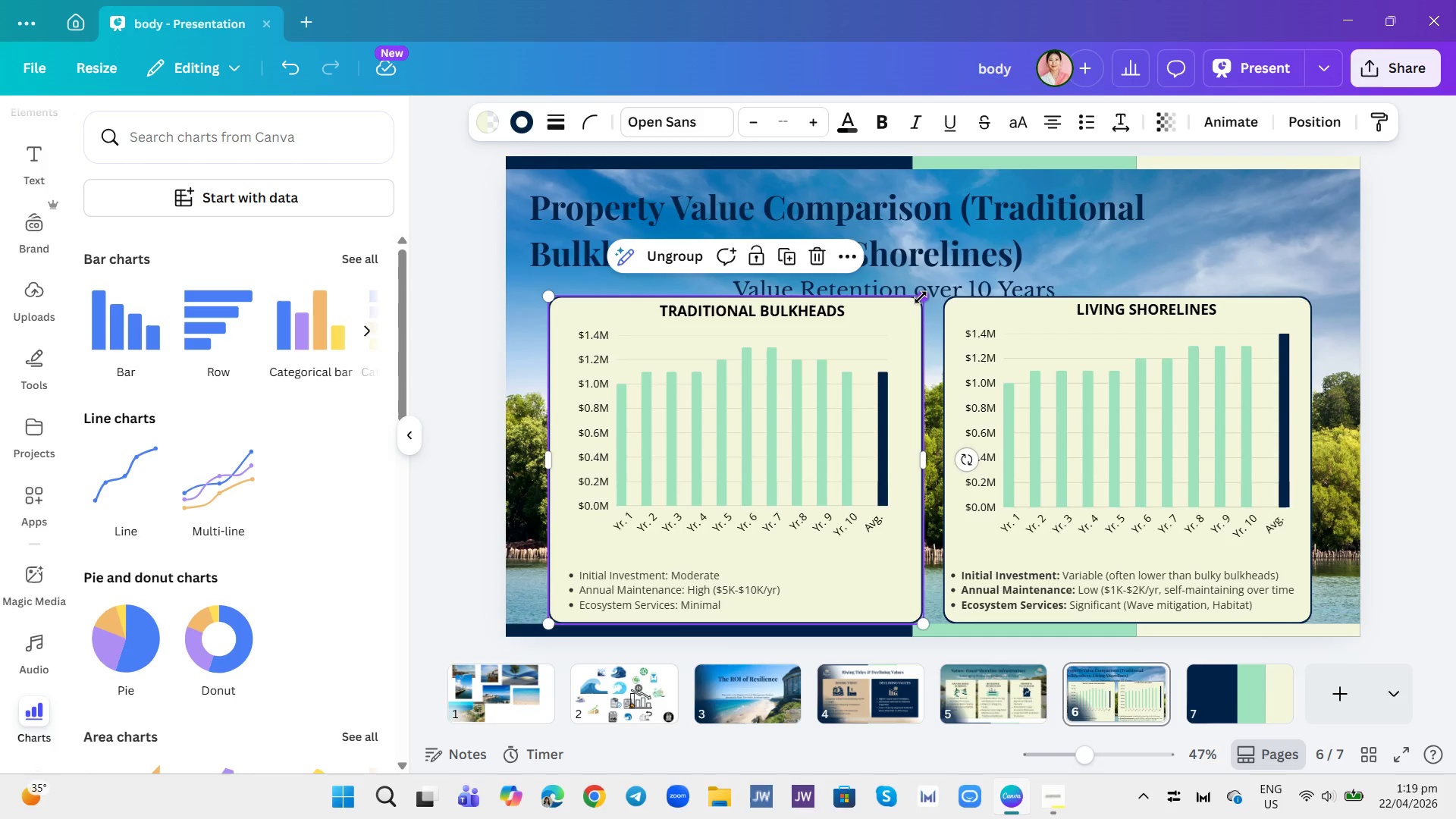 
left_click_drag(start_coordinate=[921, 297], to_coordinate=[912, 332])
 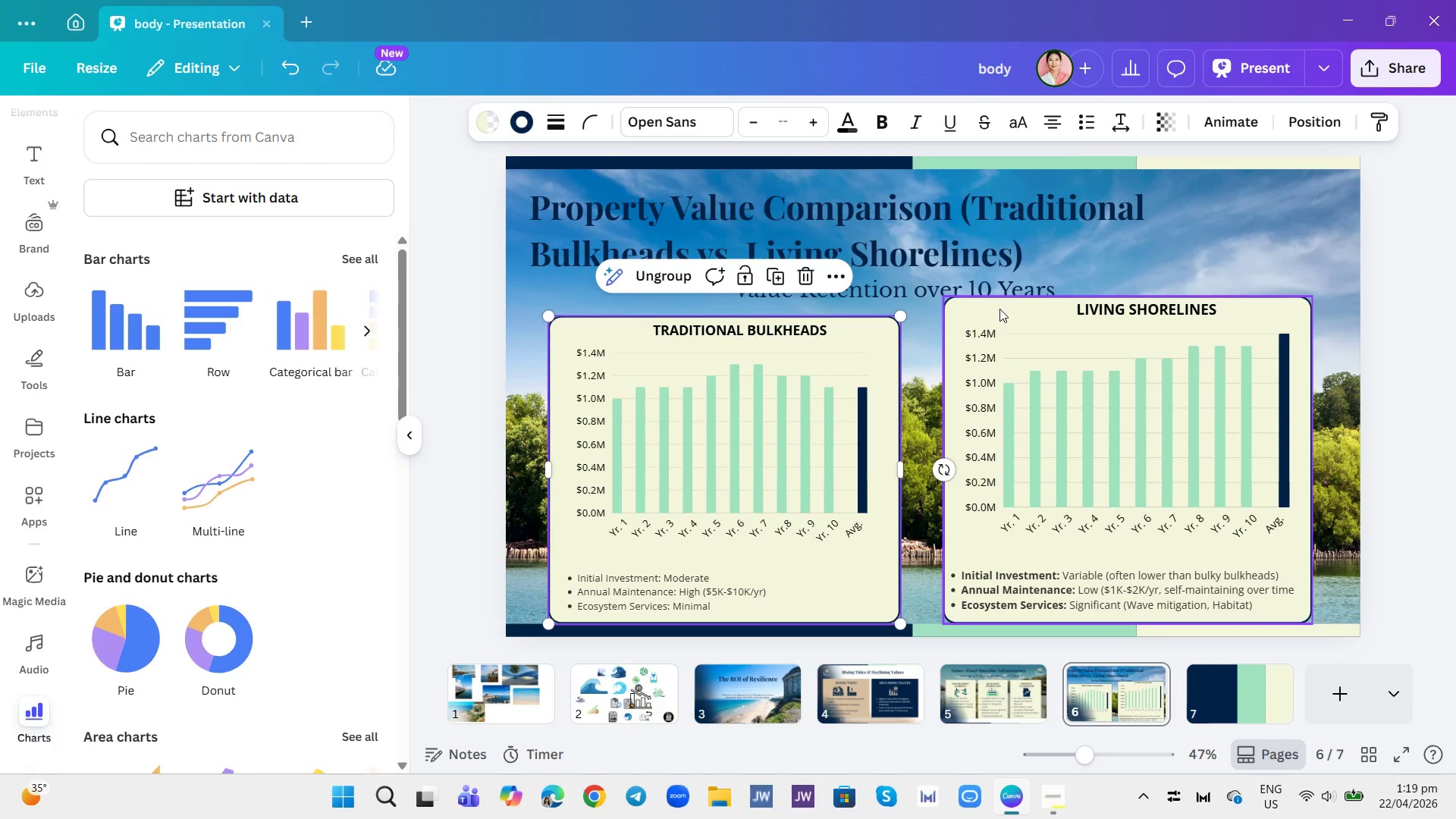 
left_click([1001, 309])
 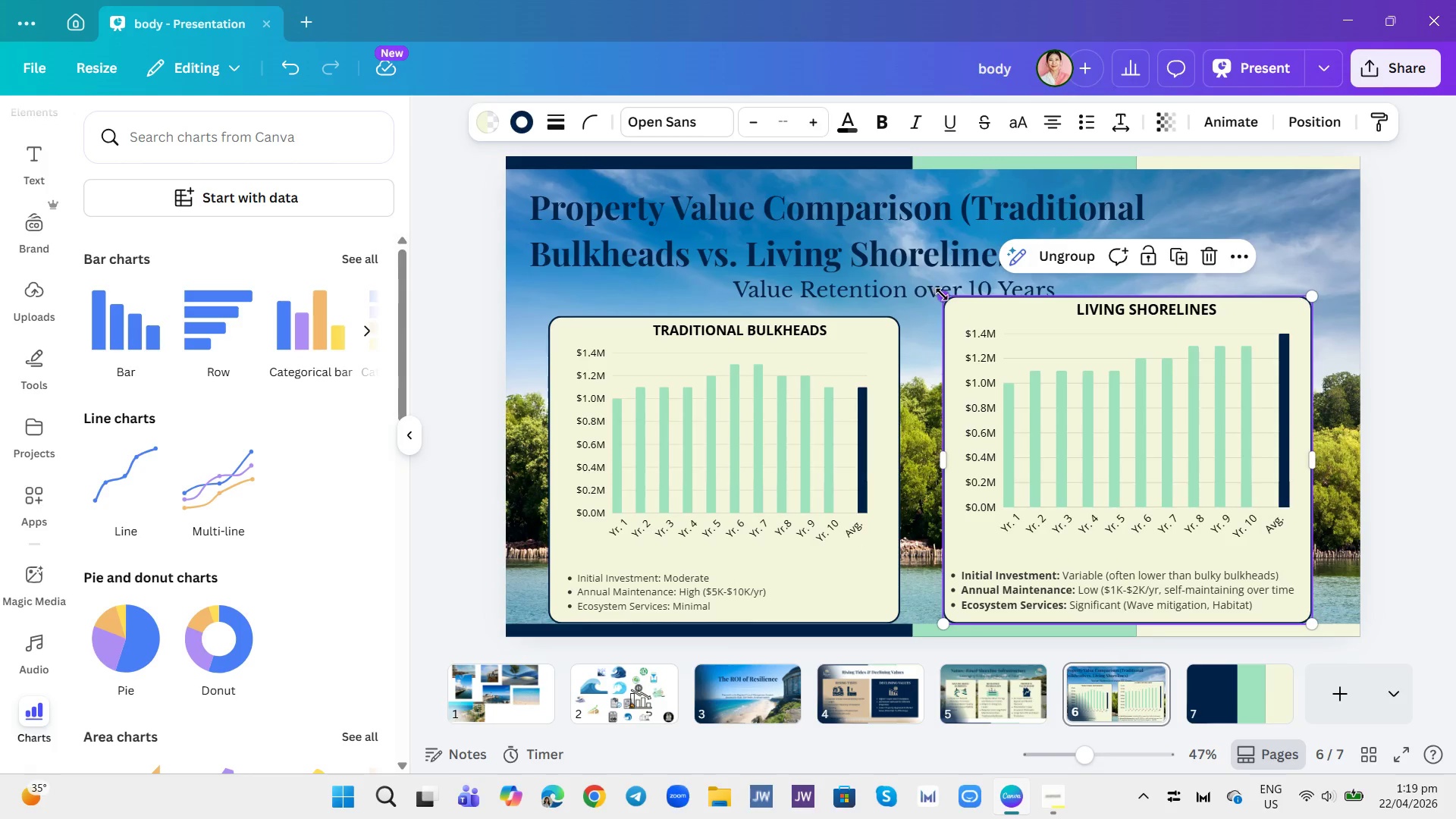 
left_click_drag(start_coordinate=[944, 296], to_coordinate=[962, 315])
 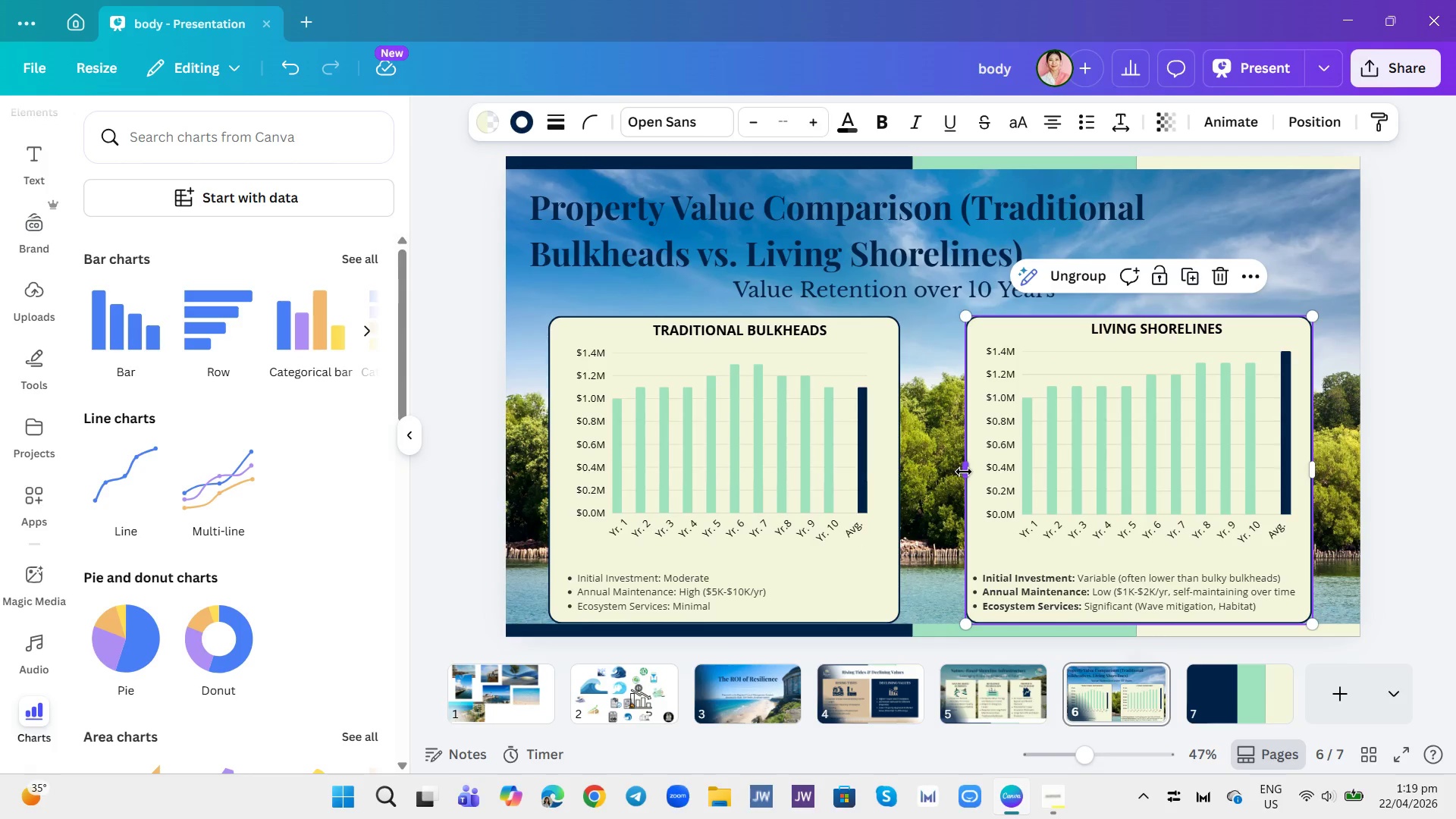 
left_click_drag(start_coordinate=[964, 472], to_coordinate=[949, 466])
 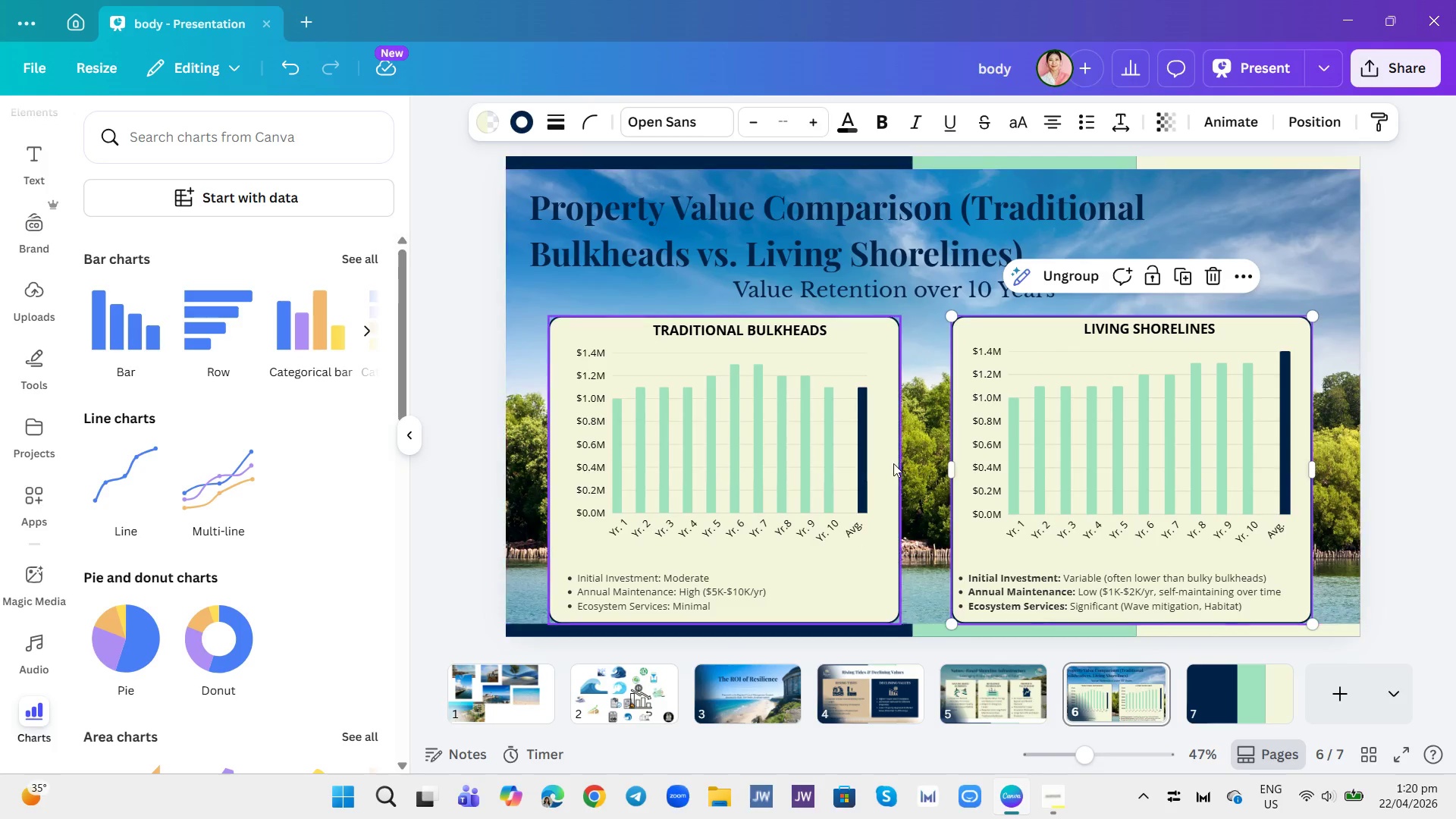 
left_click([886, 460])
 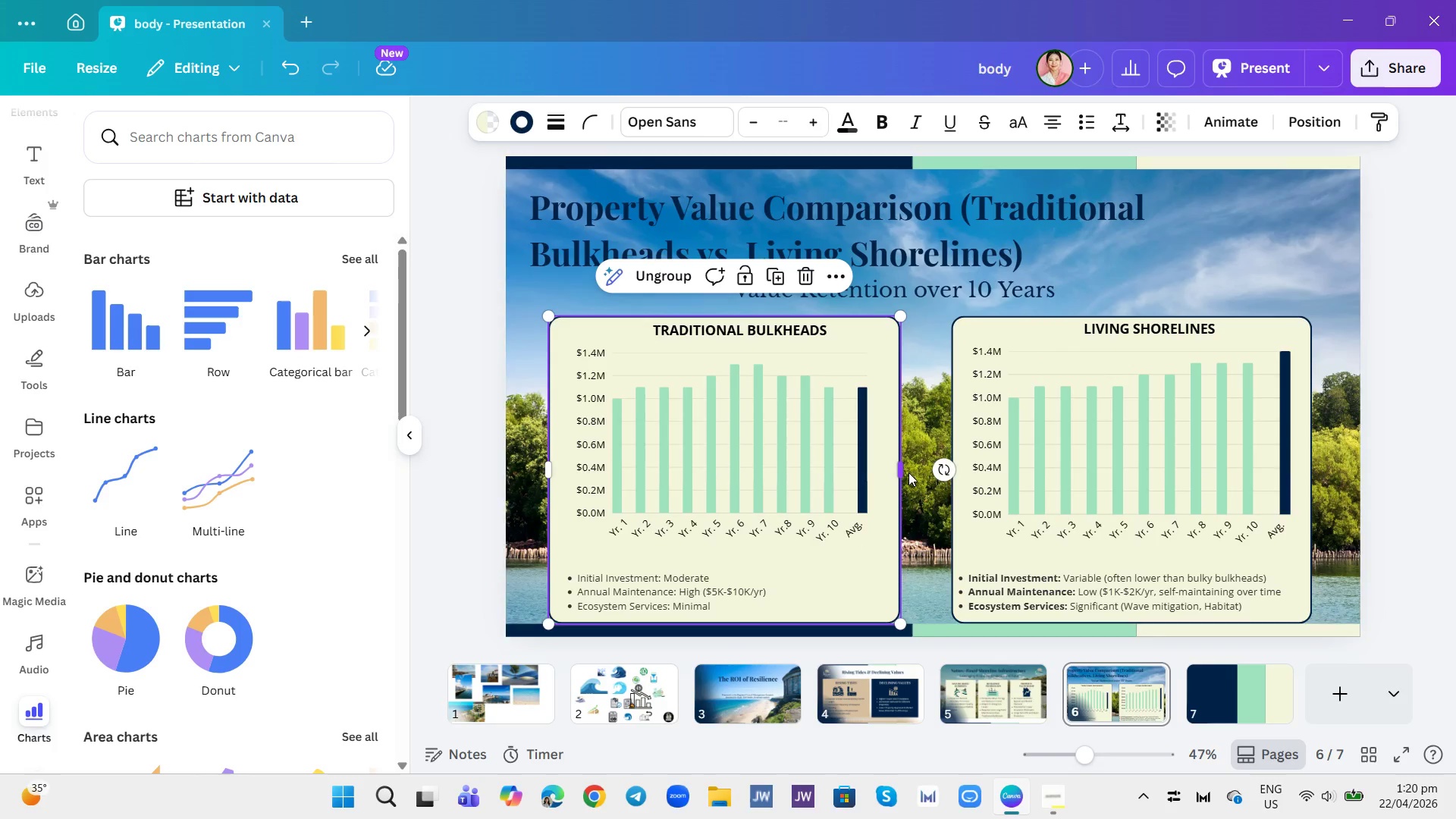 
left_click([908, 472])
 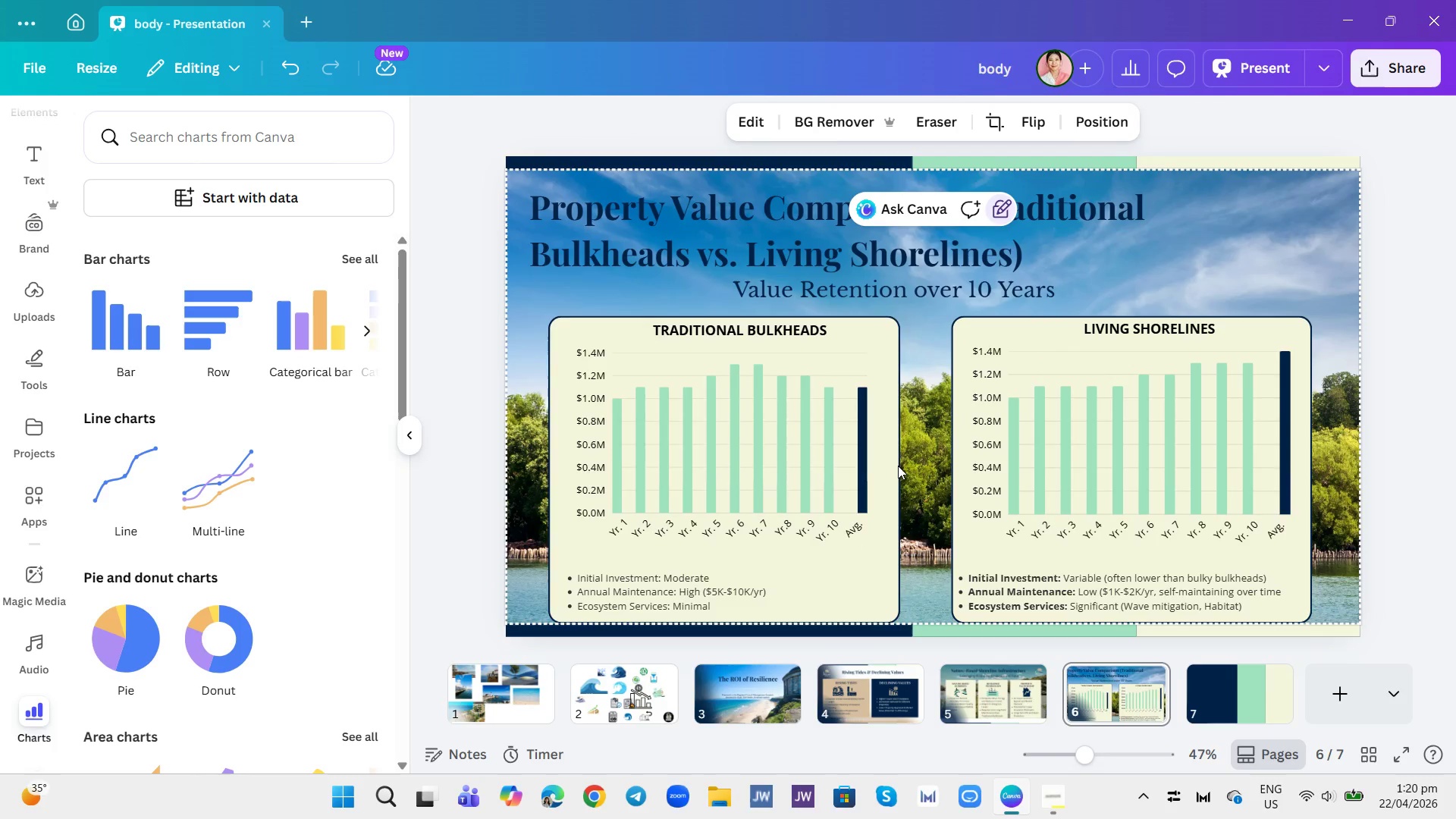 
left_click([898, 466])
 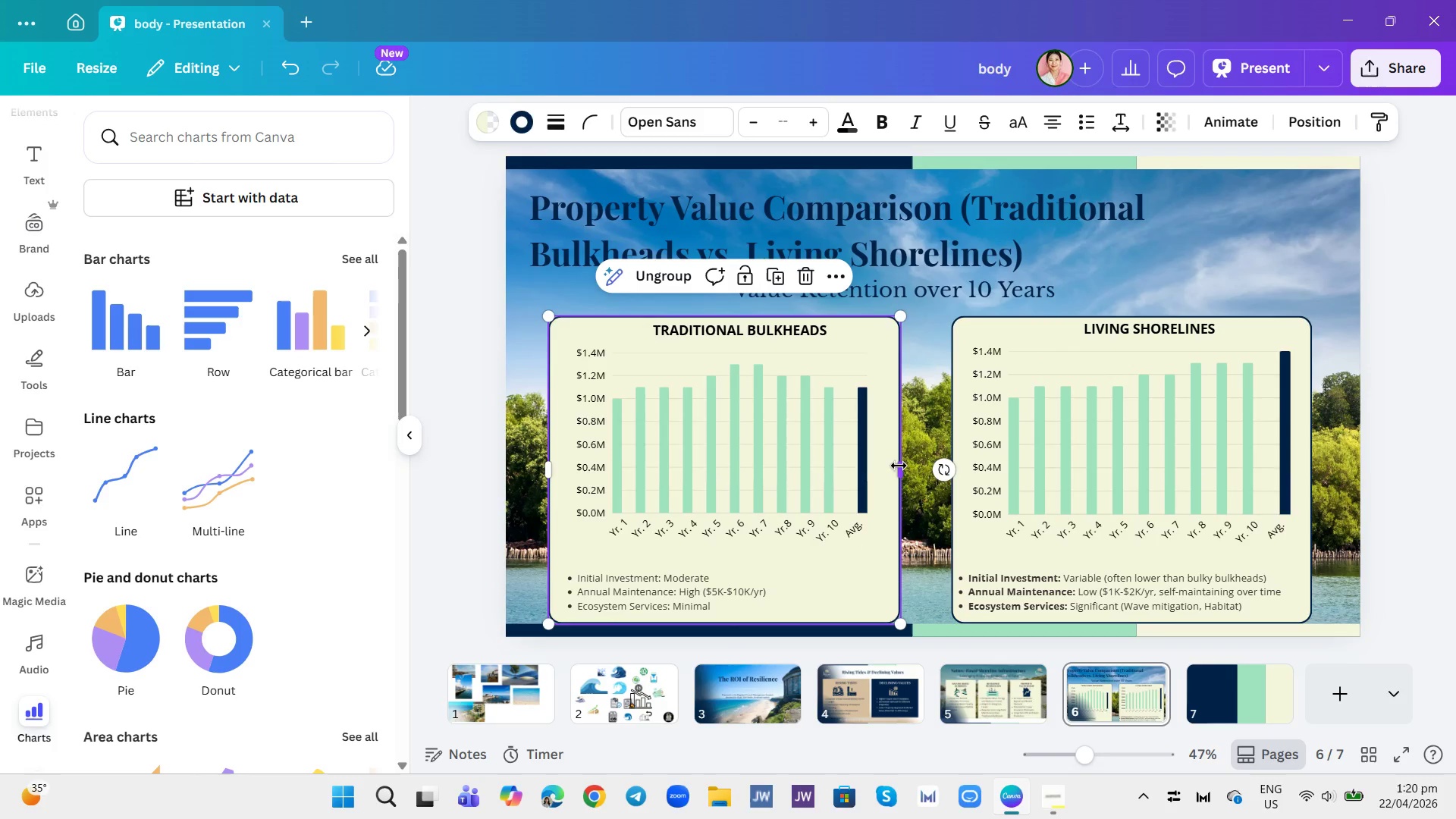 
left_click_drag(start_coordinate=[899, 466], to_coordinate=[918, 467])
 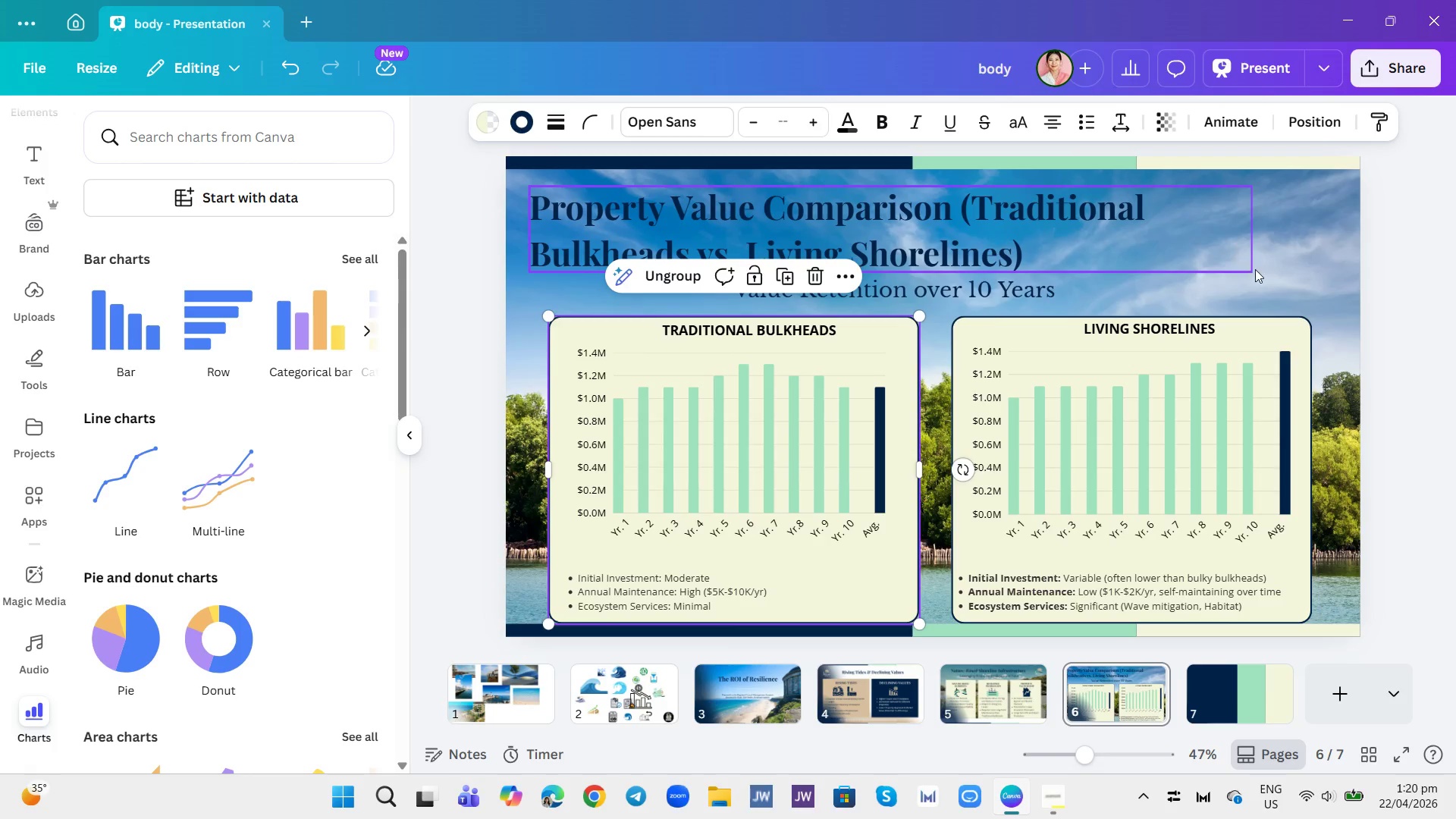 
left_click([1294, 253])
 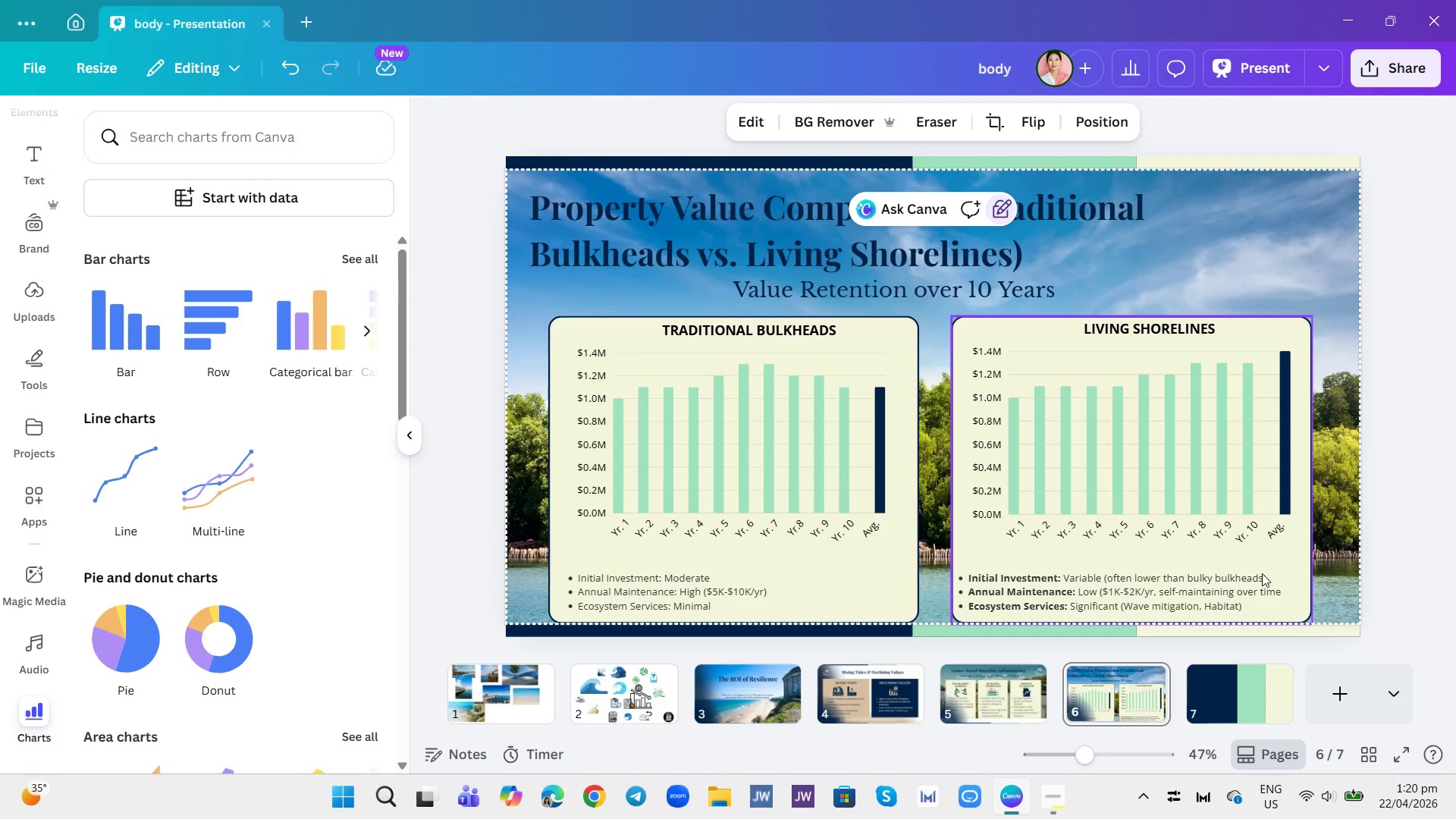 
mouse_move([1050, 653])
 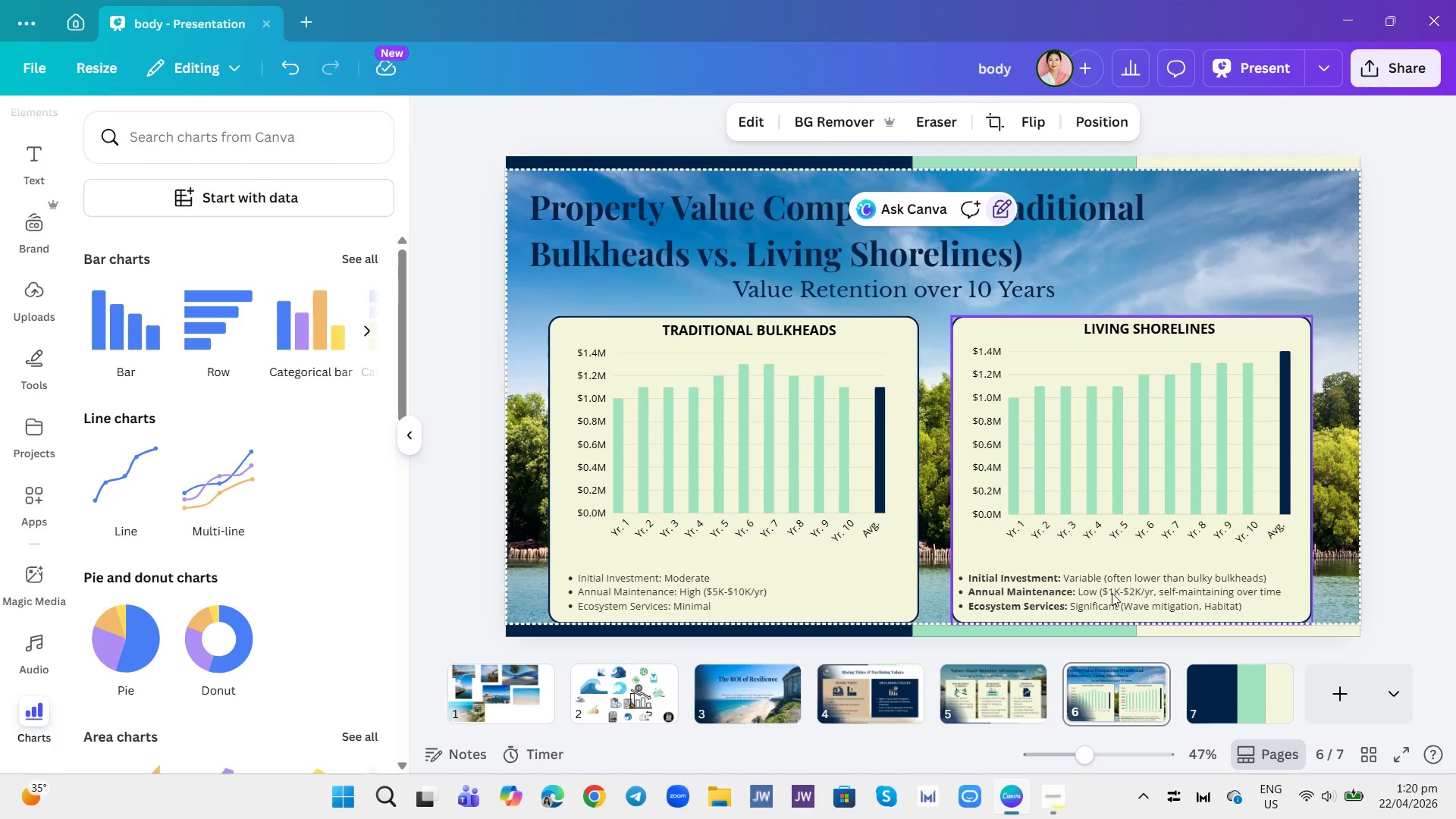 
left_click([1117, 592])
 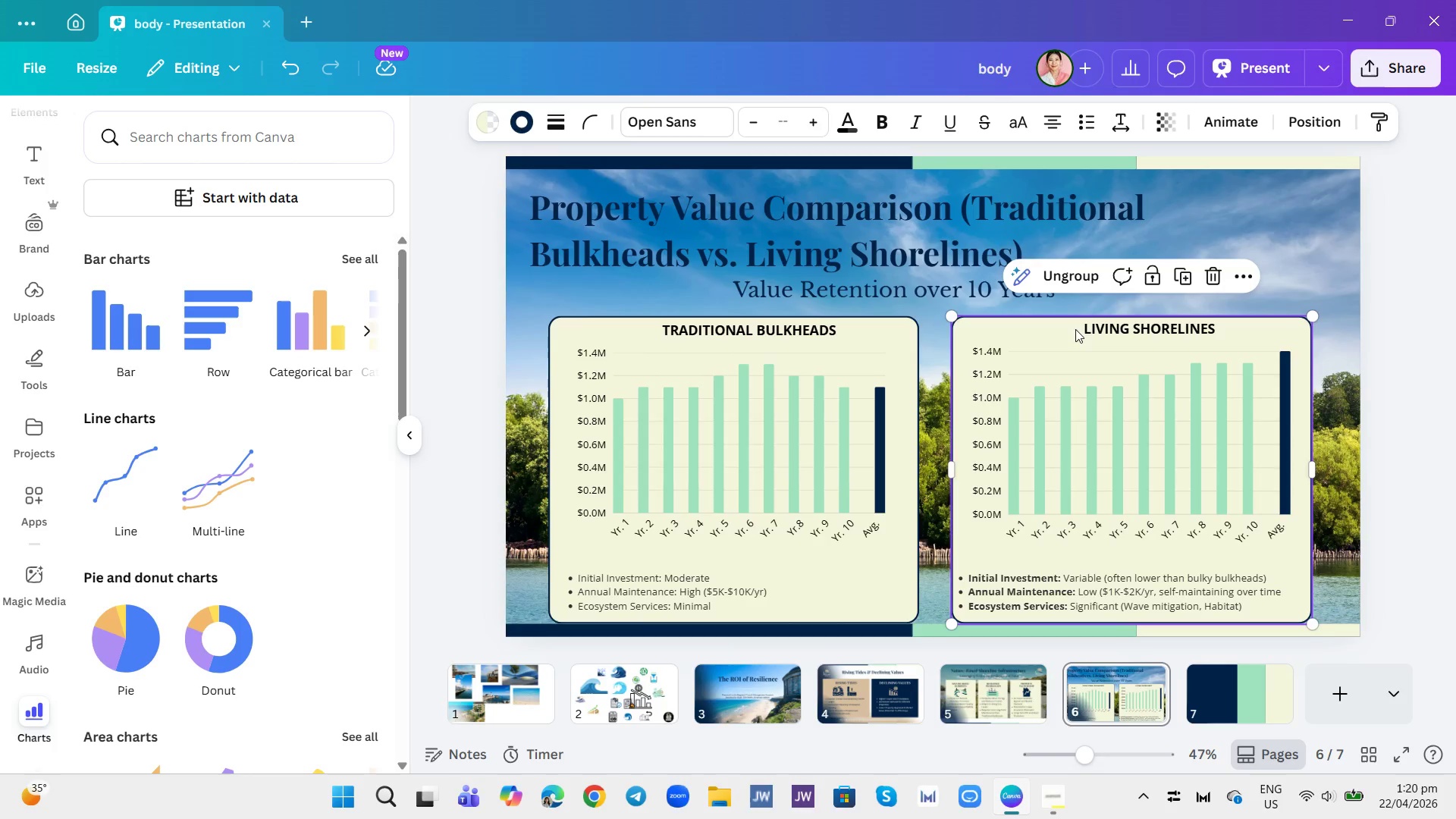 
left_click([1068, 274])
 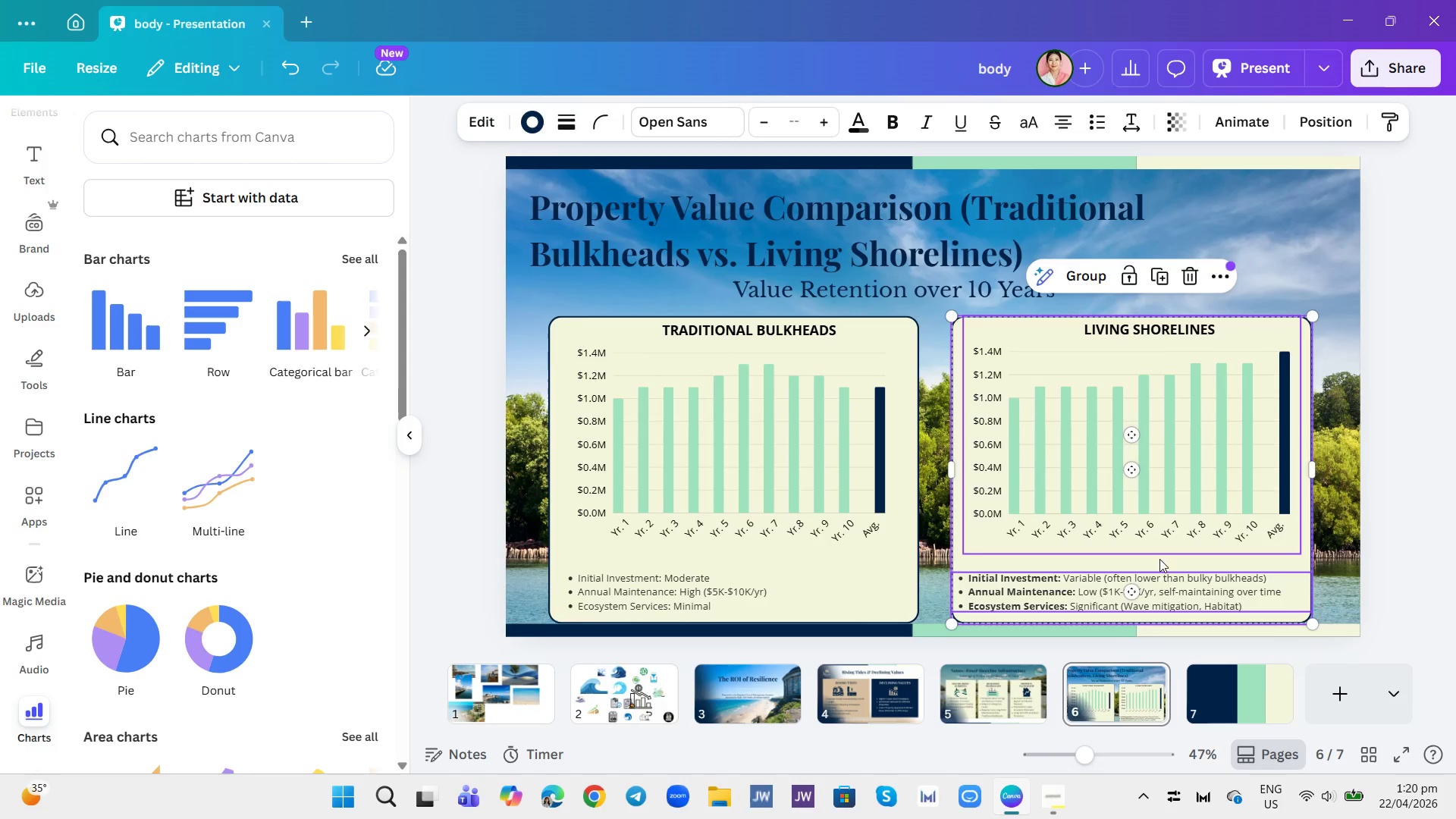 
left_click([1155, 585])
 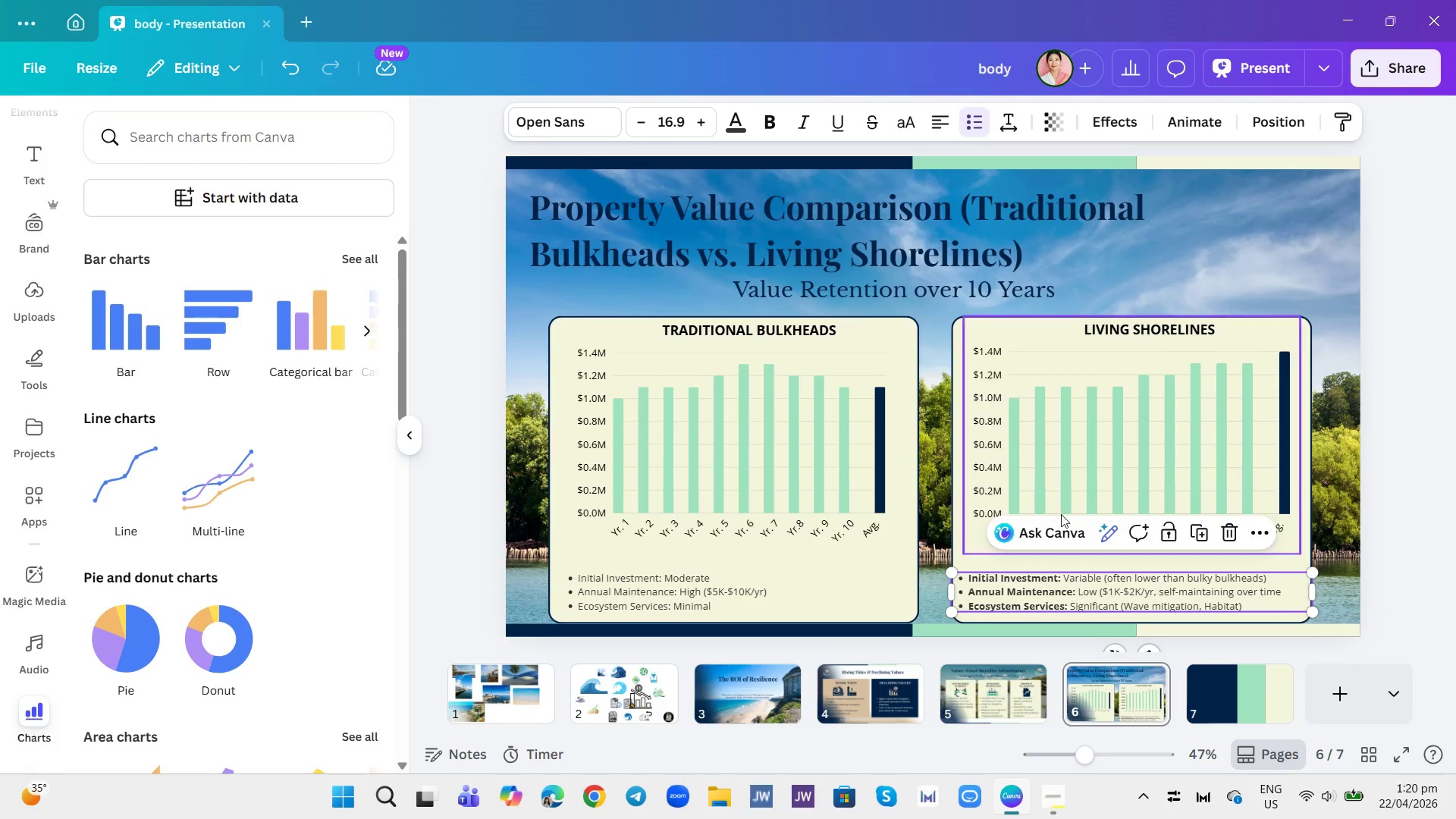 
left_click([679, 111])
 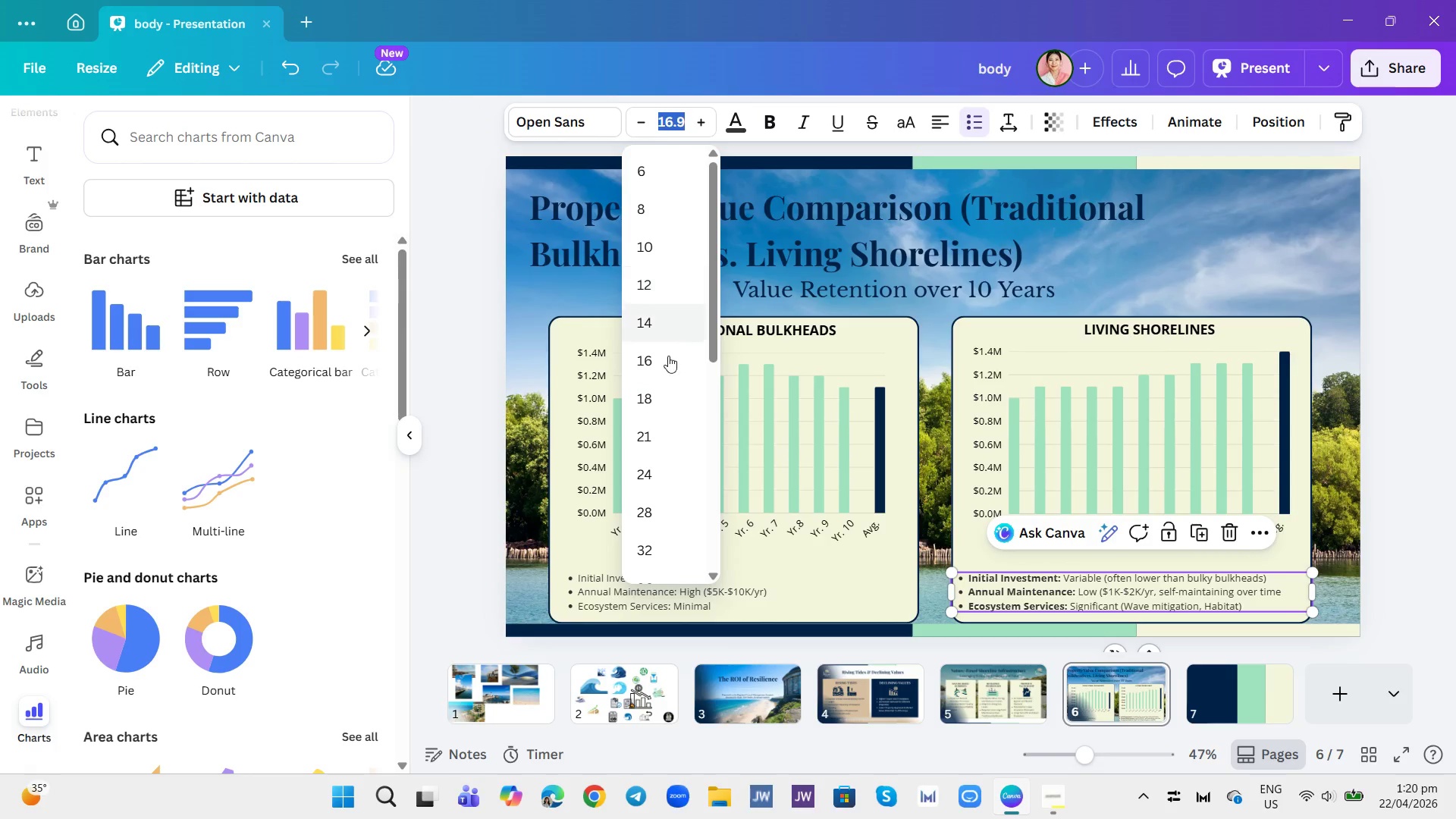 
left_click([657, 395])
 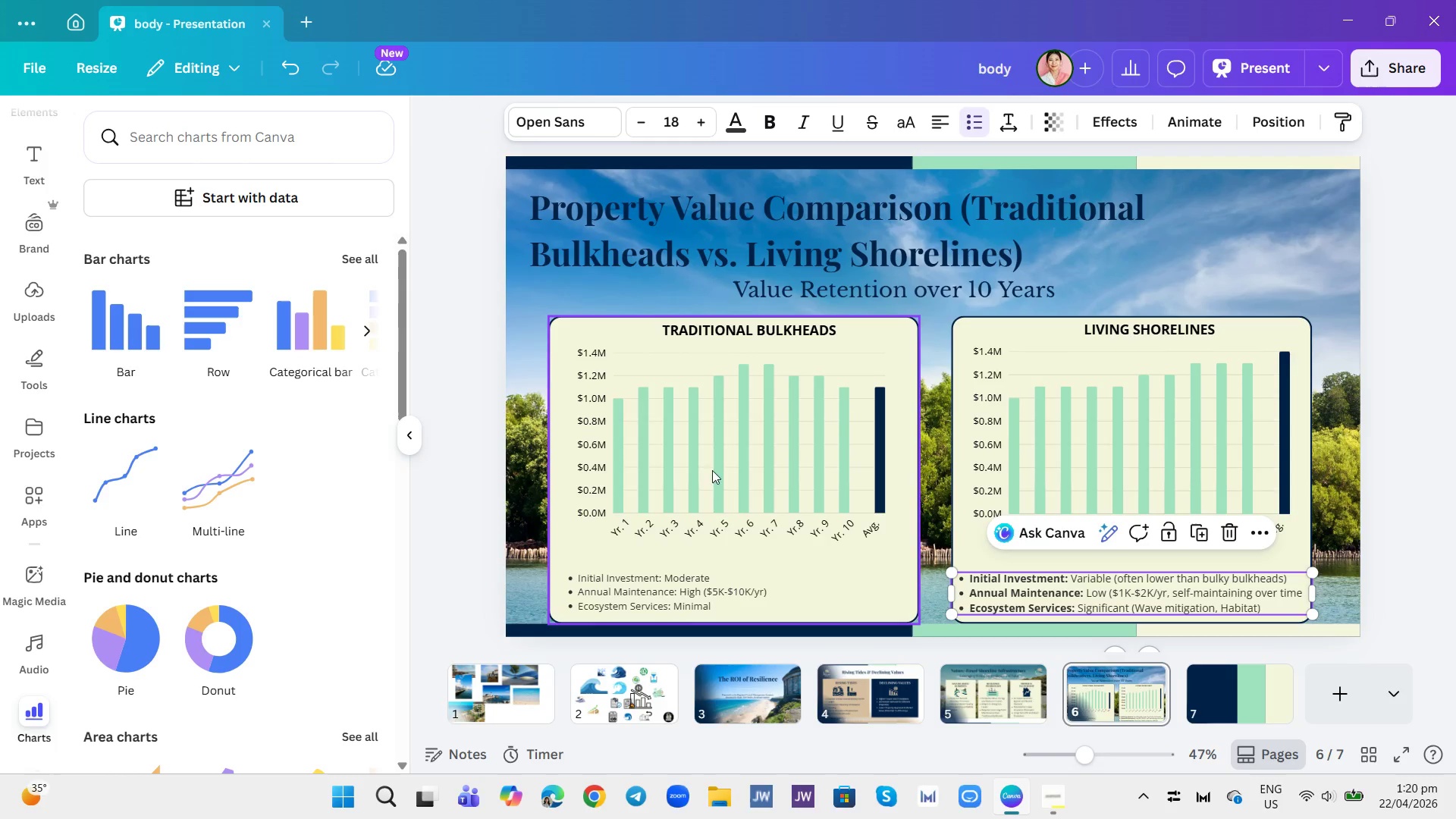 
left_click([667, 579])
 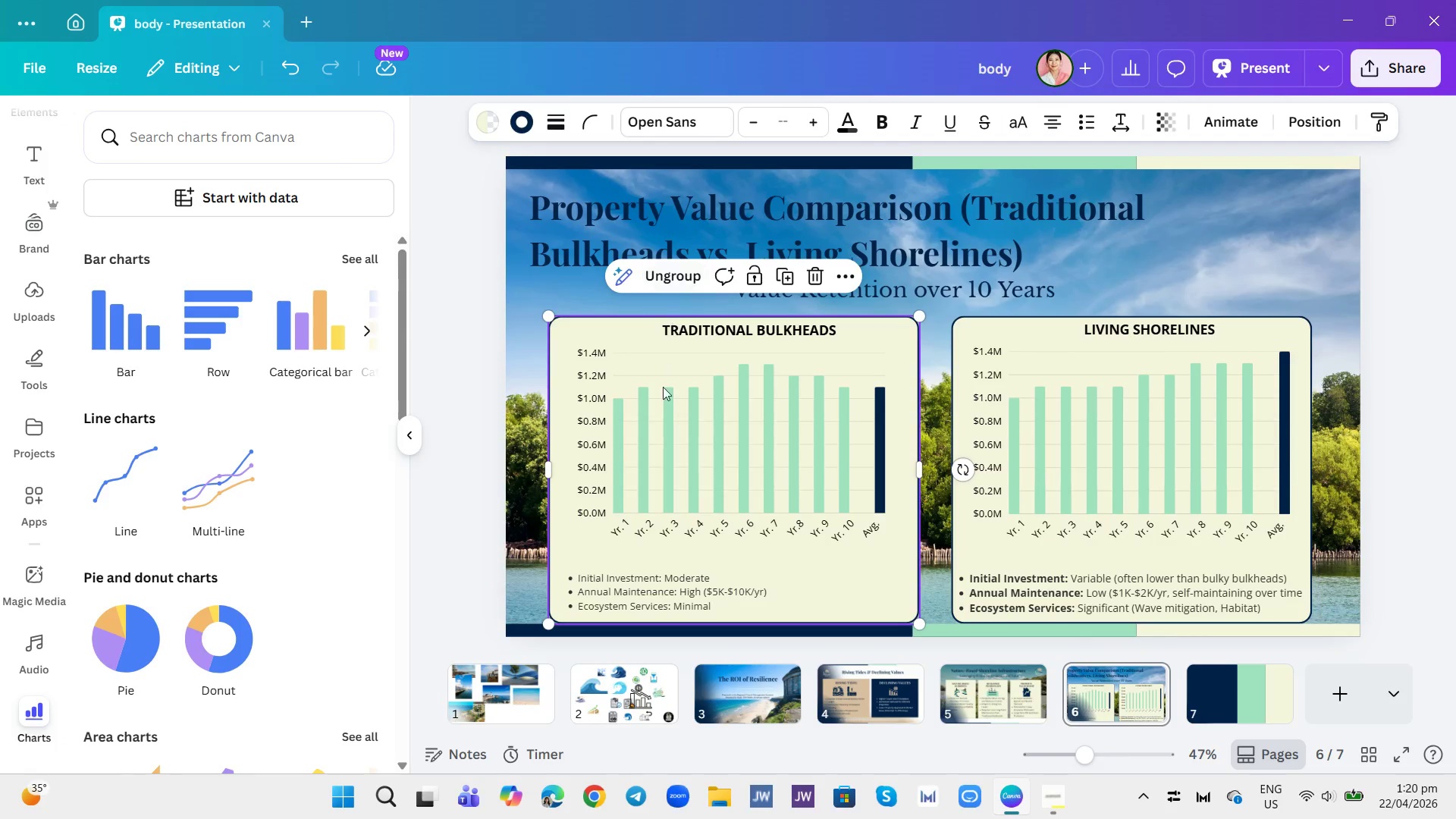 
left_click([686, 266])
 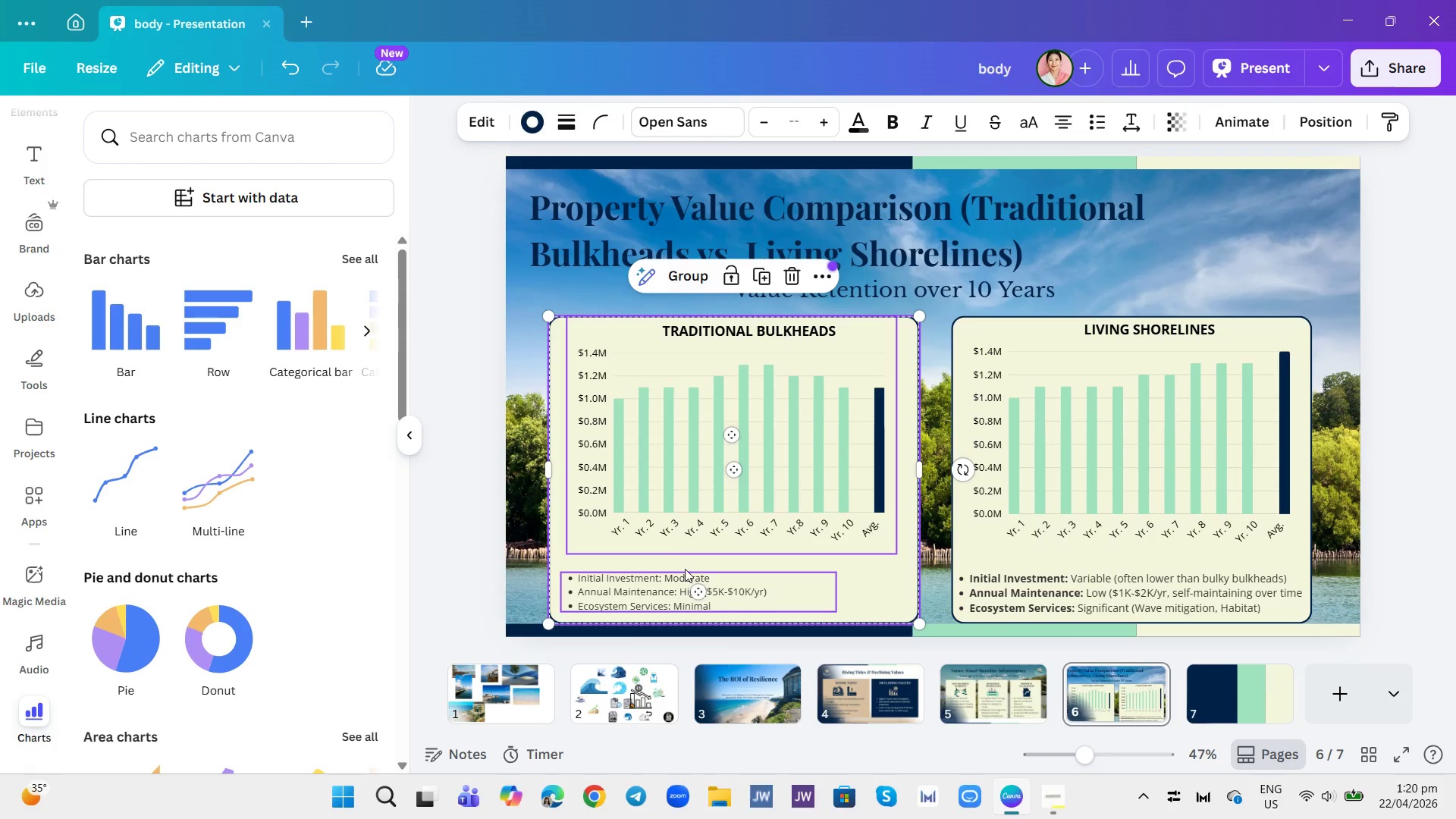 
left_click([679, 593])
 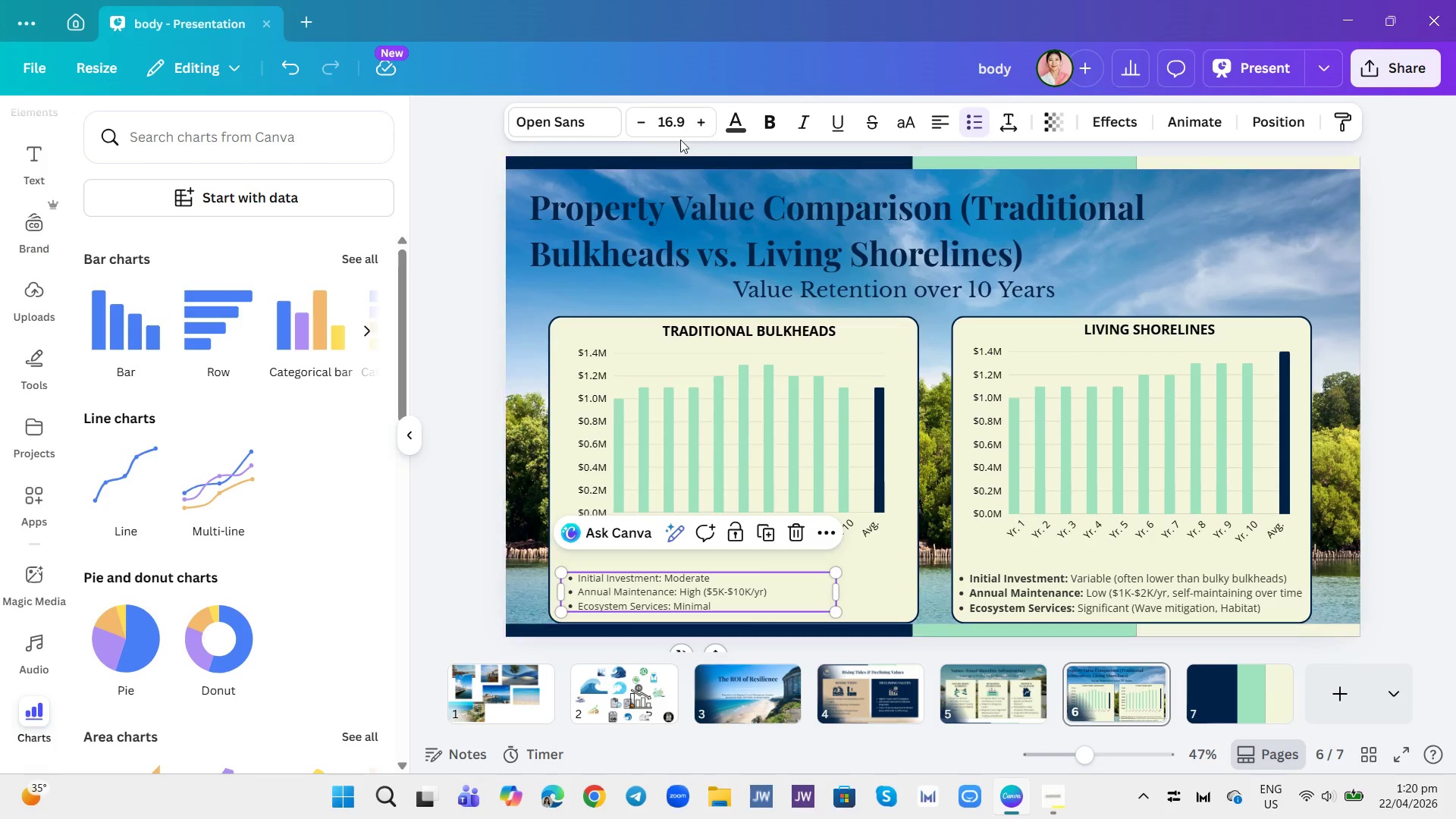 
left_click([673, 121])
 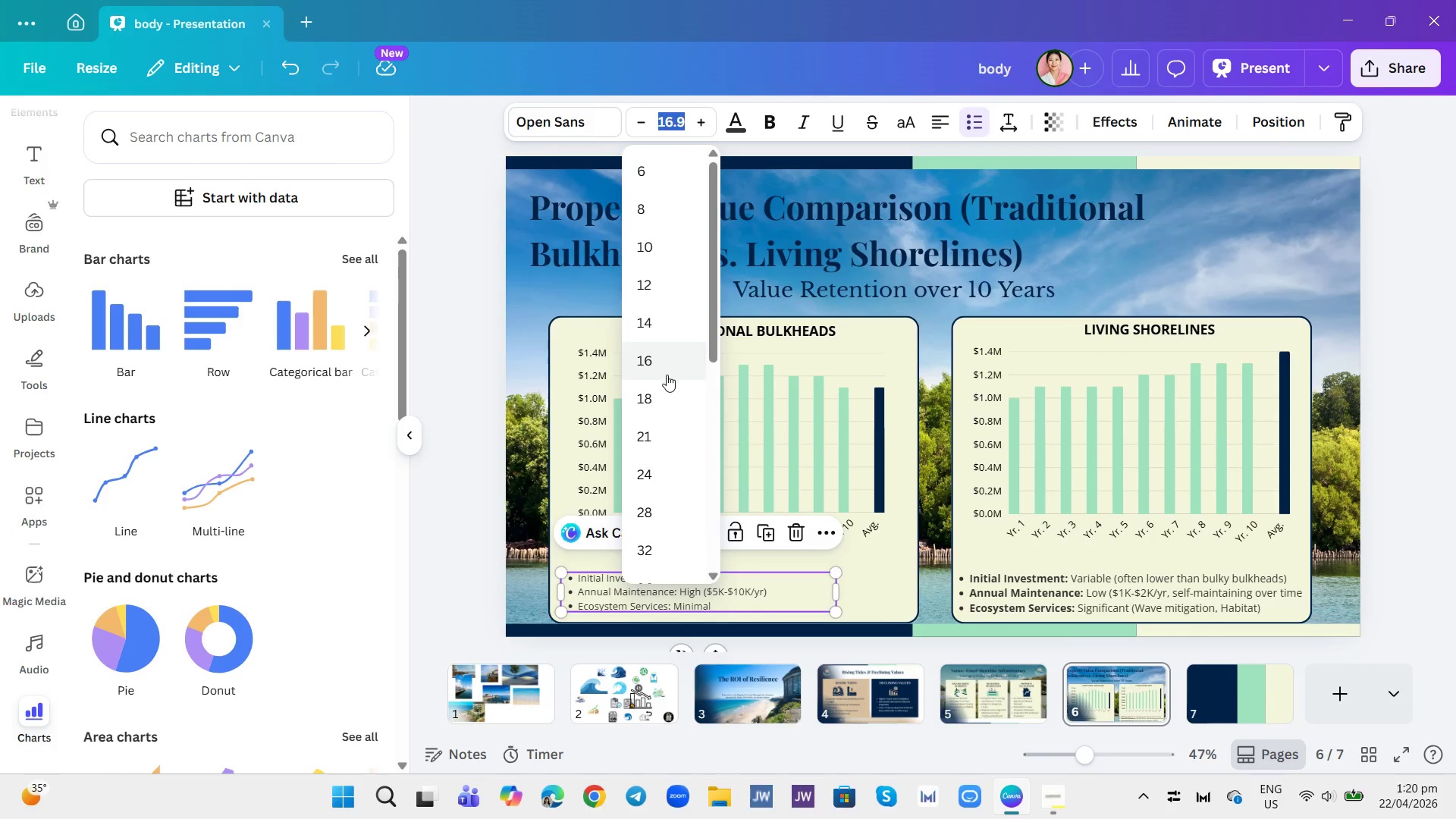 
left_click([650, 393])
 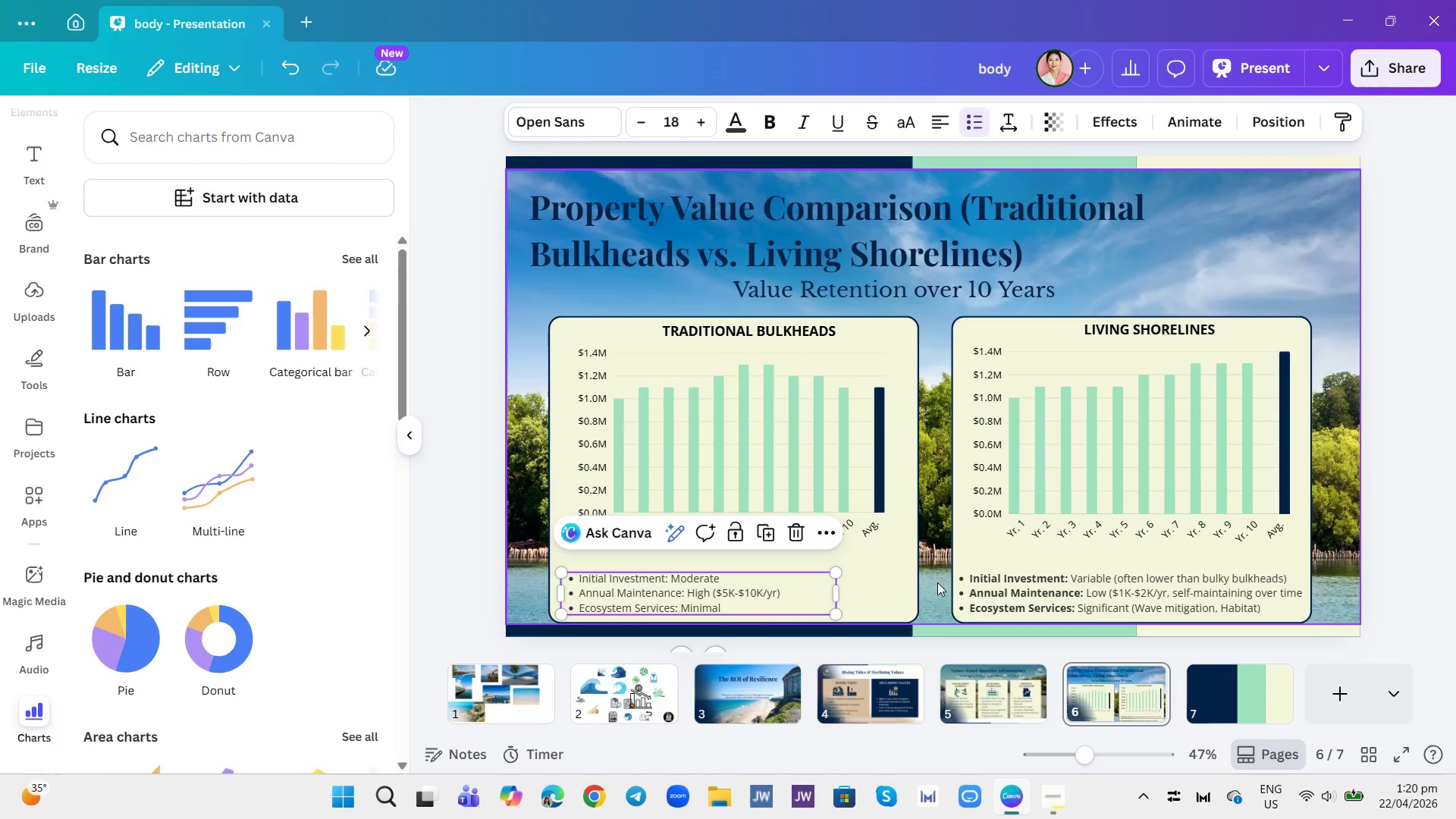 
left_click([937, 582])
 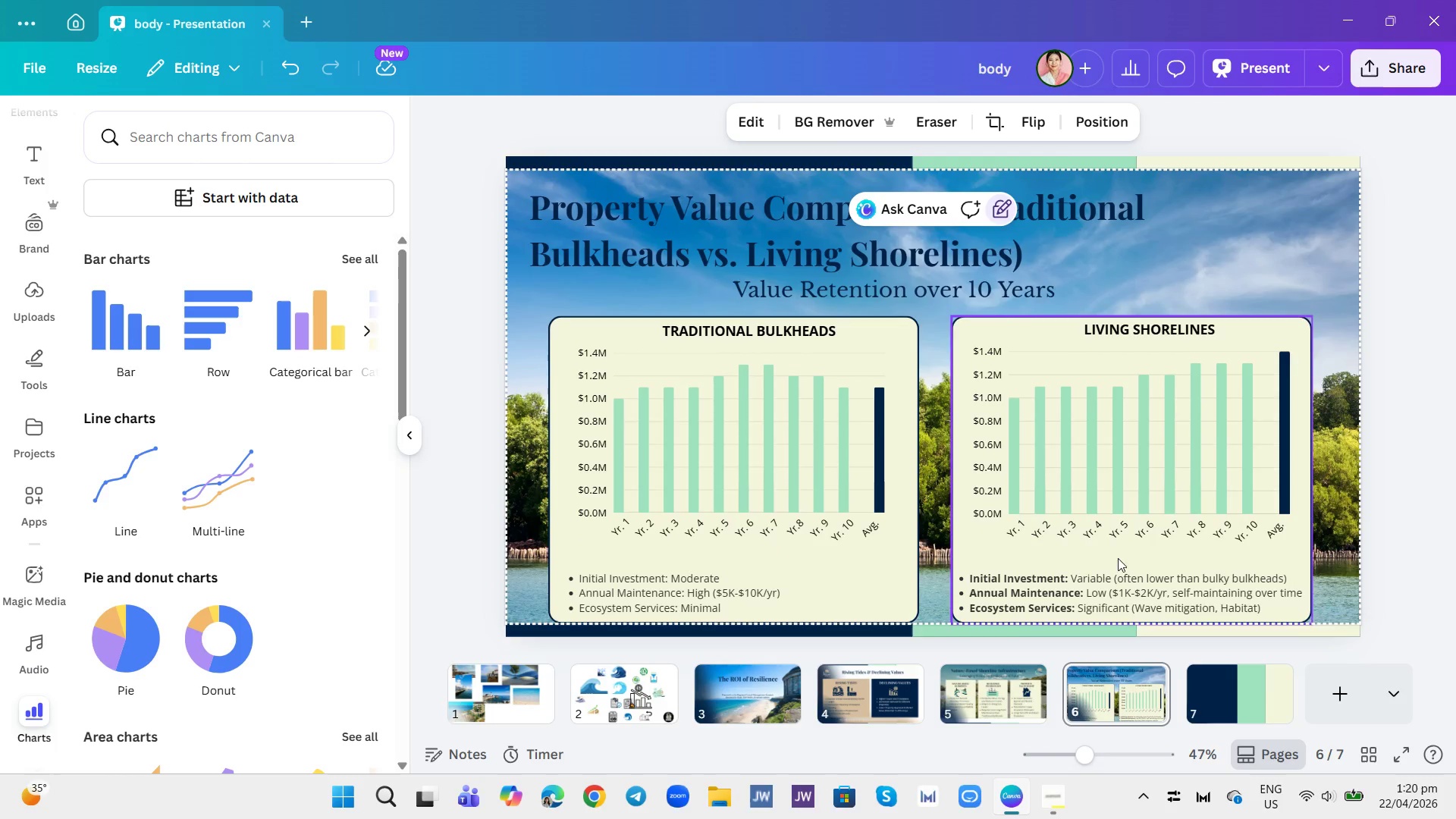 
left_click([1417, 442])
 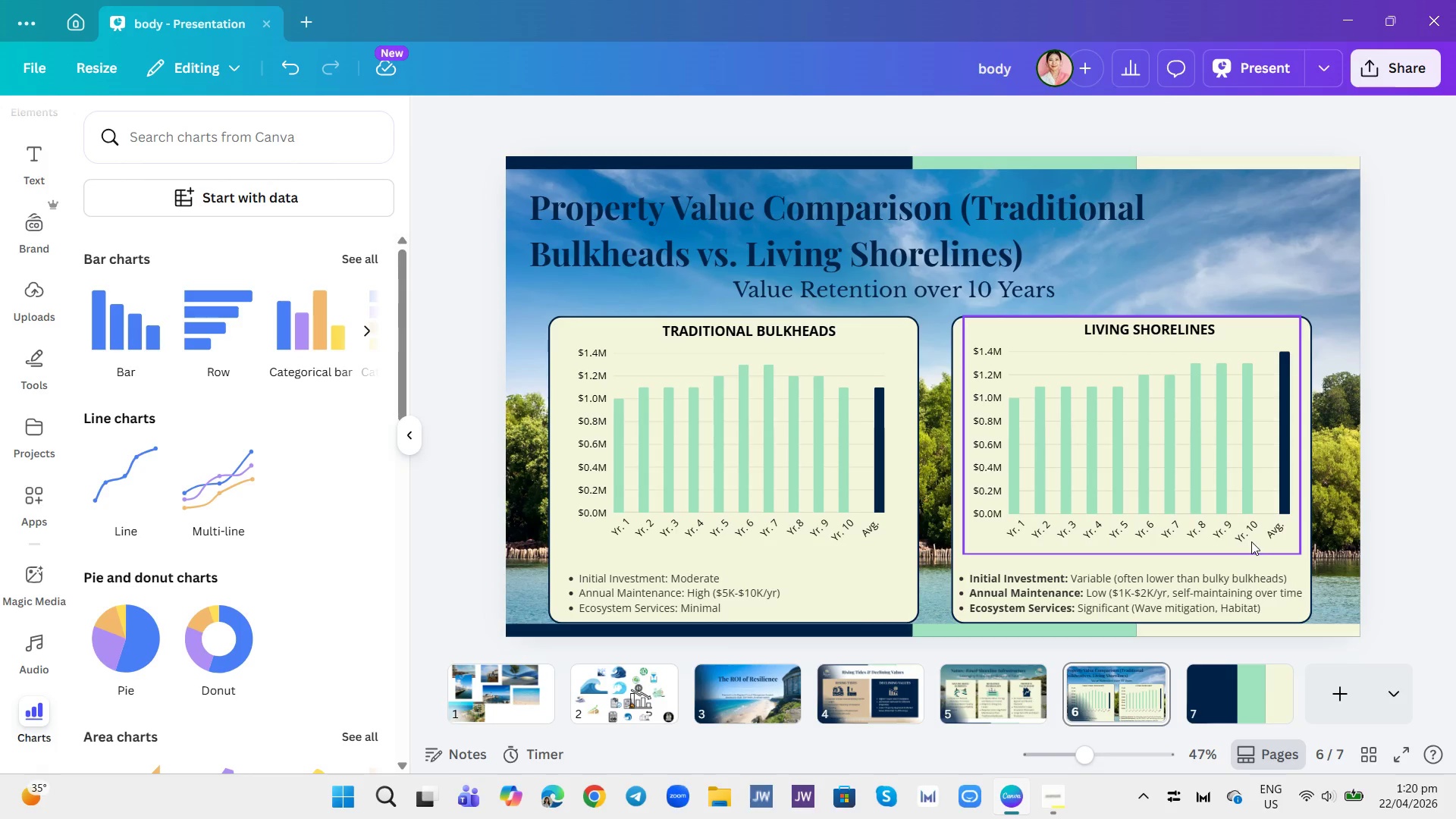 
left_click_drag(start_coordinate=[1110, 600], to_coordinate=[1108, 595])
 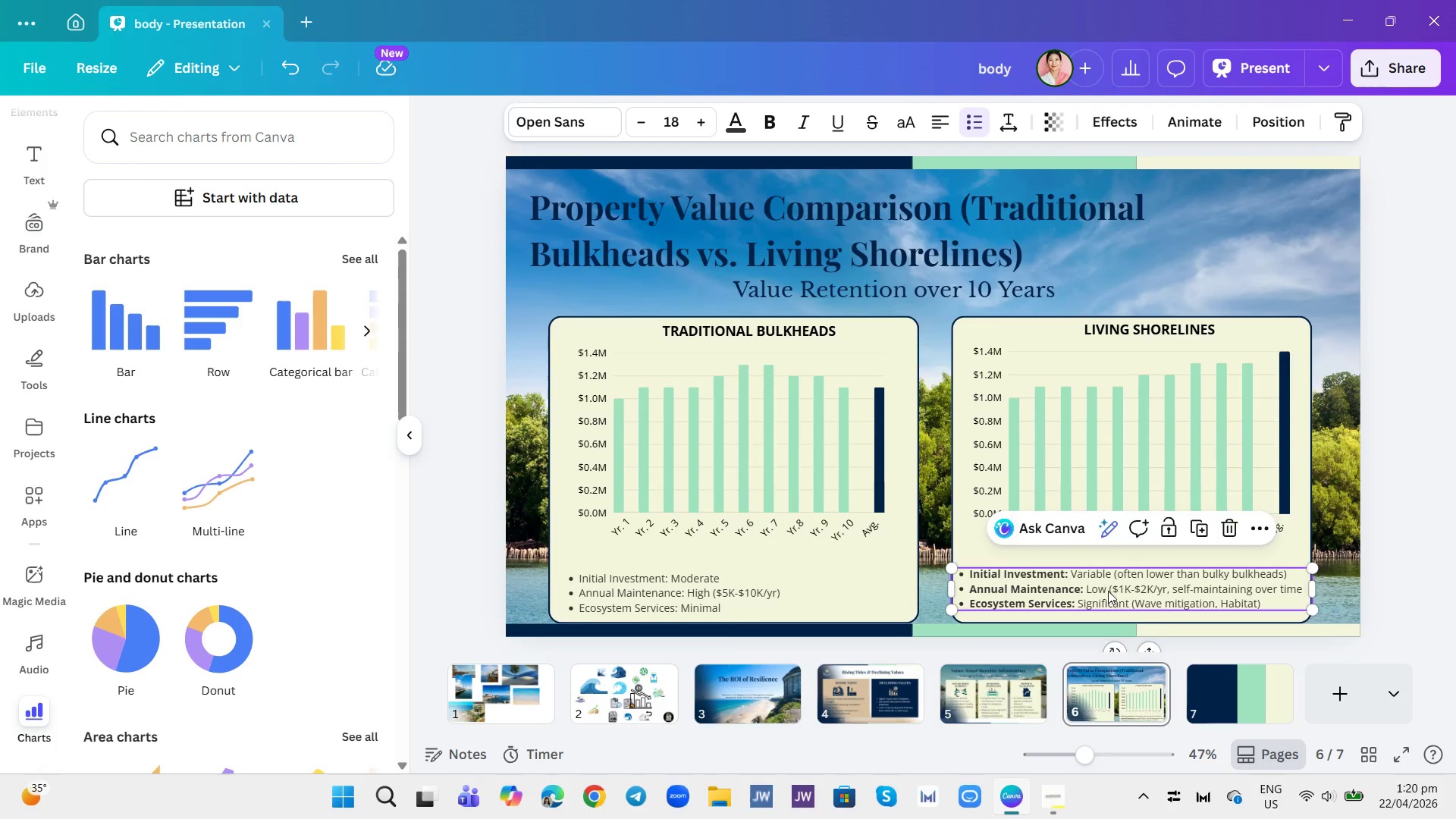 
left_click_drag(start_coordinate=[1108, 593], to_coordinate=[1108, 577])
 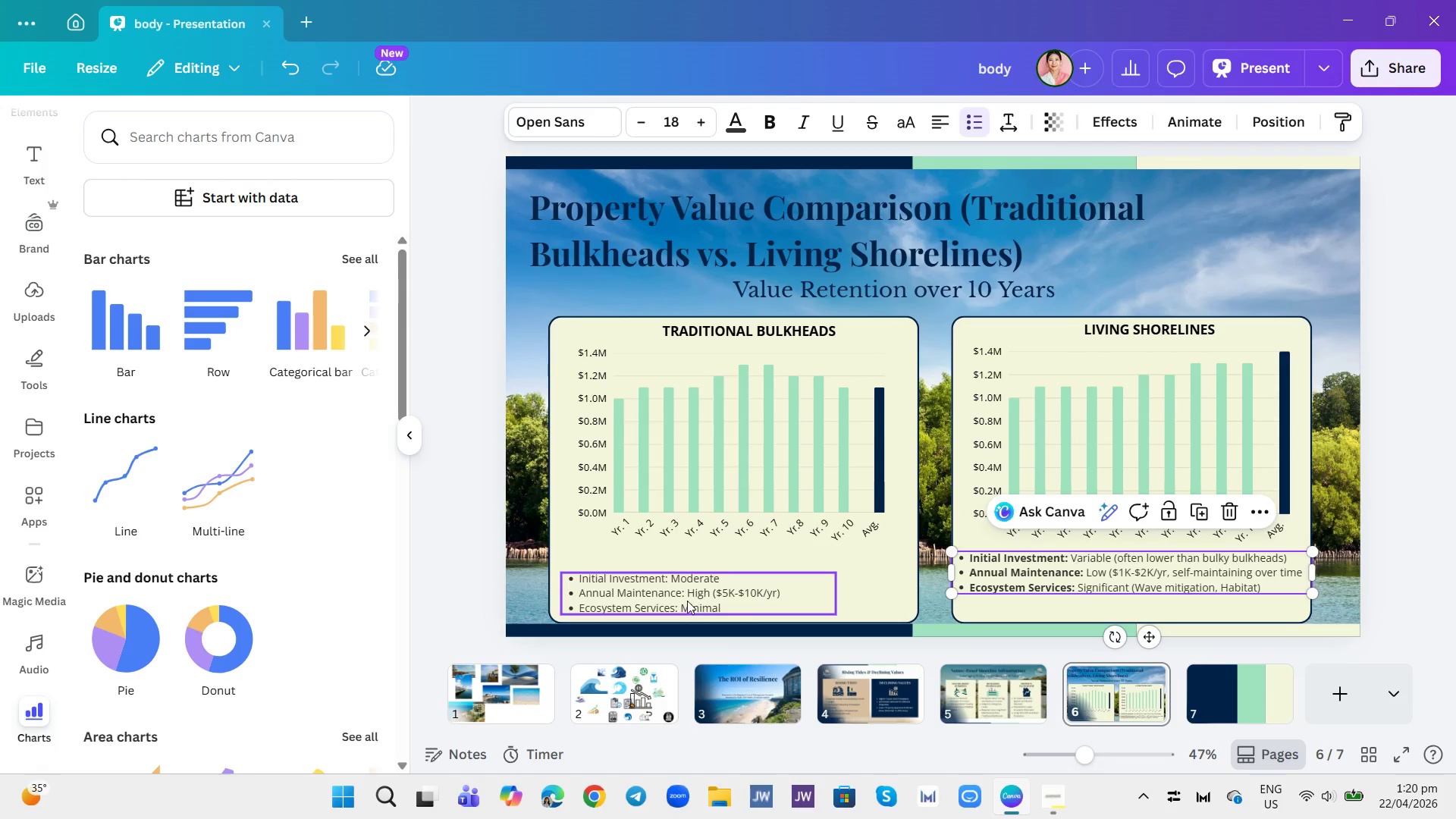 
left_click_drag(start_coordinate=[679, 589], to_coordinate=[675, 569])
 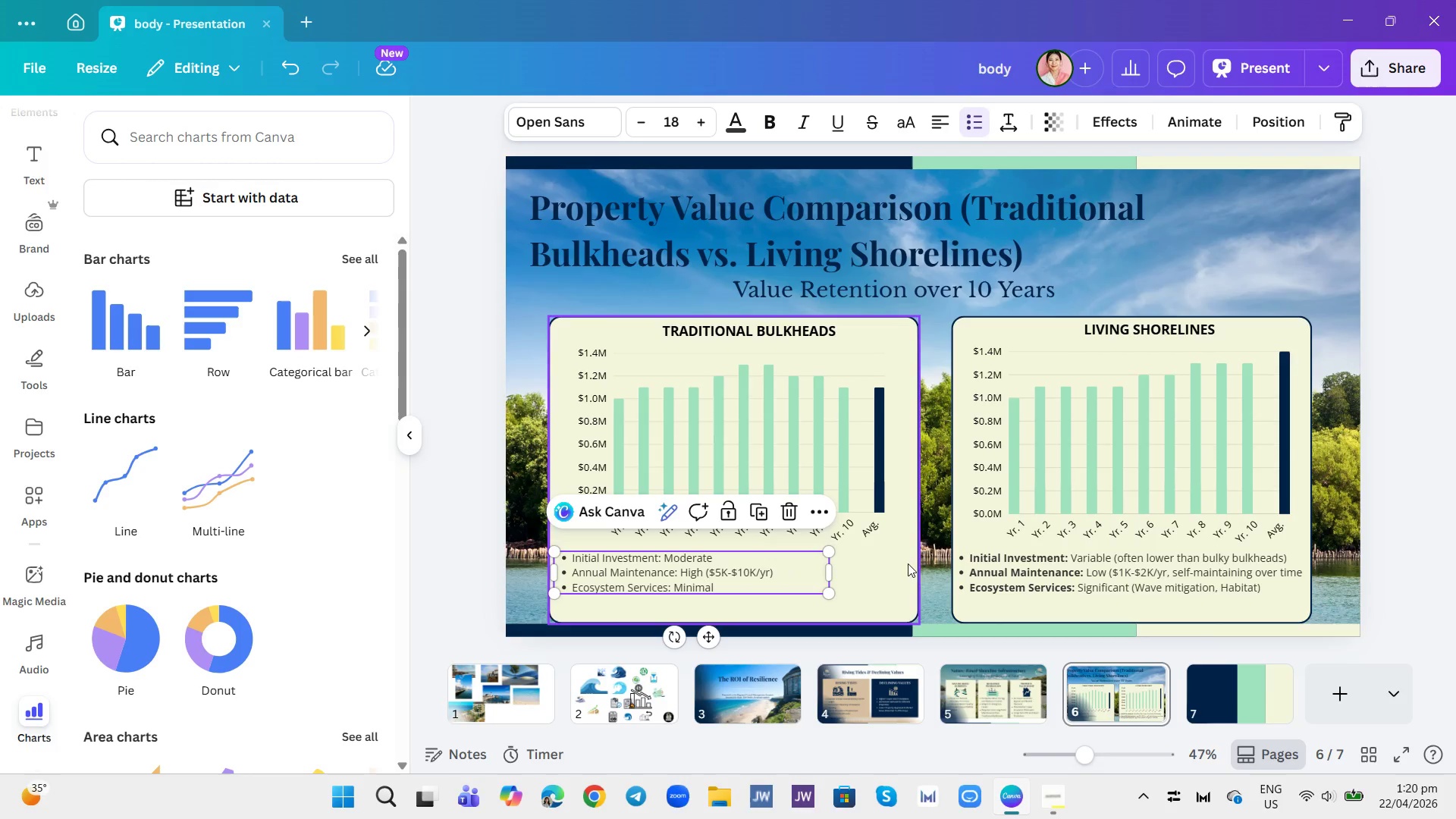 
left_click([938, 579])
 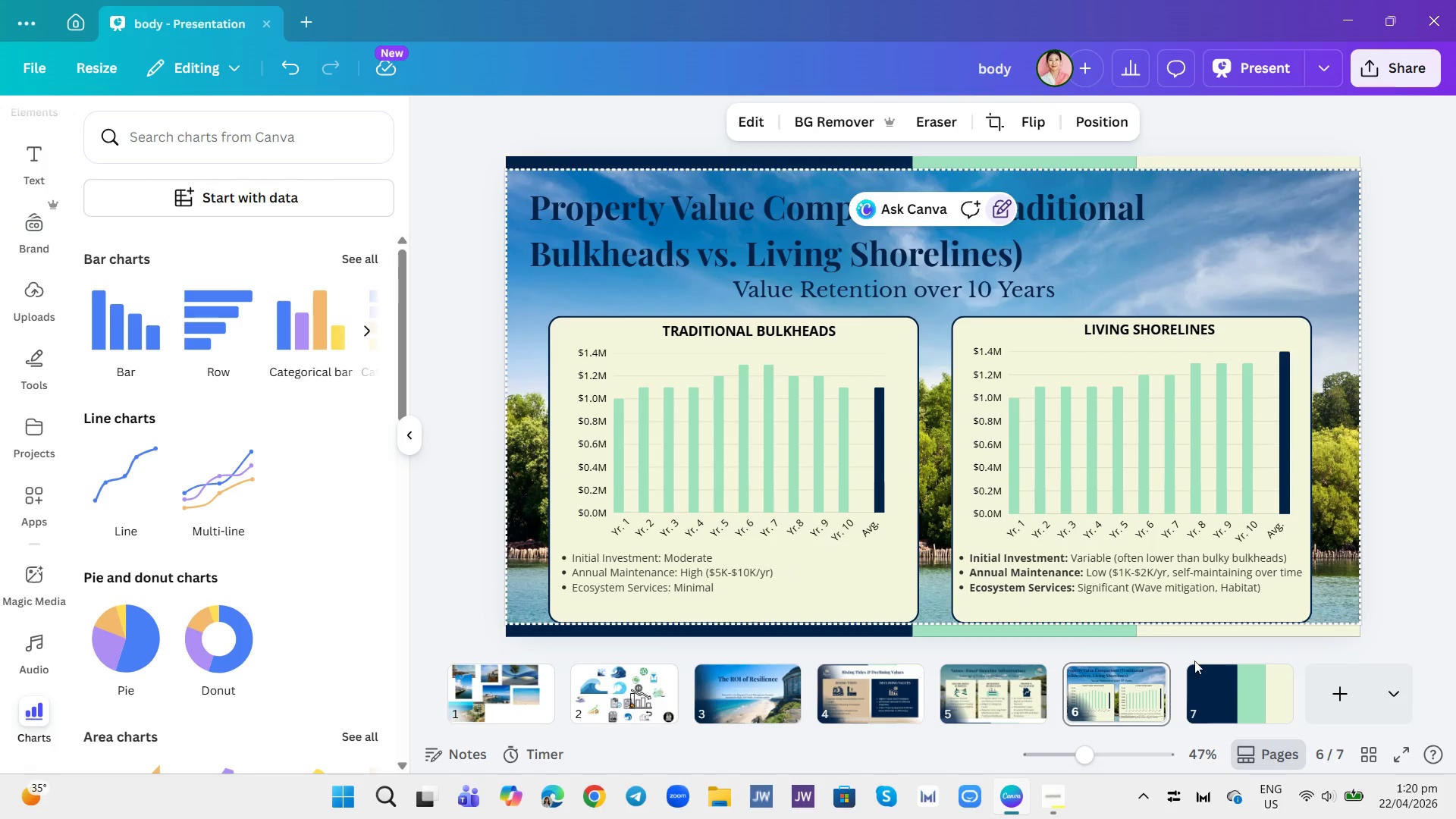 
left_click([1210, 694])
 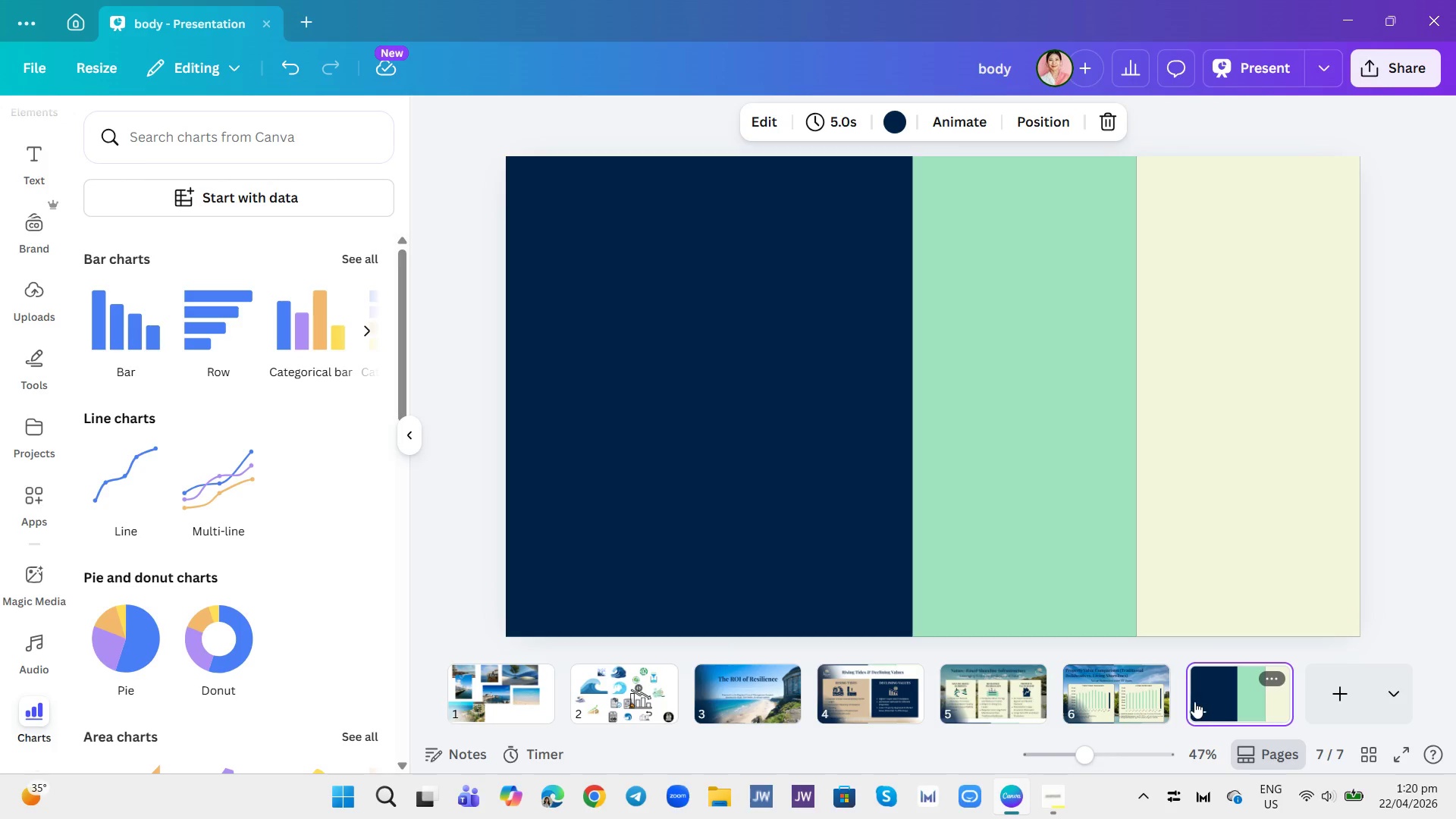 
mouse_move([1166, 689])
 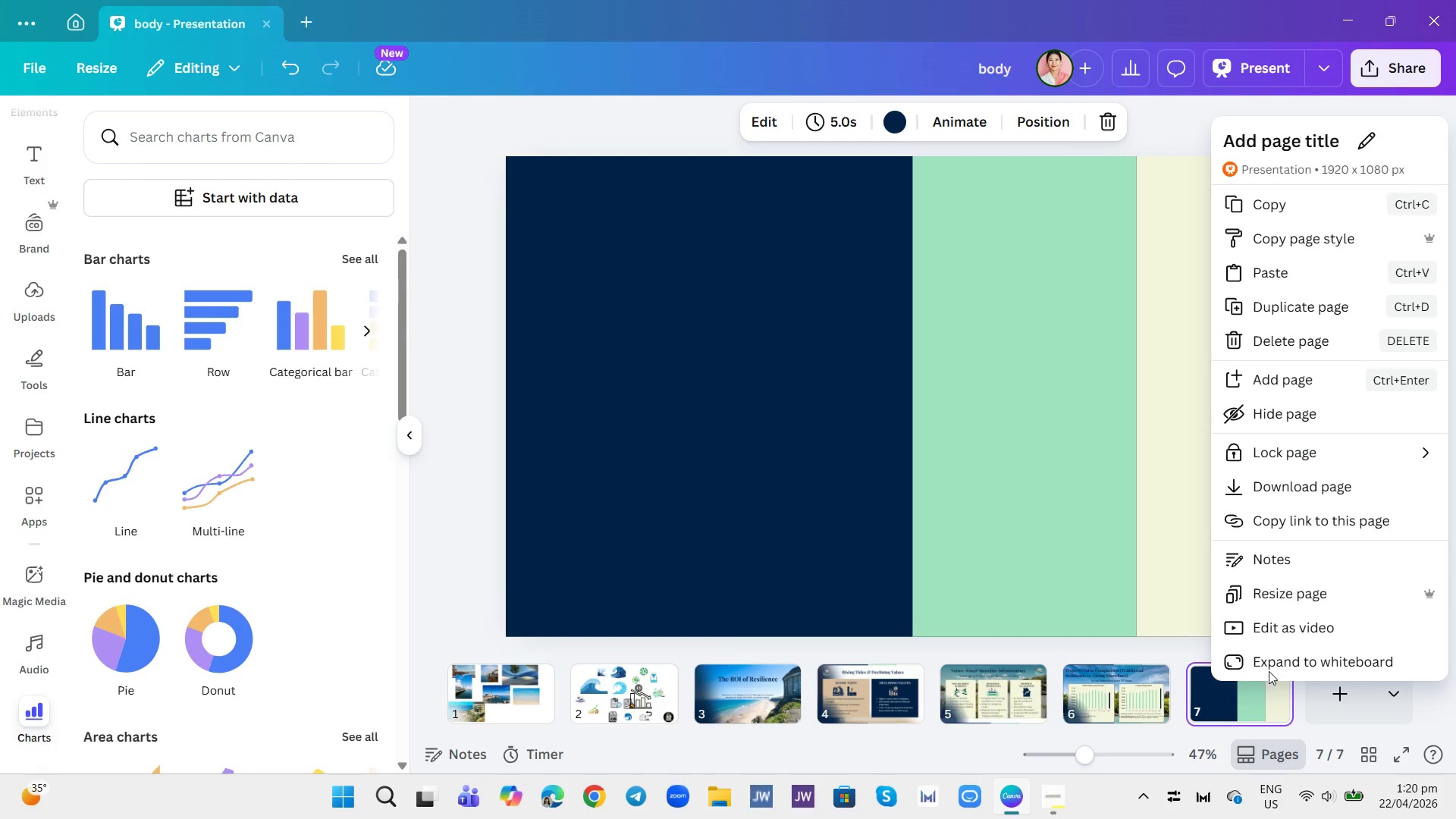 
left_click([1298, 307])
 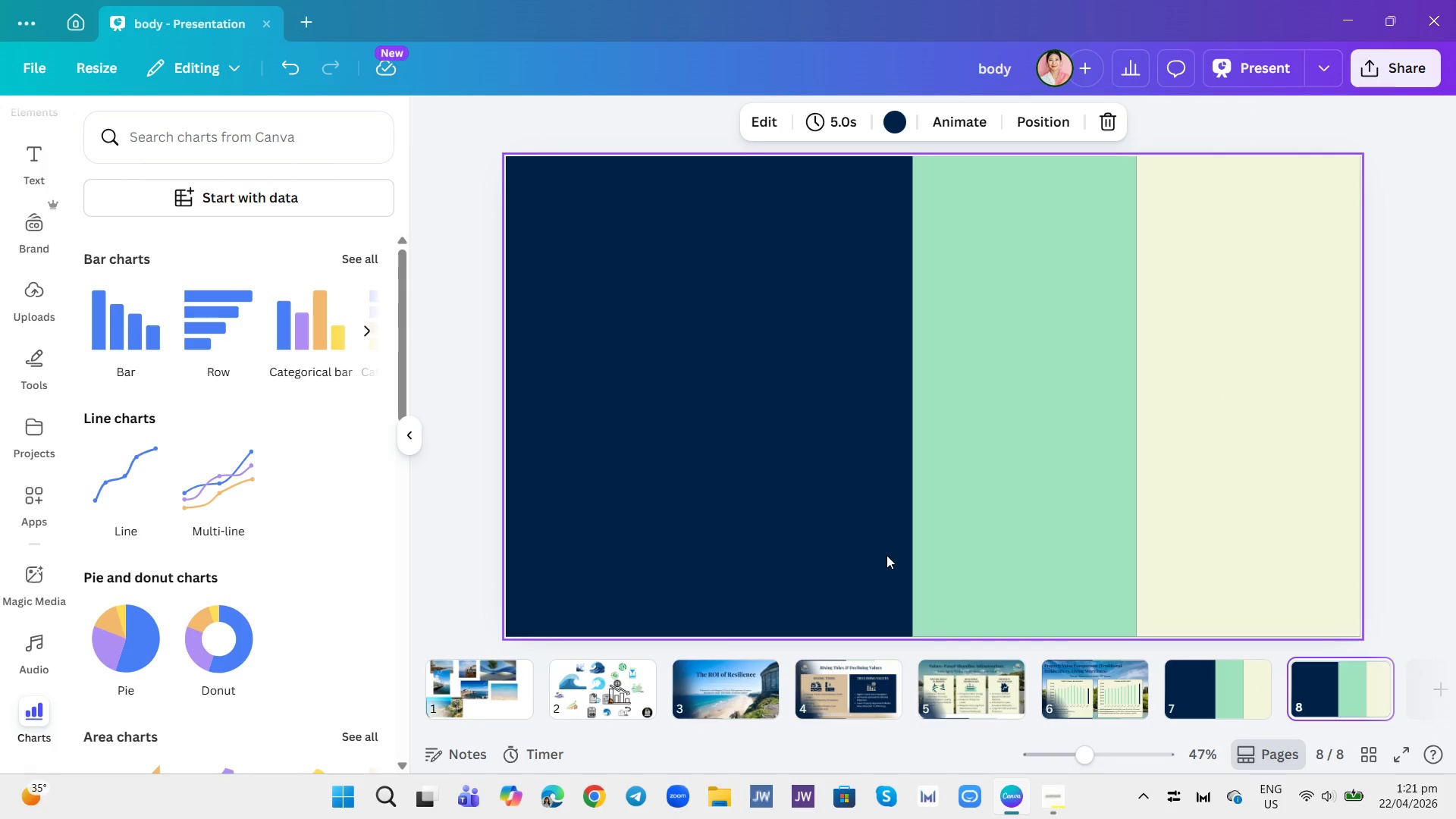 
wait(9.47)
 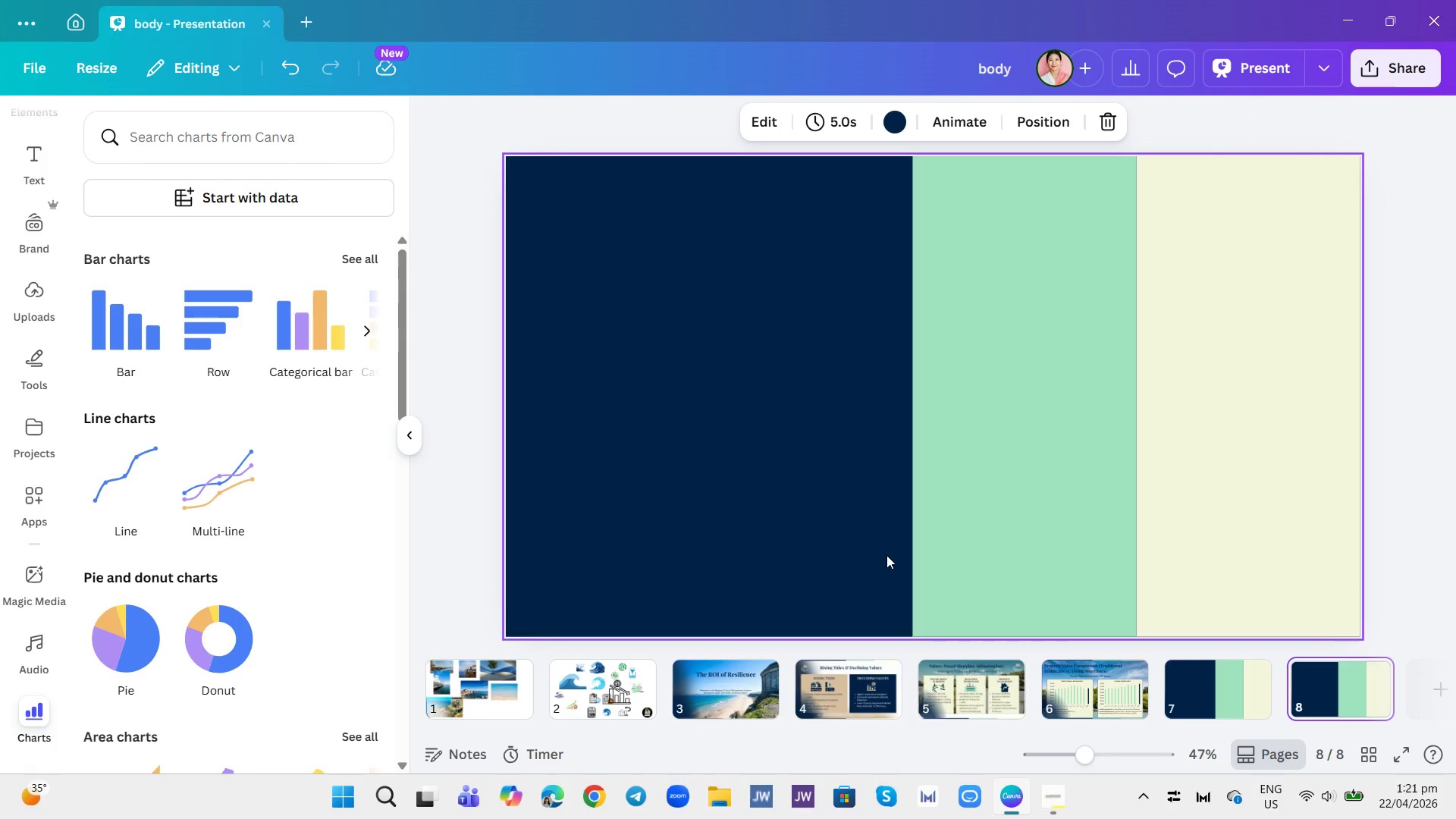 
mouse_move([671, 702])
 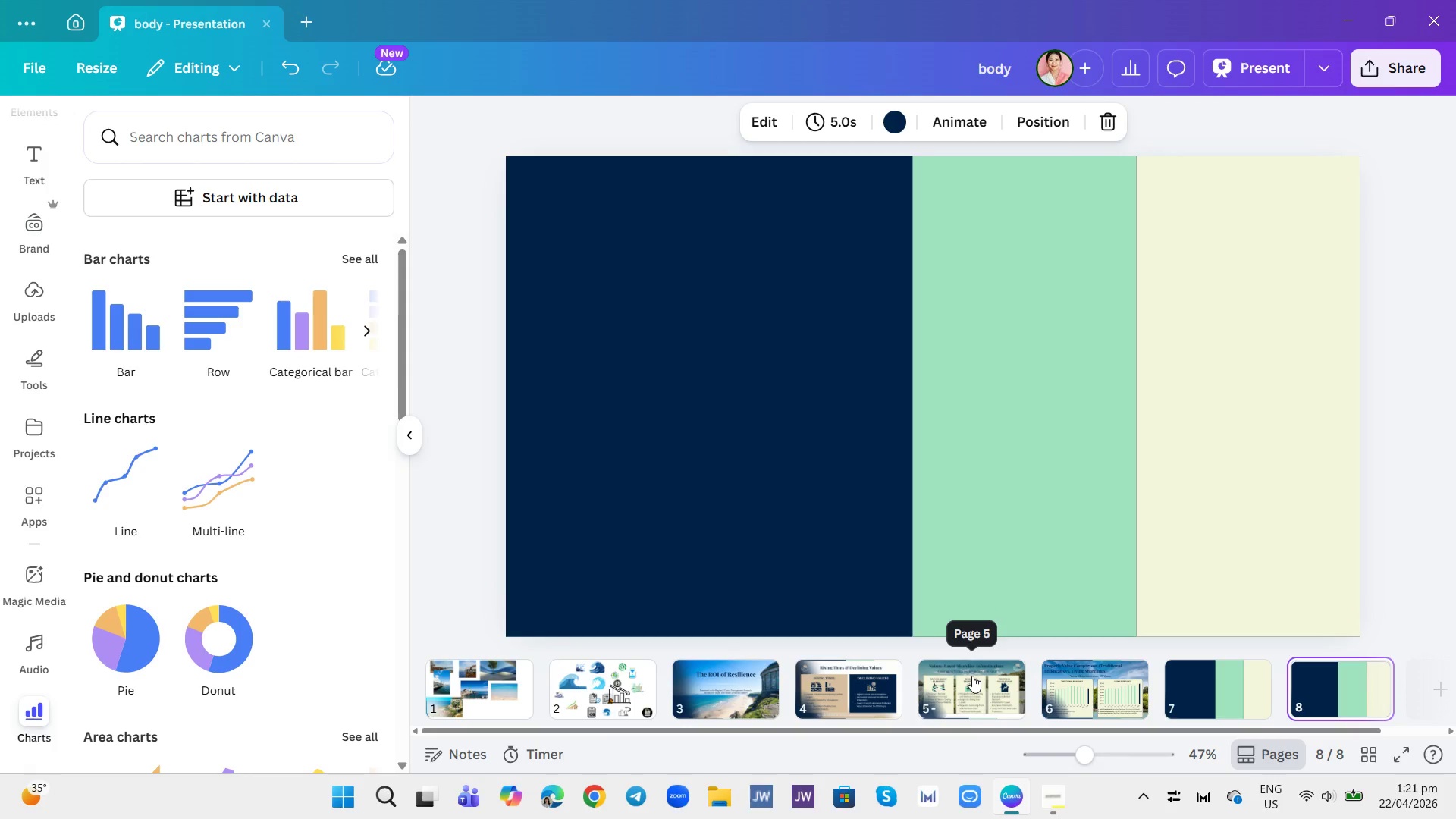 
left_click([972, 676])
 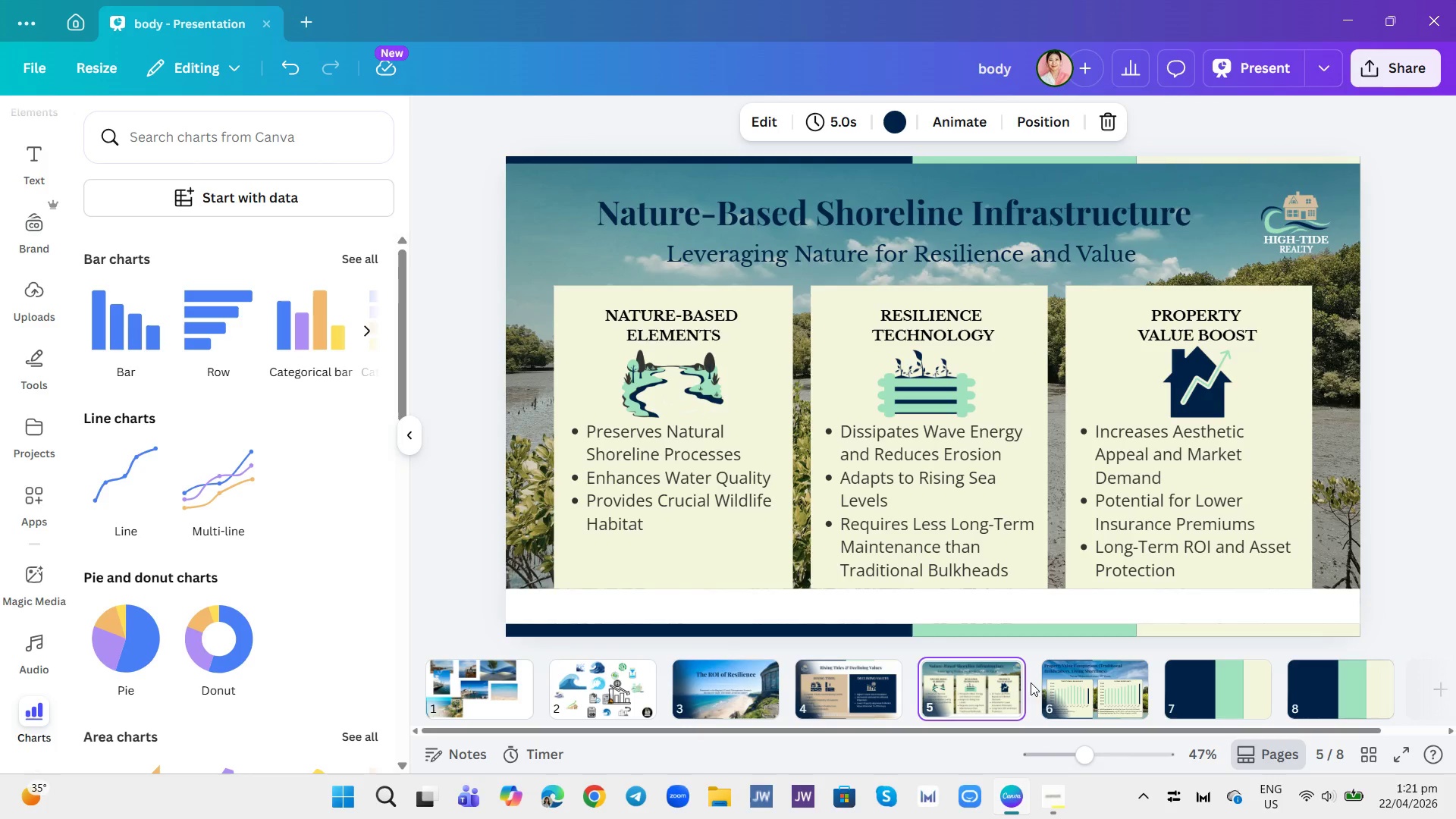 
left_click([1073, 679])
 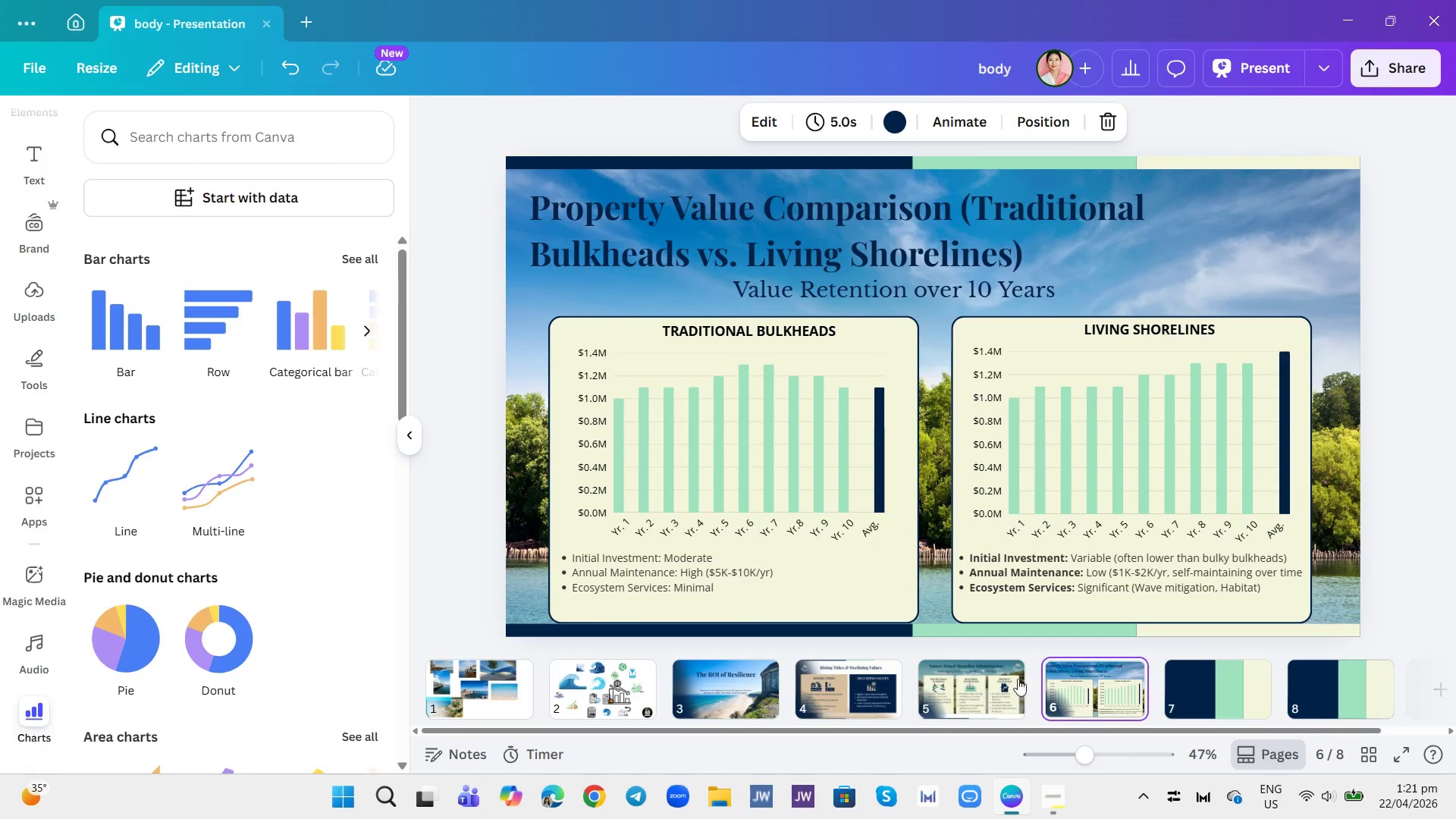 
left_click([974, 684])
 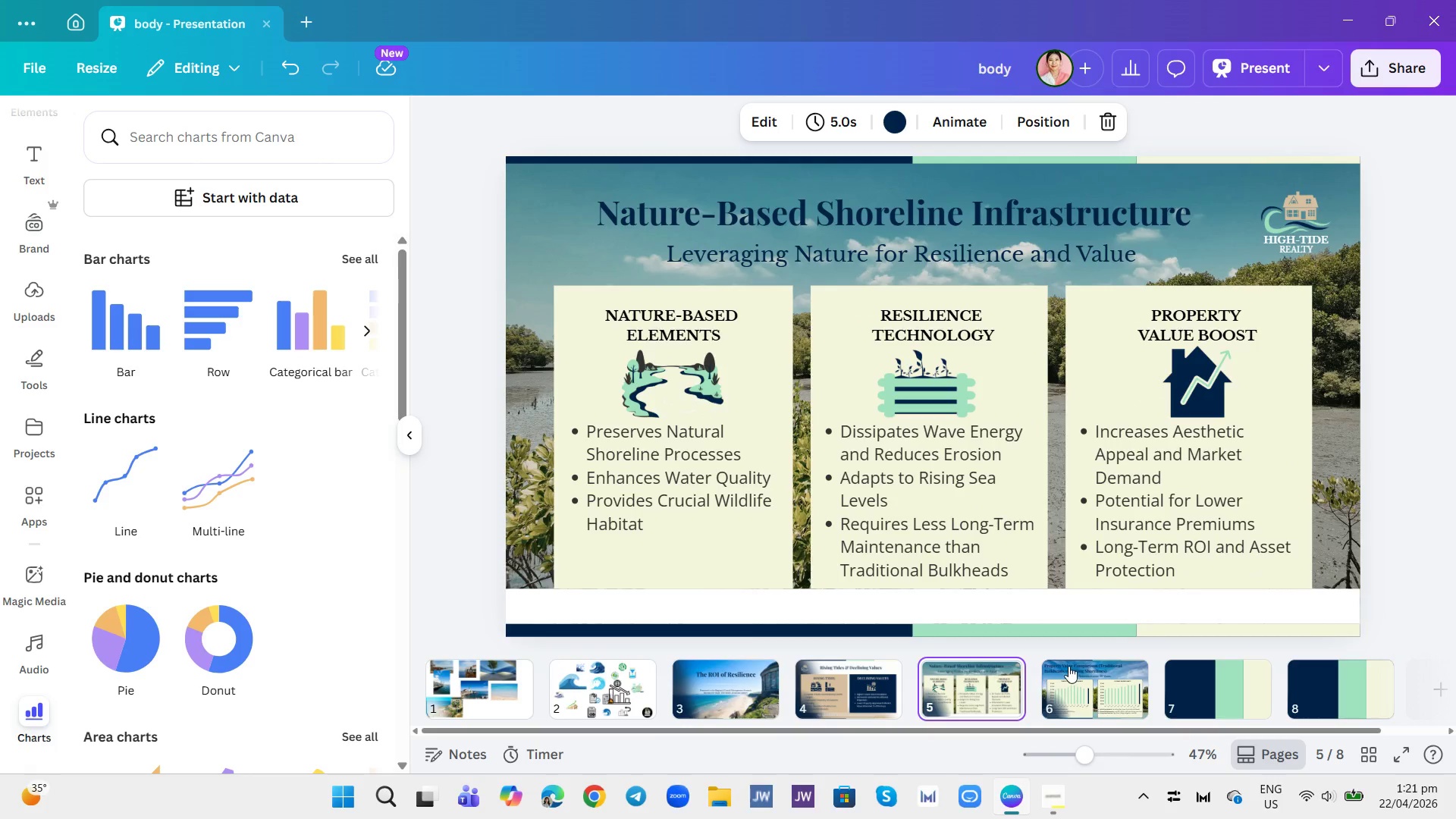 
left_click([1083, 667])
 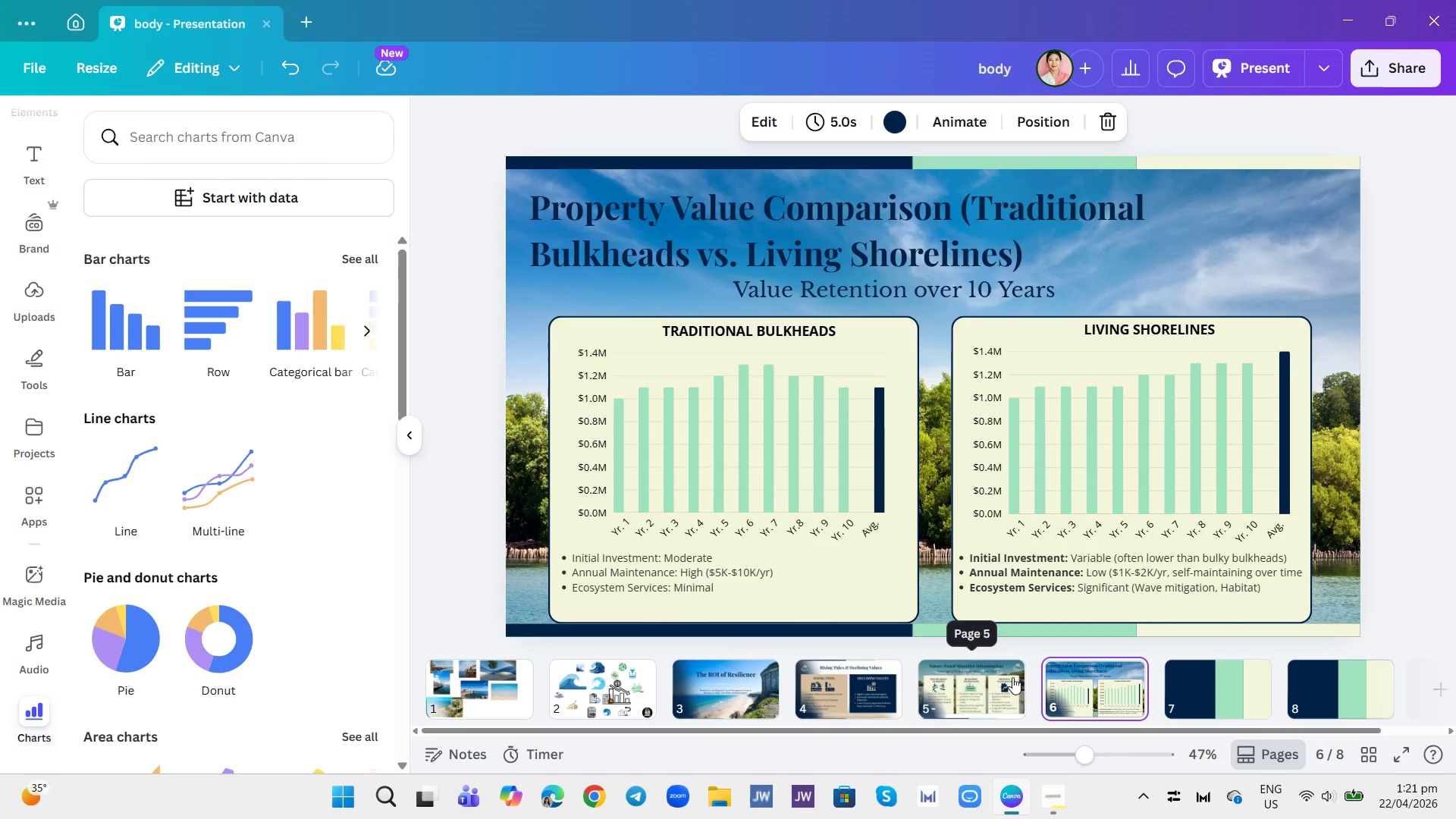 
wait(5.31)
 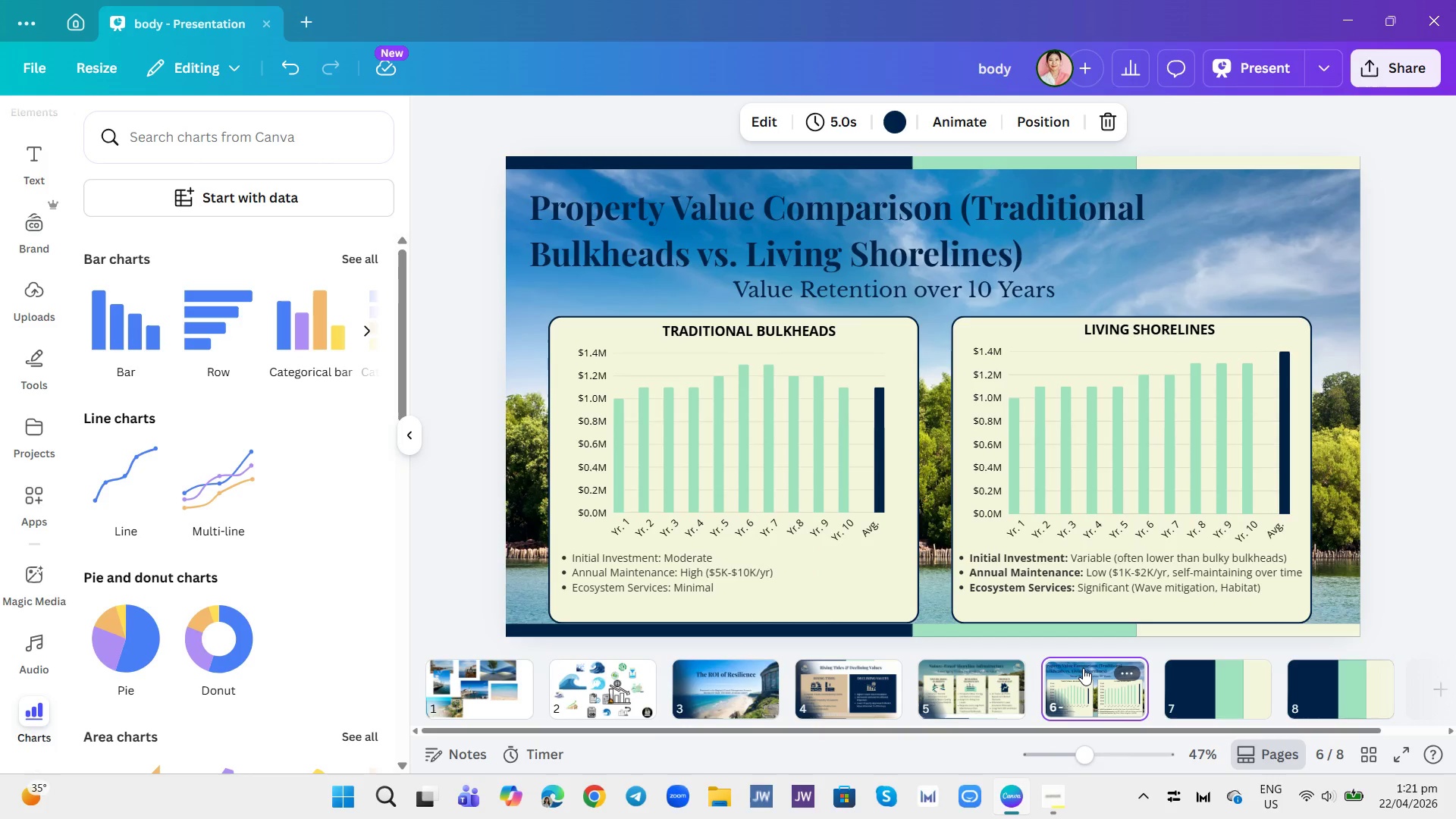 
left_click([1009, 677])
 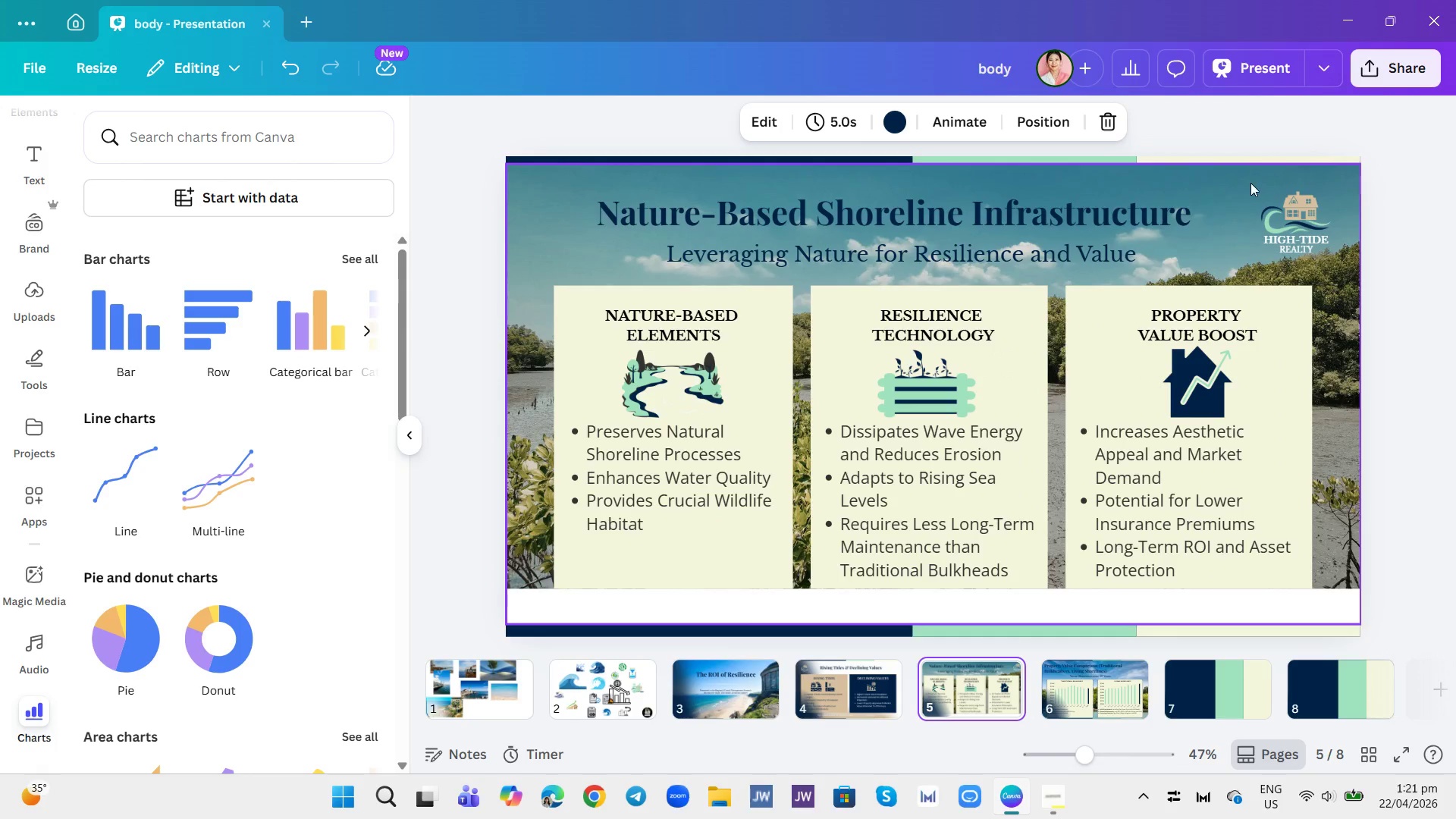 
left_click([1250, 183])
 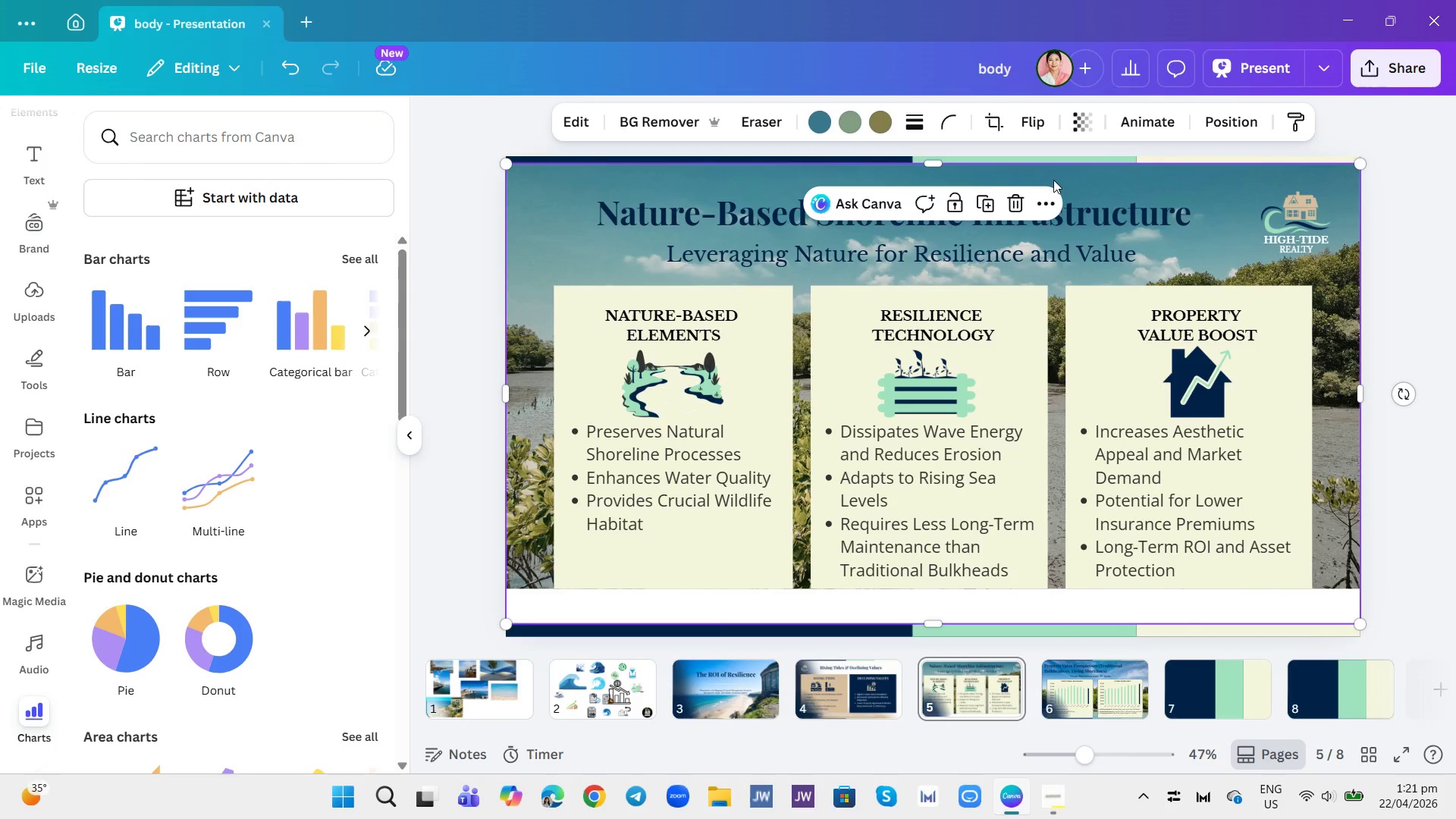 
mouse_move([940, 199])
 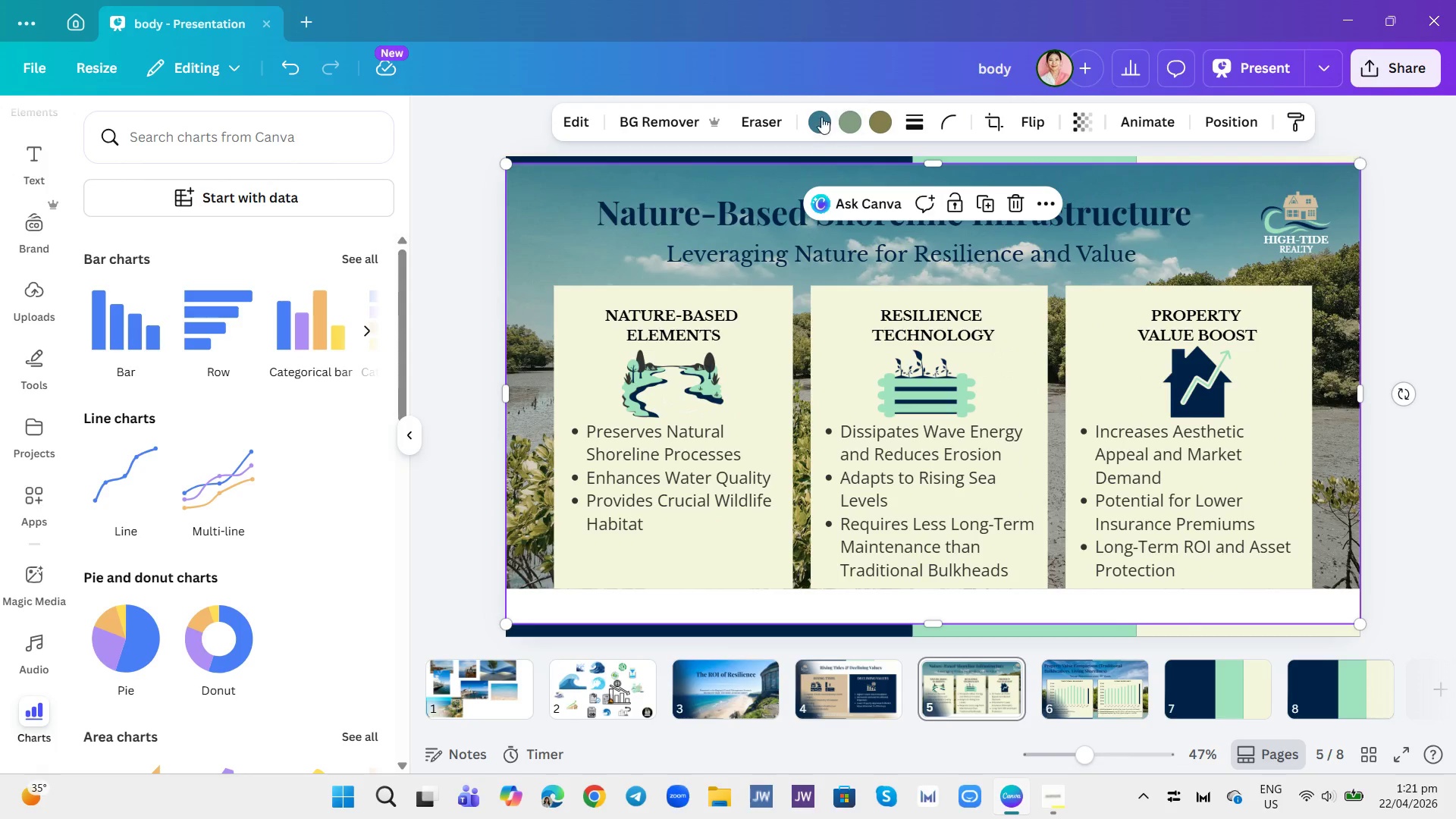 
left_click([818, 114])
 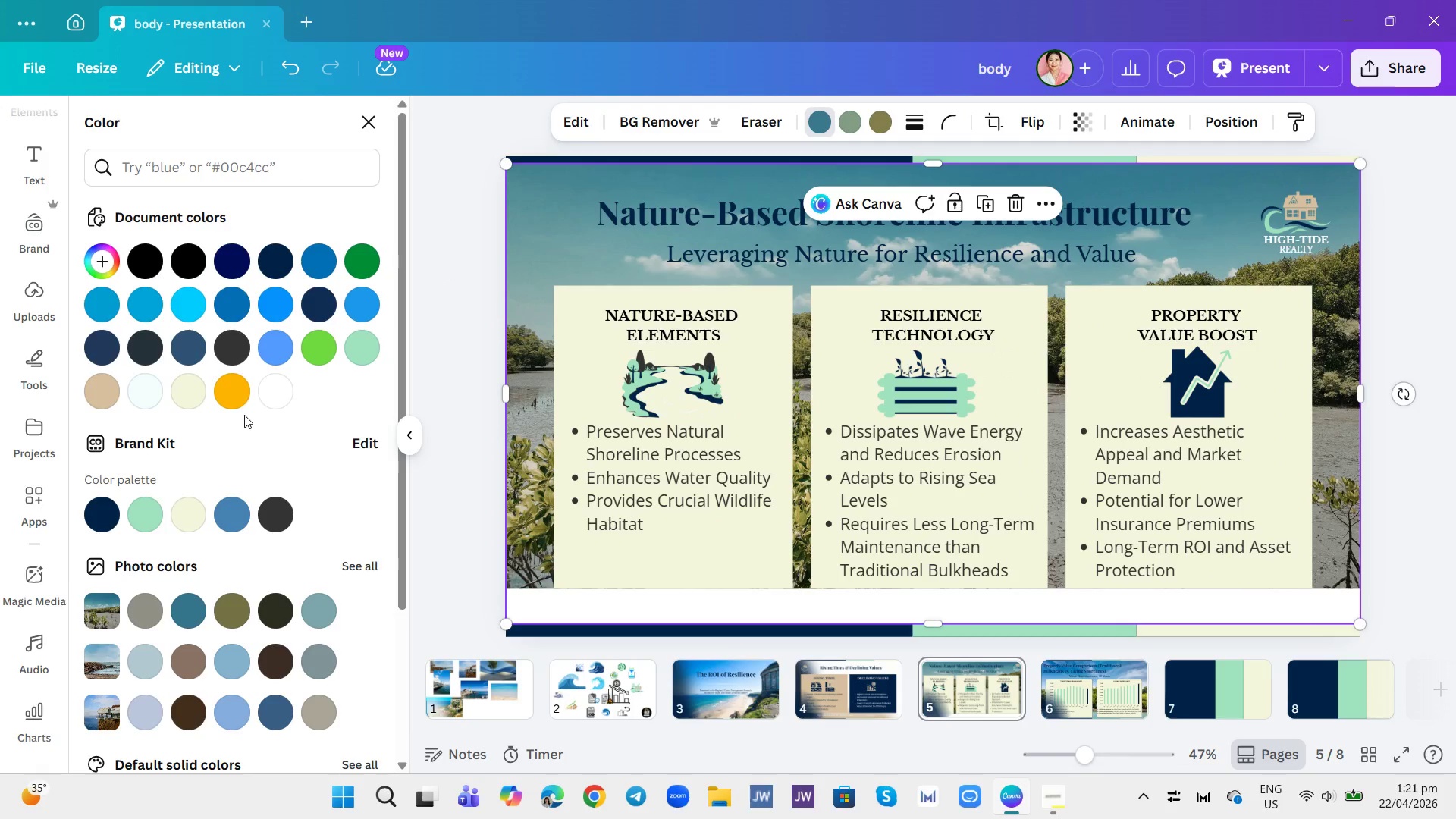 
left_click([268, 357])
 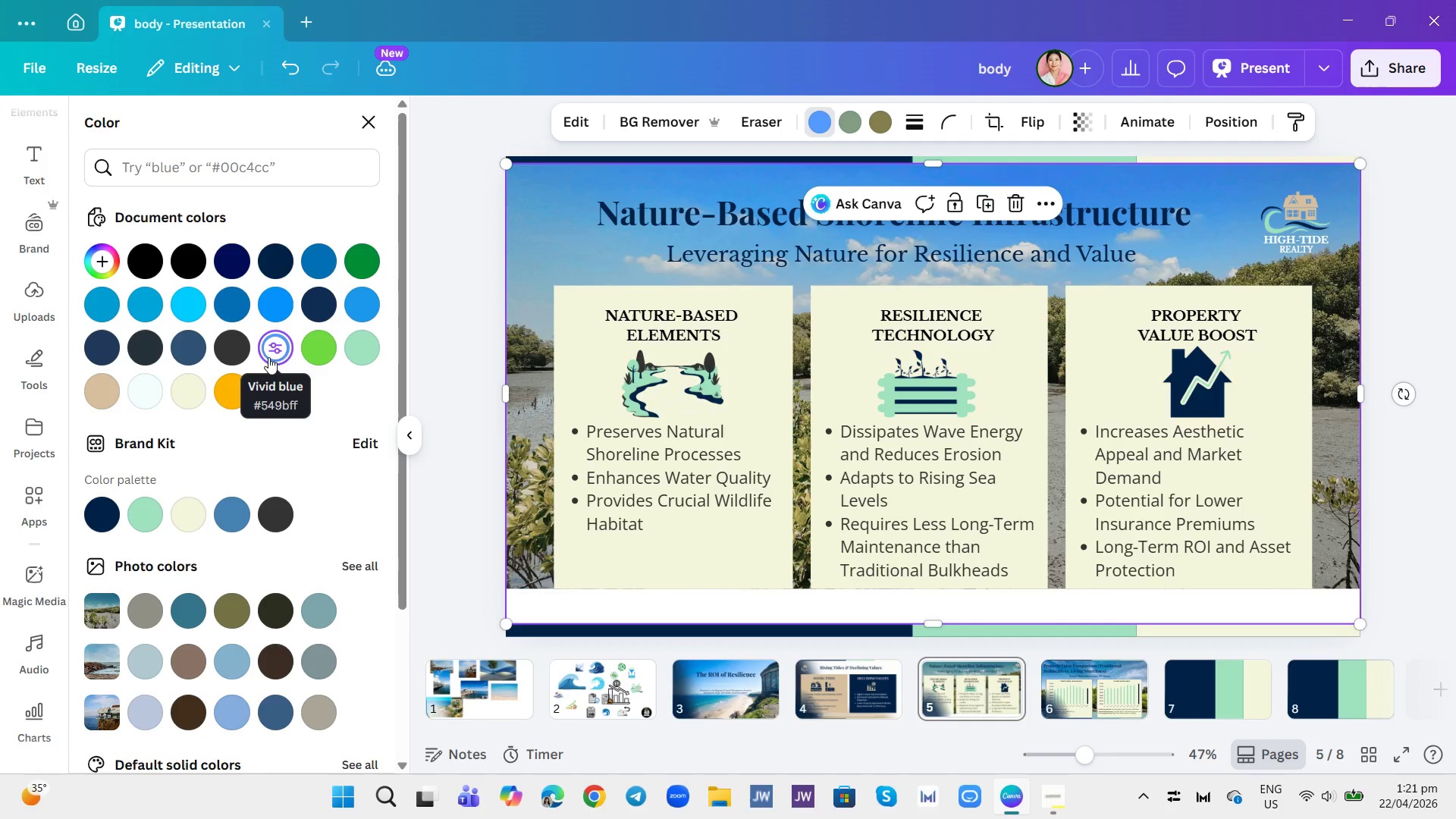 
wait(8.9)
 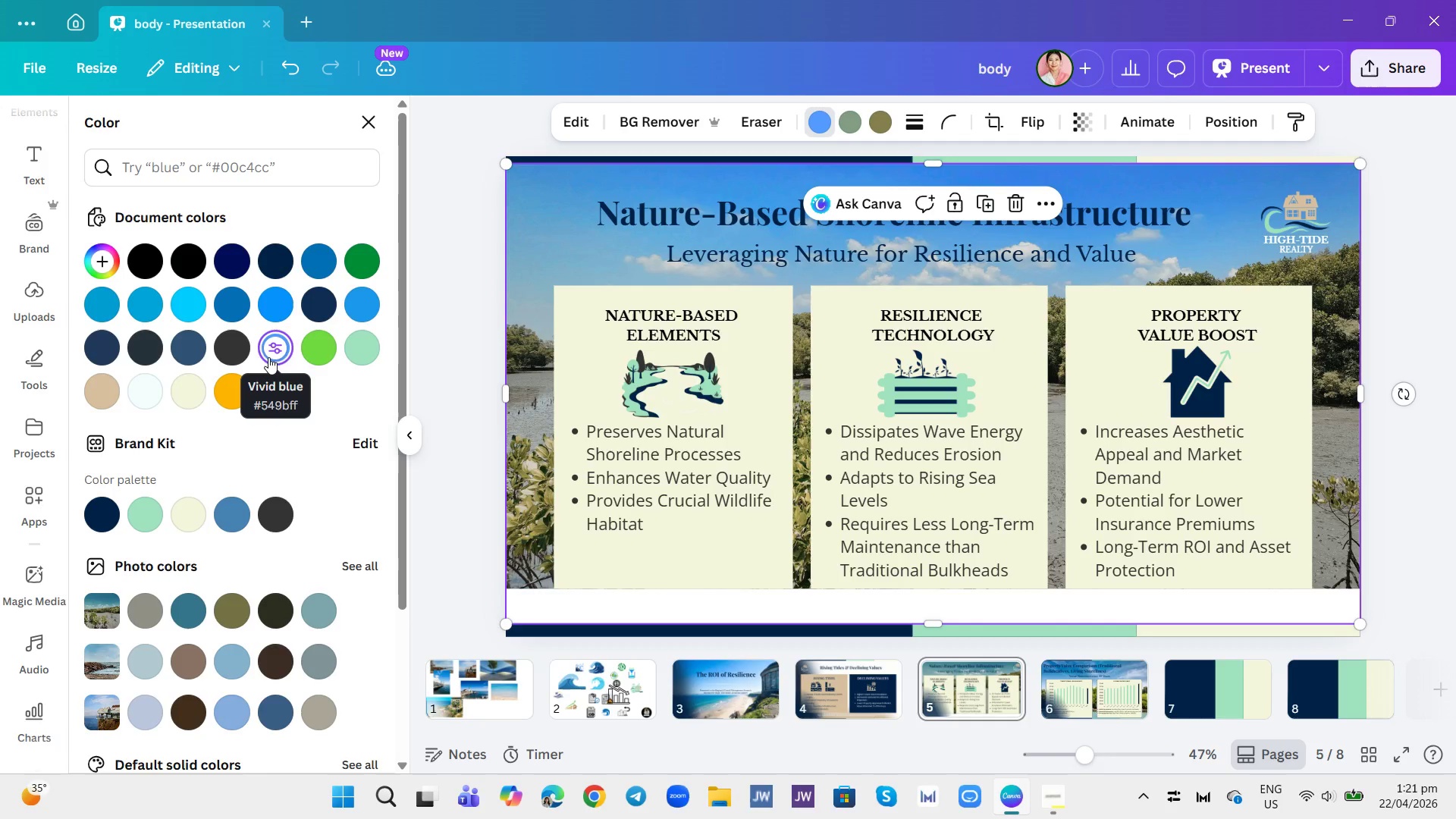 
mouse_move([362, 353])
 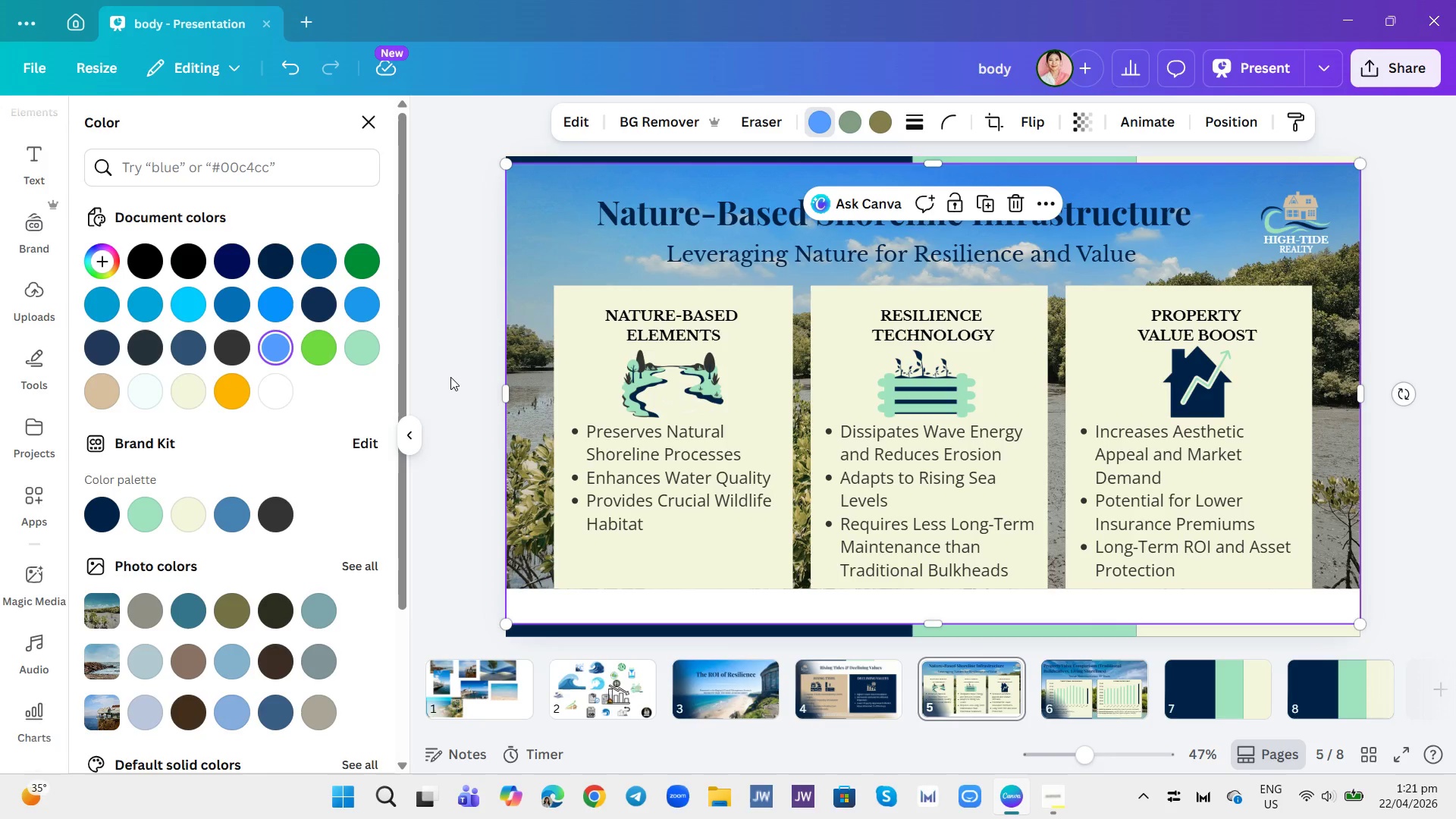 
left_click([450, 377])
 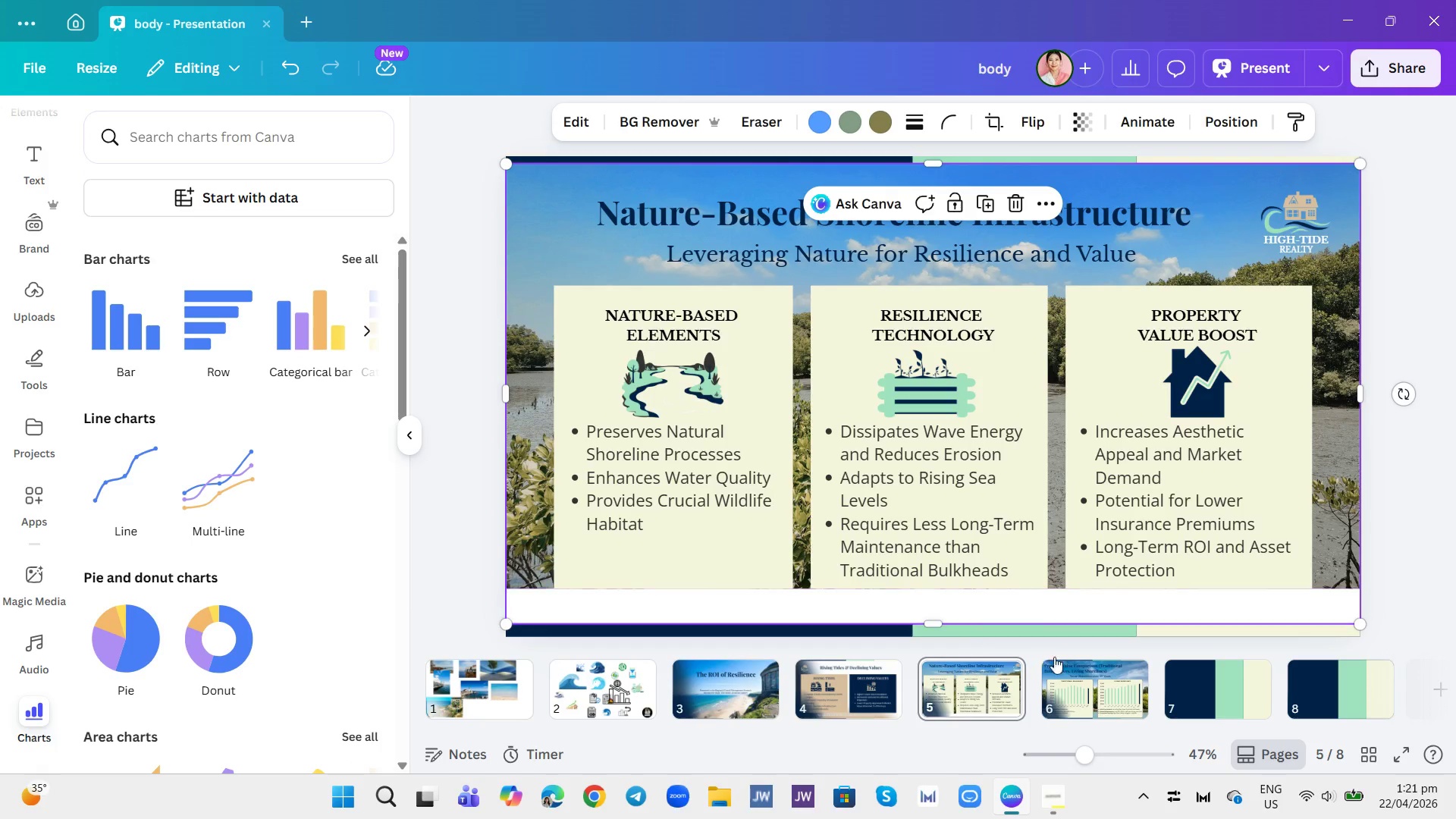 
left_click([1074, 675])
 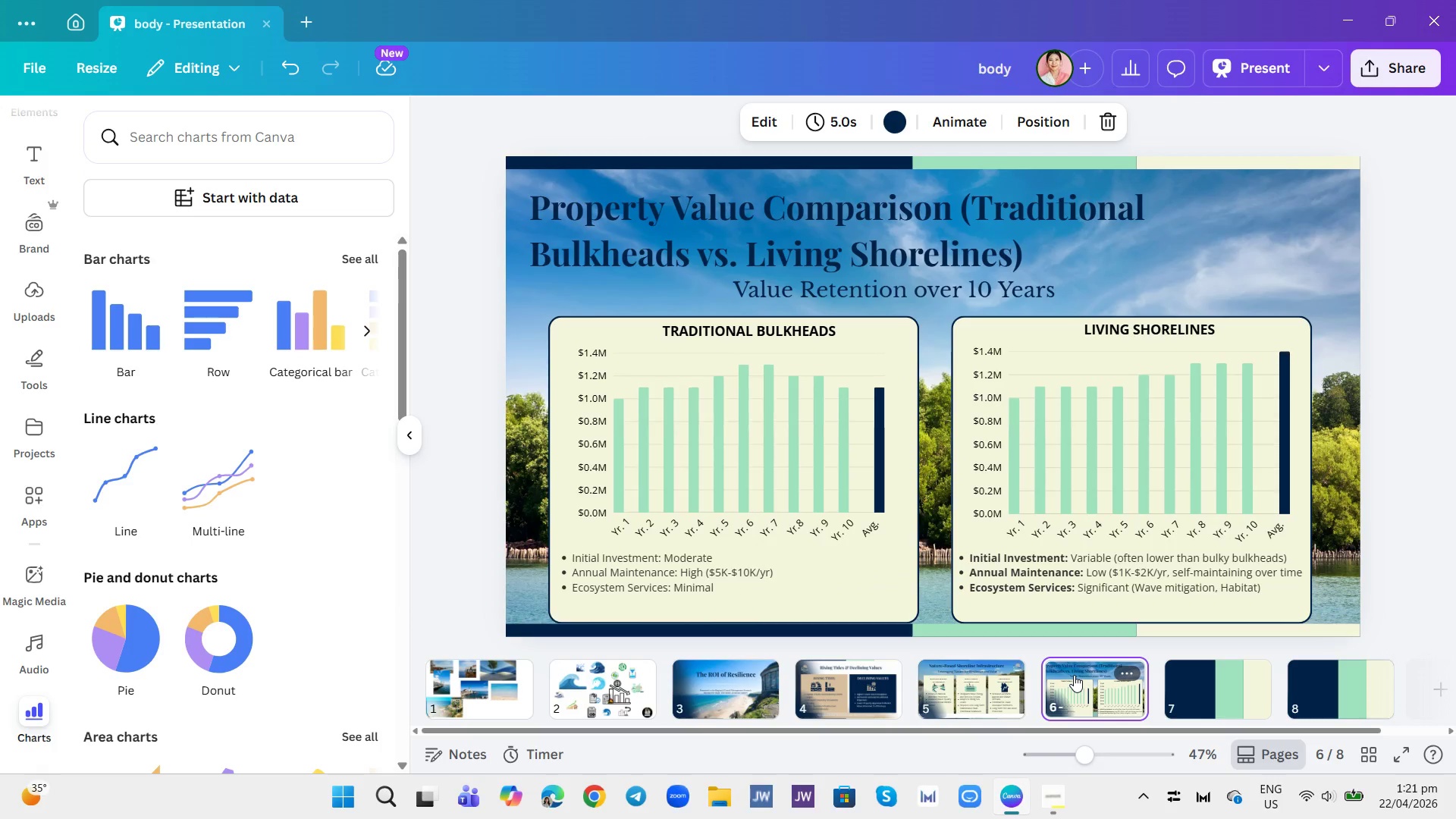 
mouse_move([1009, 686])
 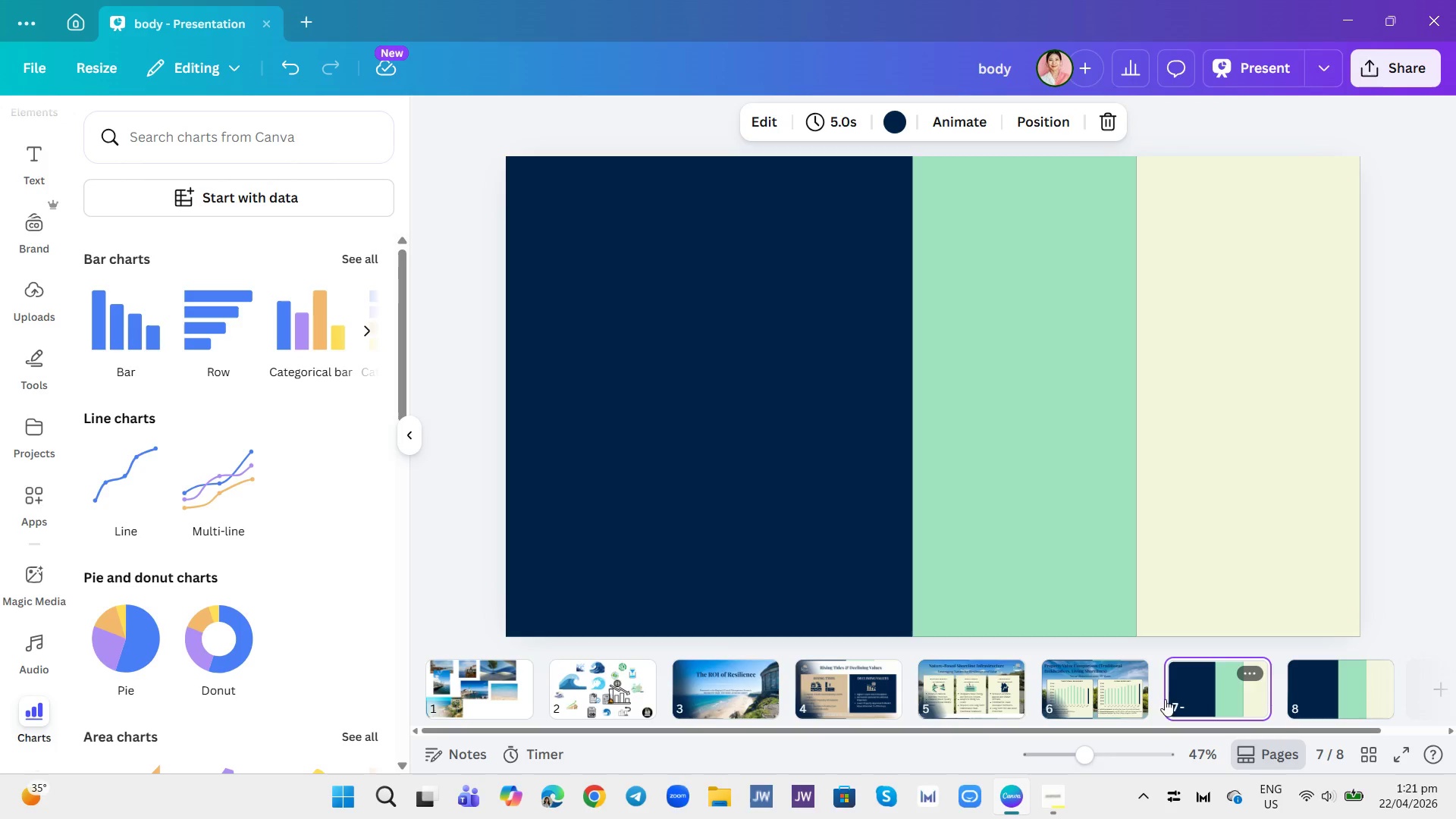 
left_click([1116, 695])
 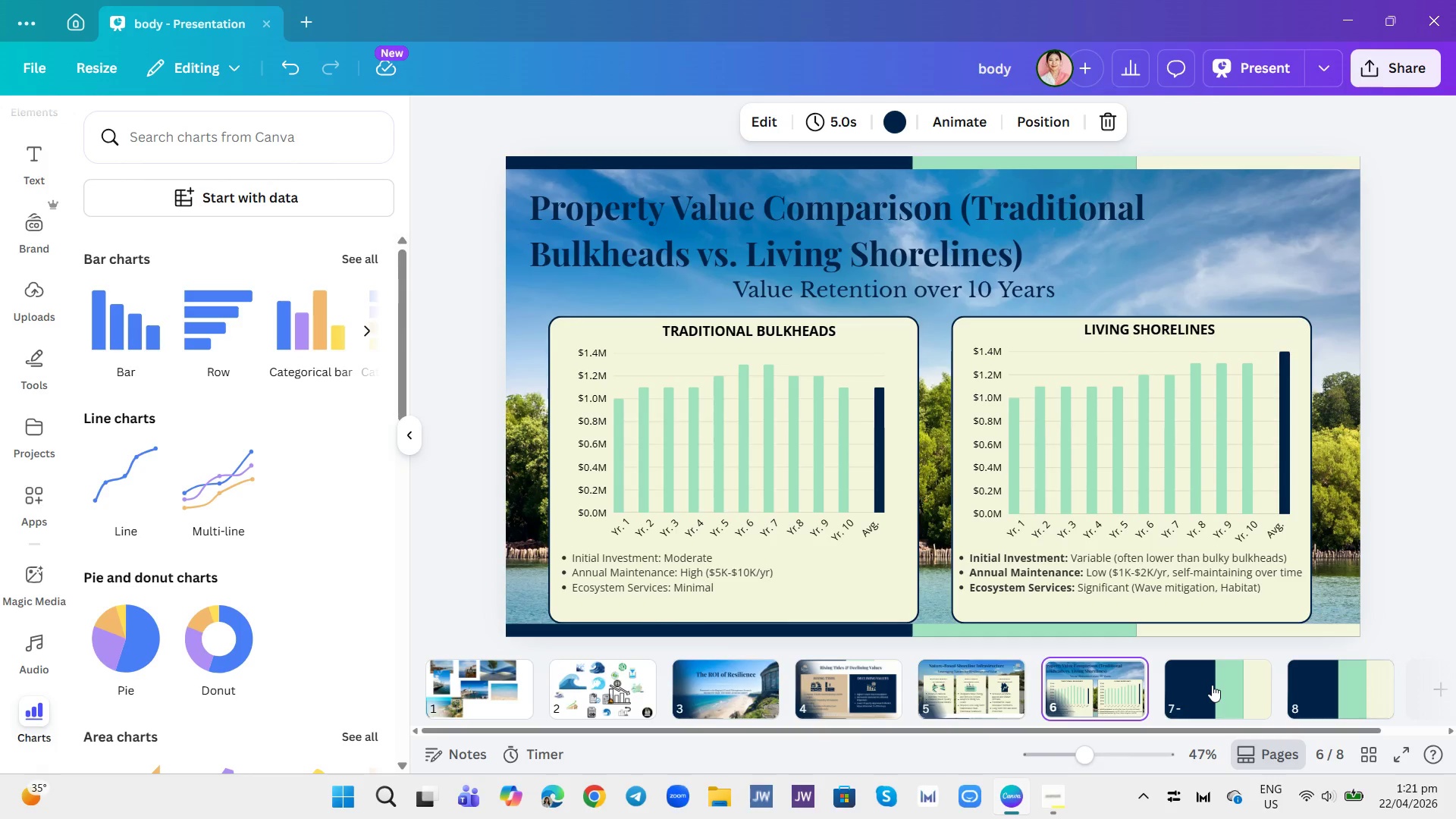 
wait(11.55)
 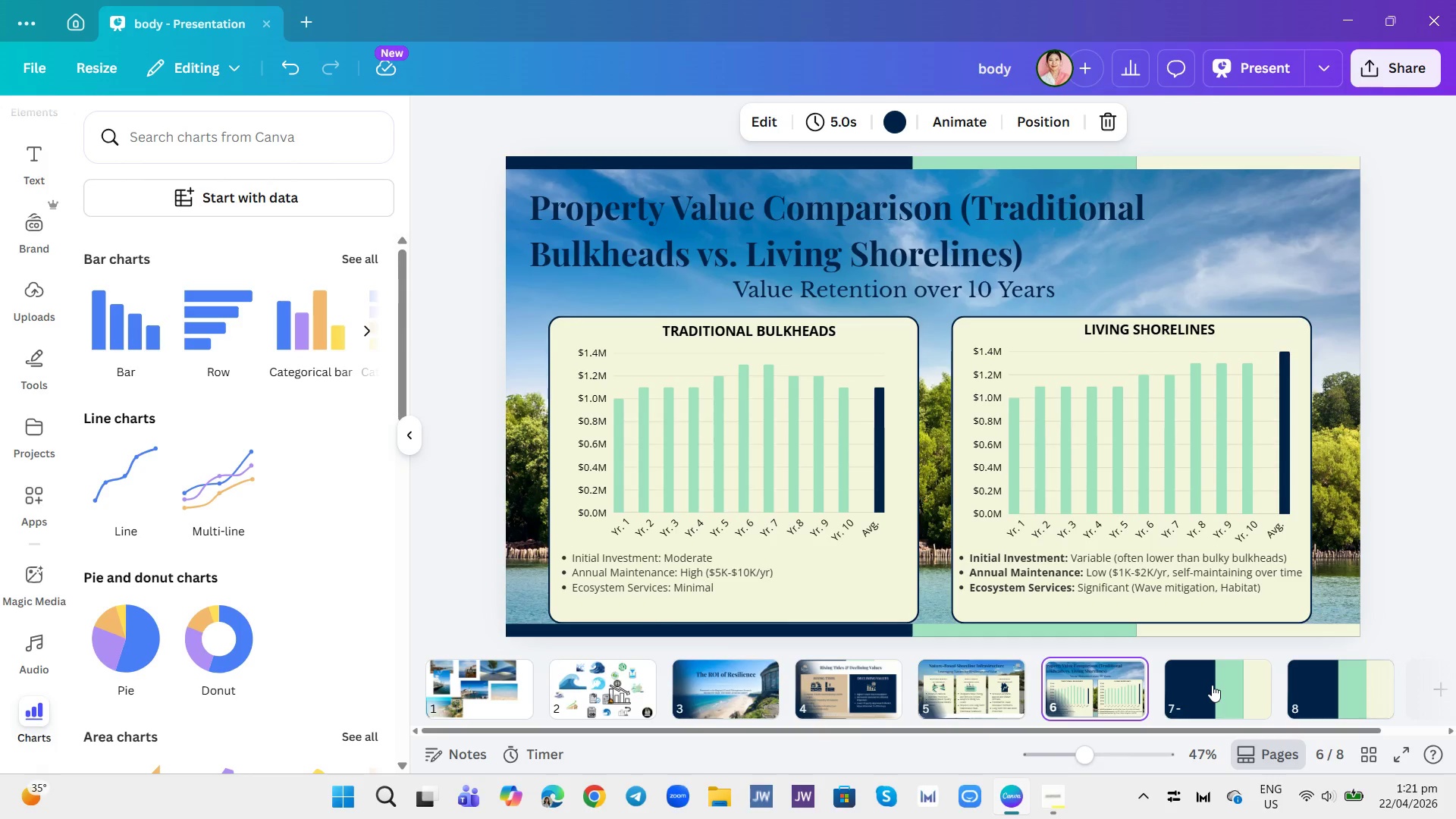 
left_click([1013, 695])
 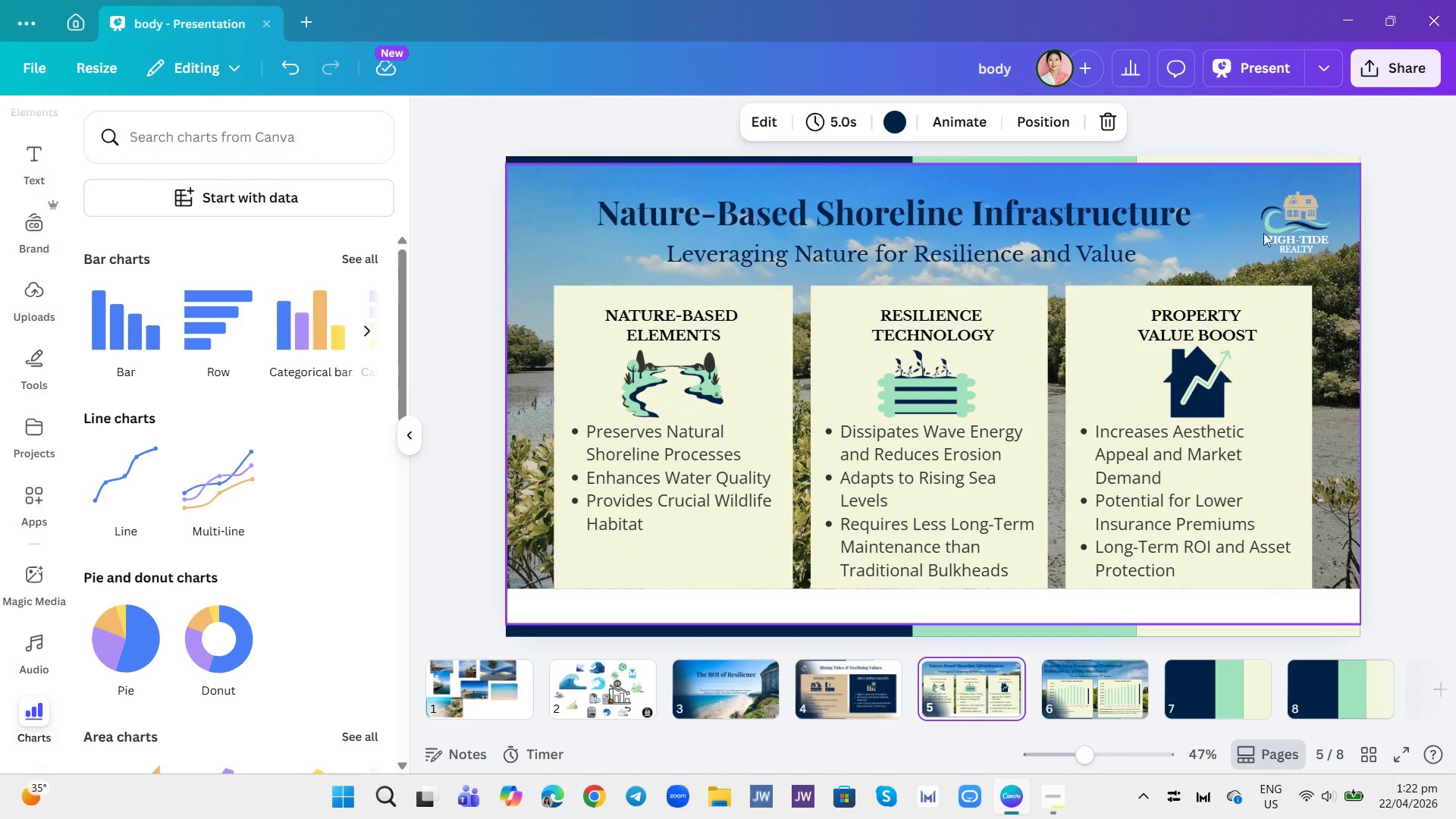 
left_click([1292, 220])
 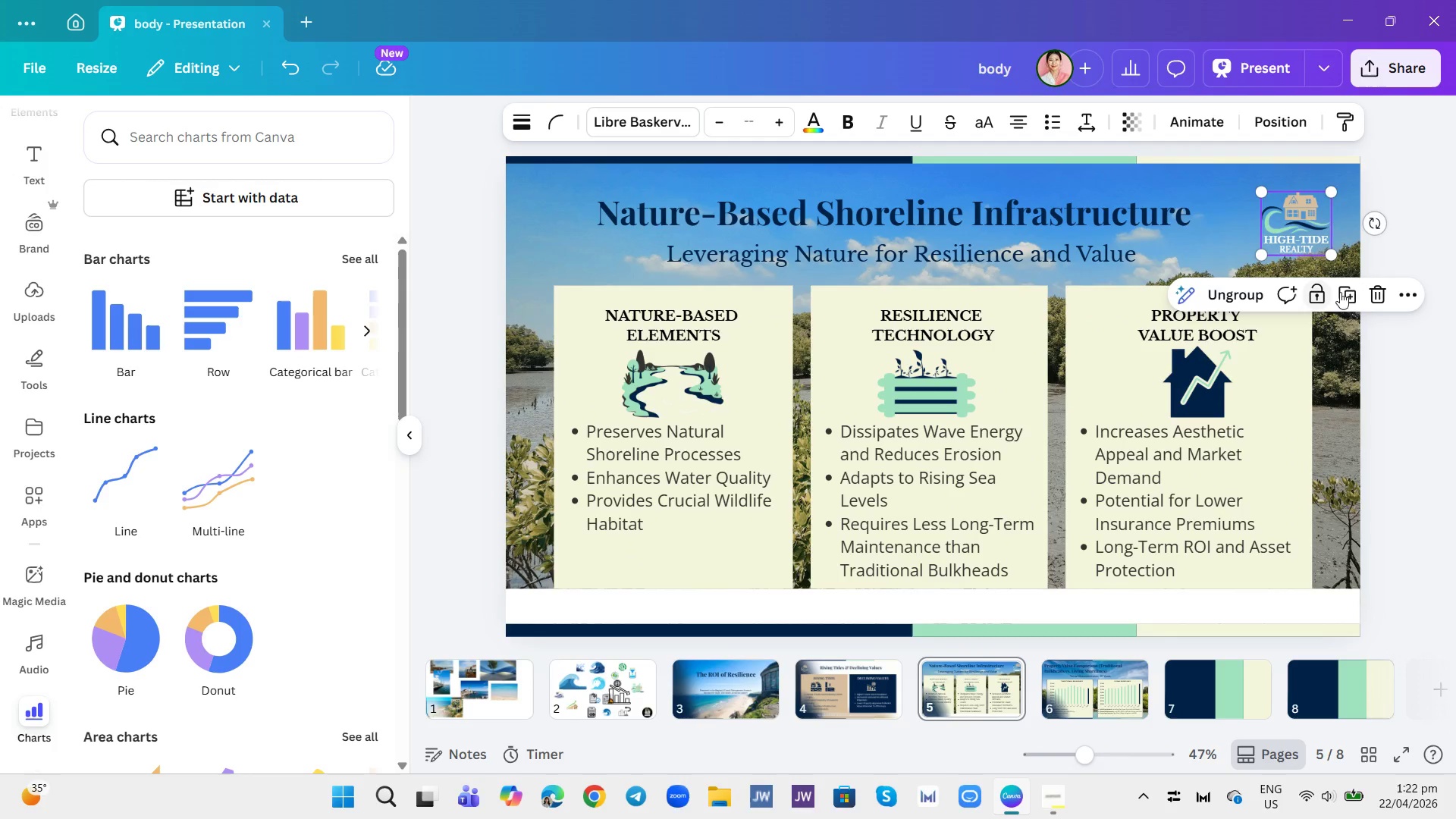 
left_click([1346, 288])
 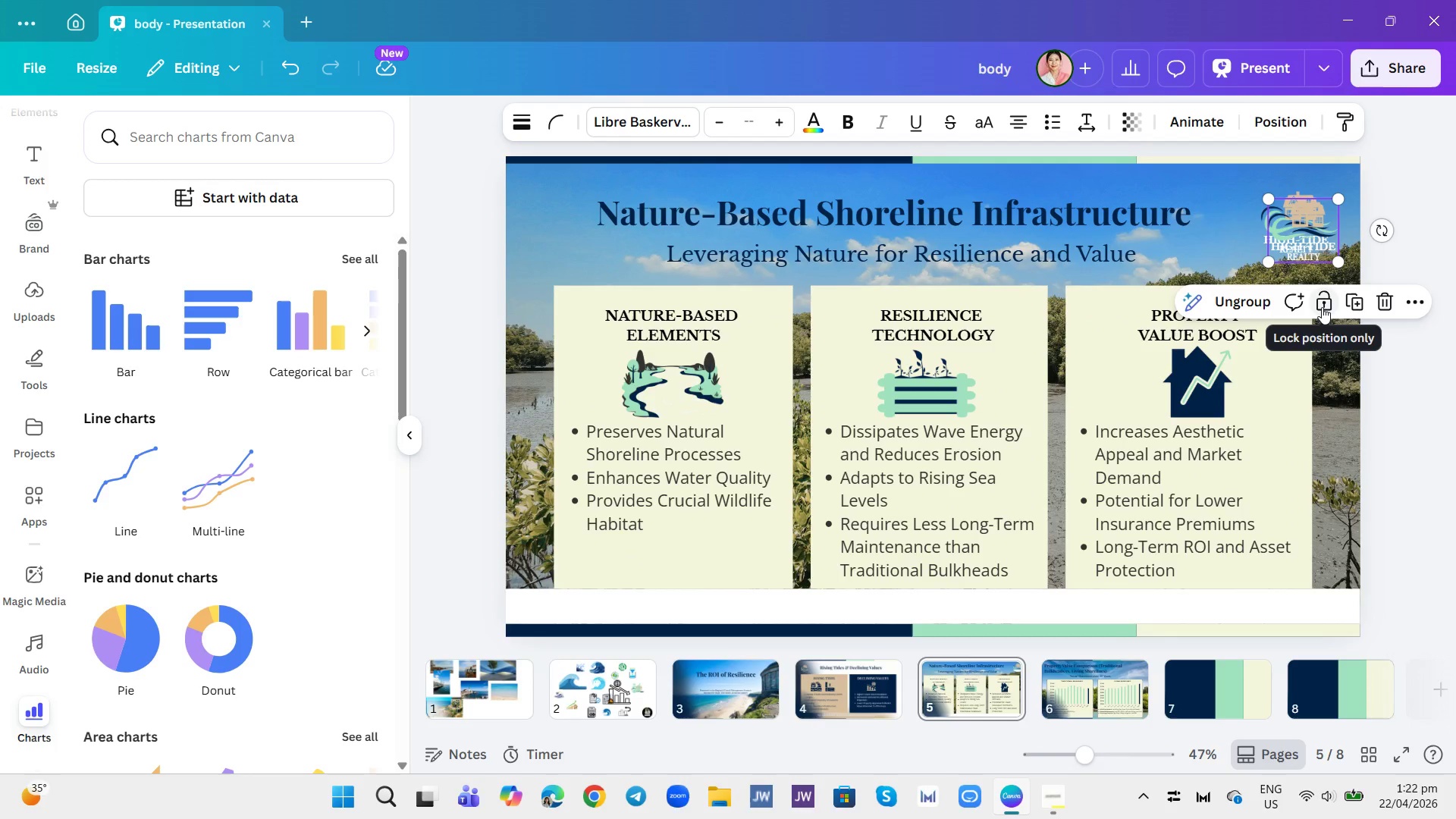 
key(Control+Z)
 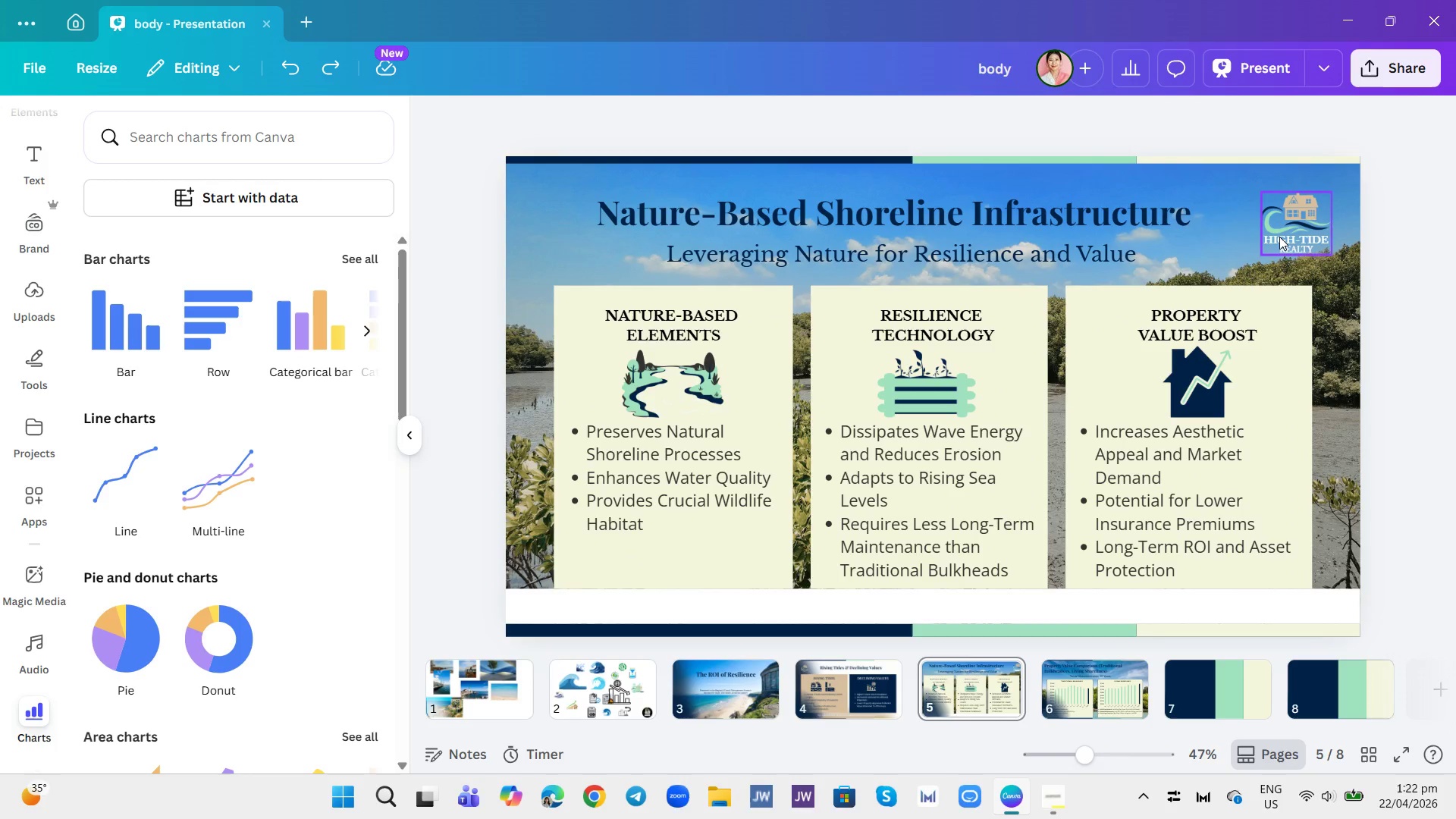 
left_click([1279, 237])
 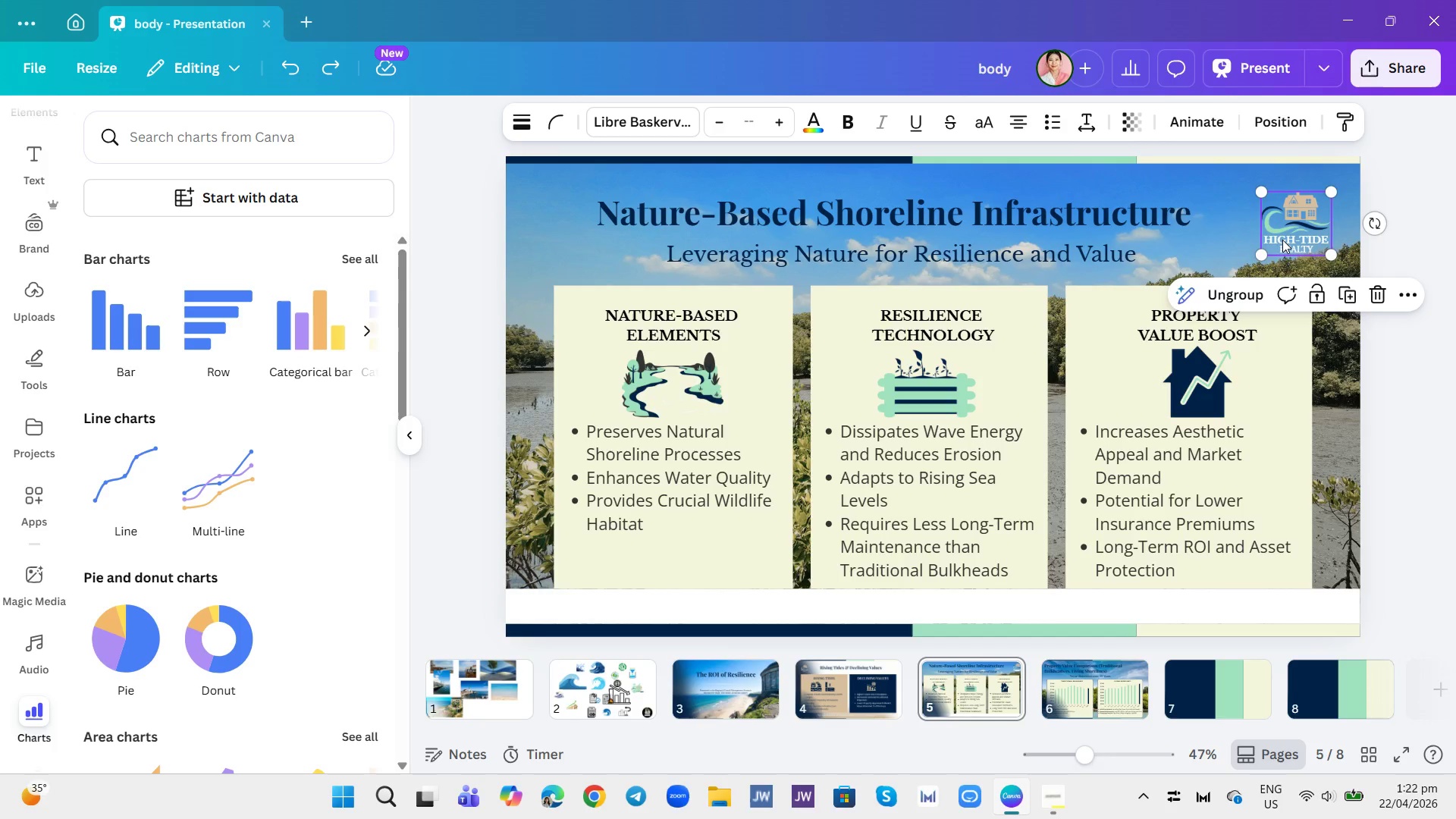 
key(Control+C)
 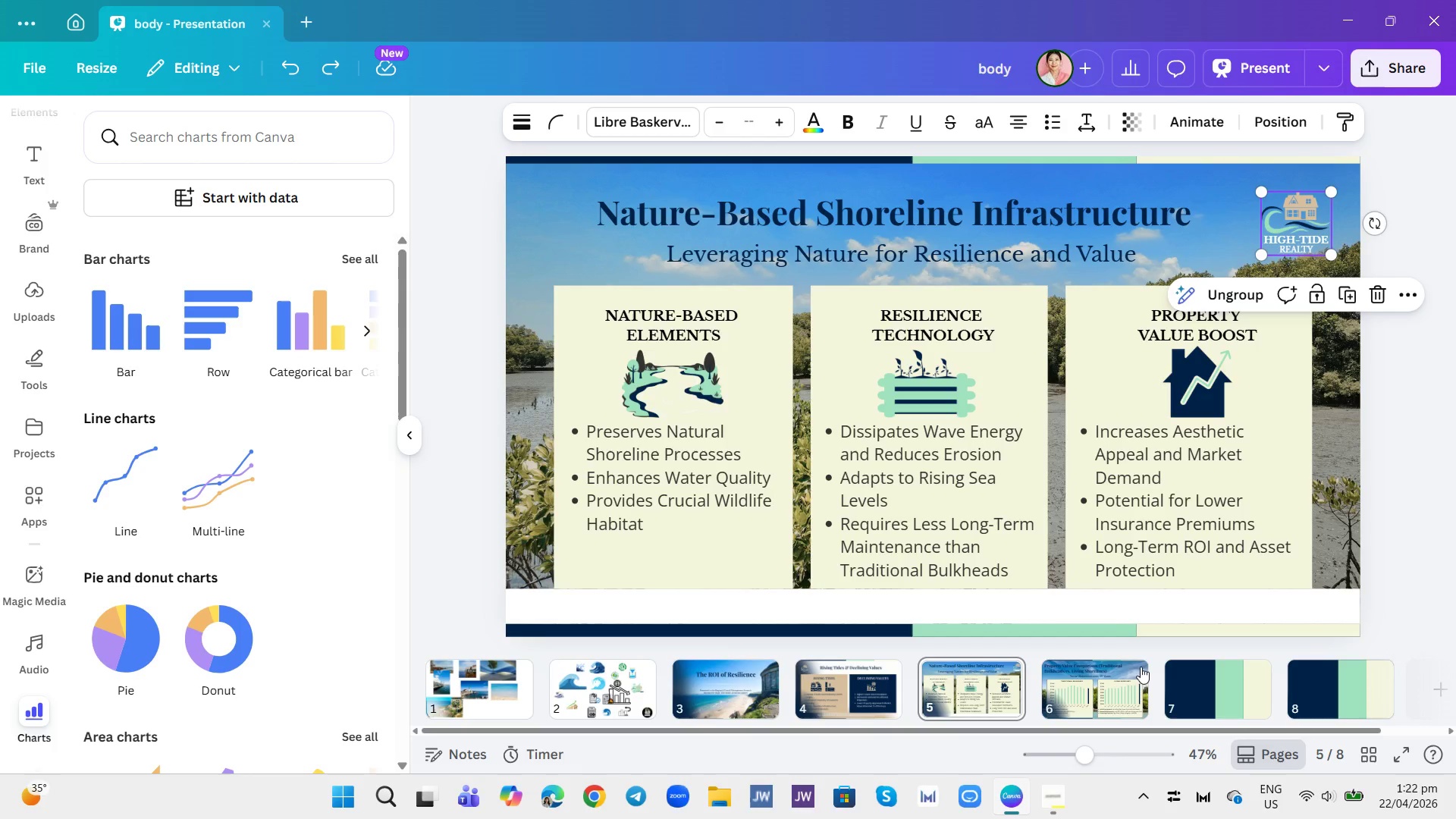 
left_click([1132, 680])
 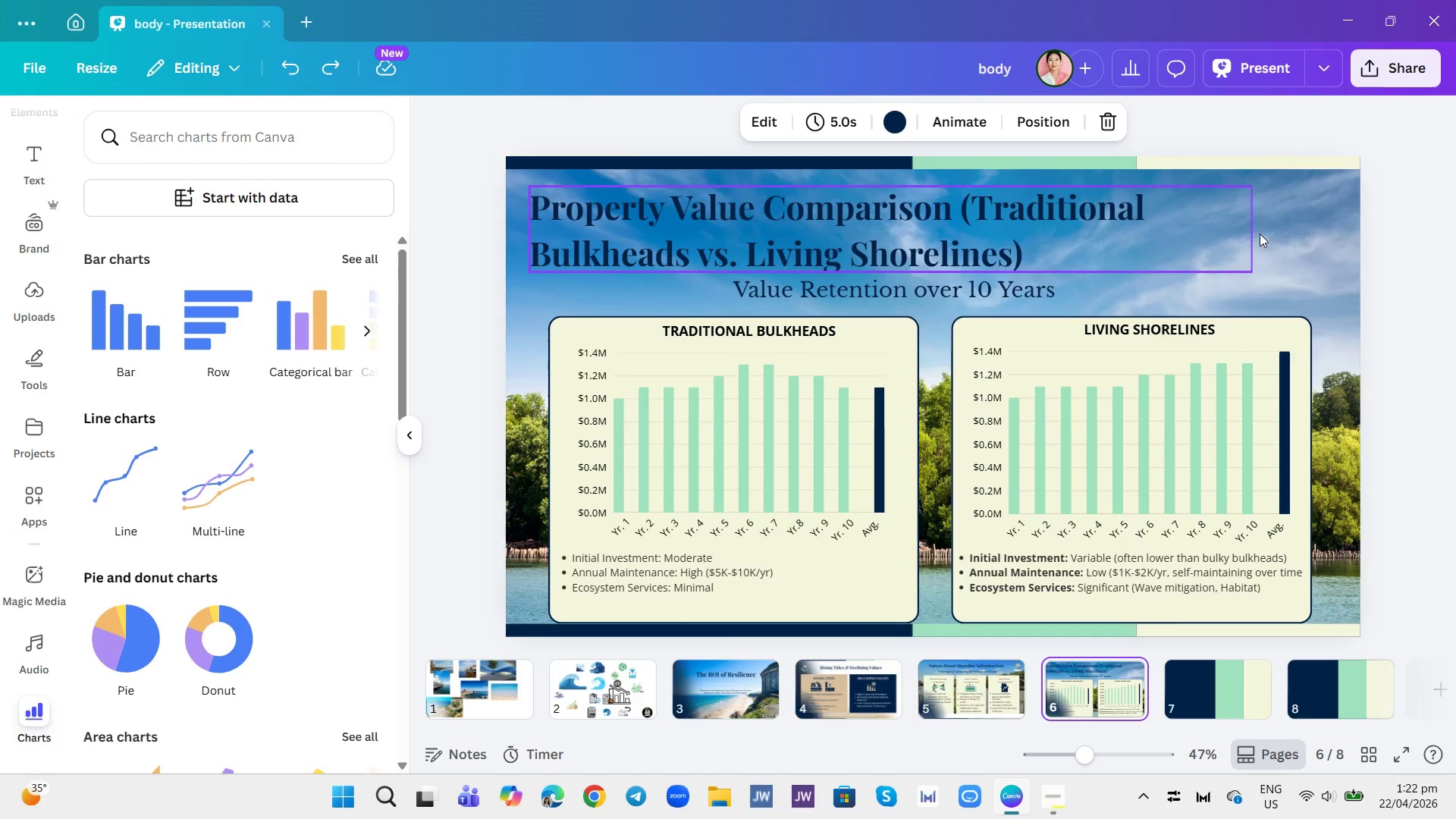 
left_click([1270, 234])
 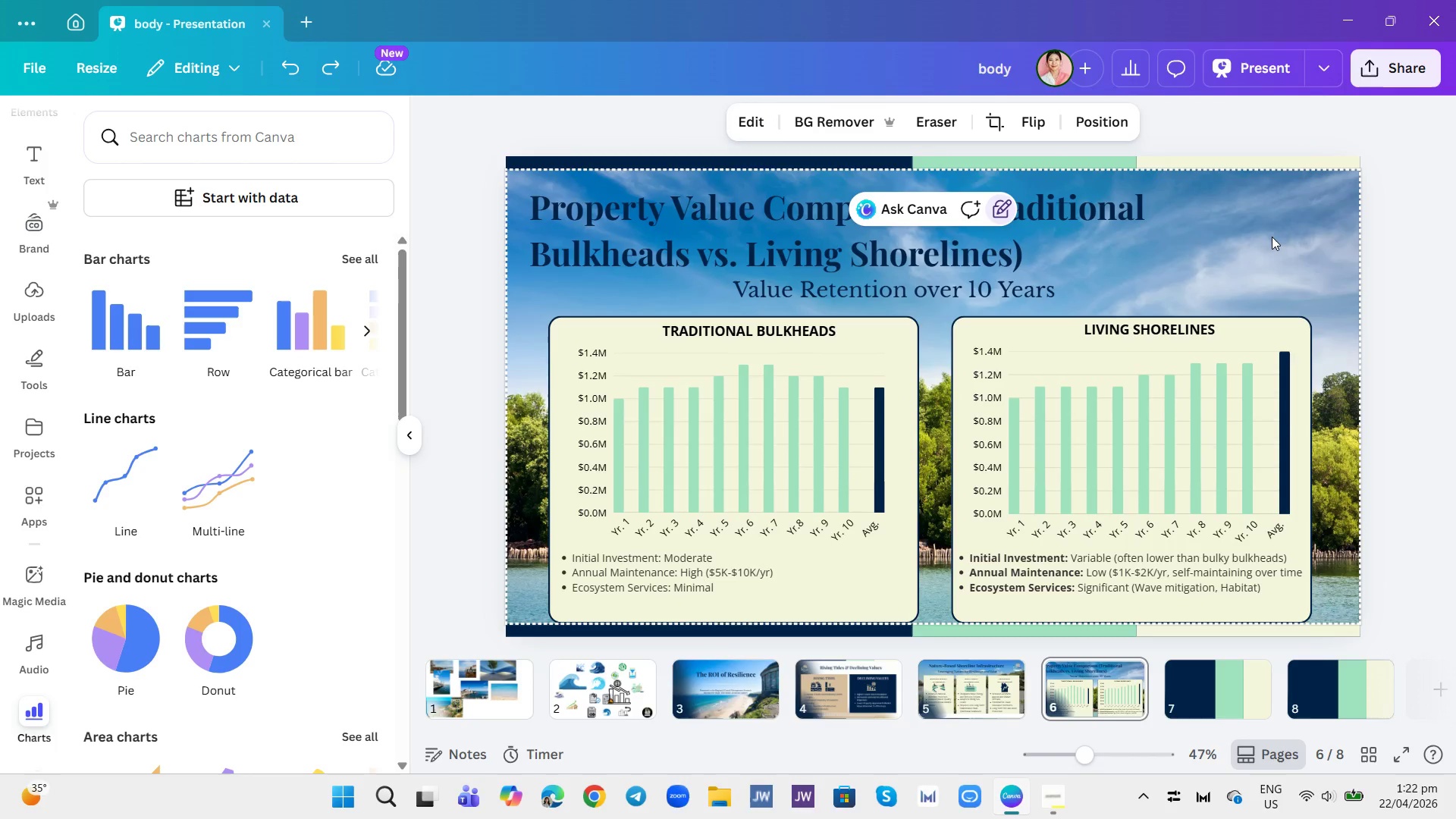 
key(Control+V)
 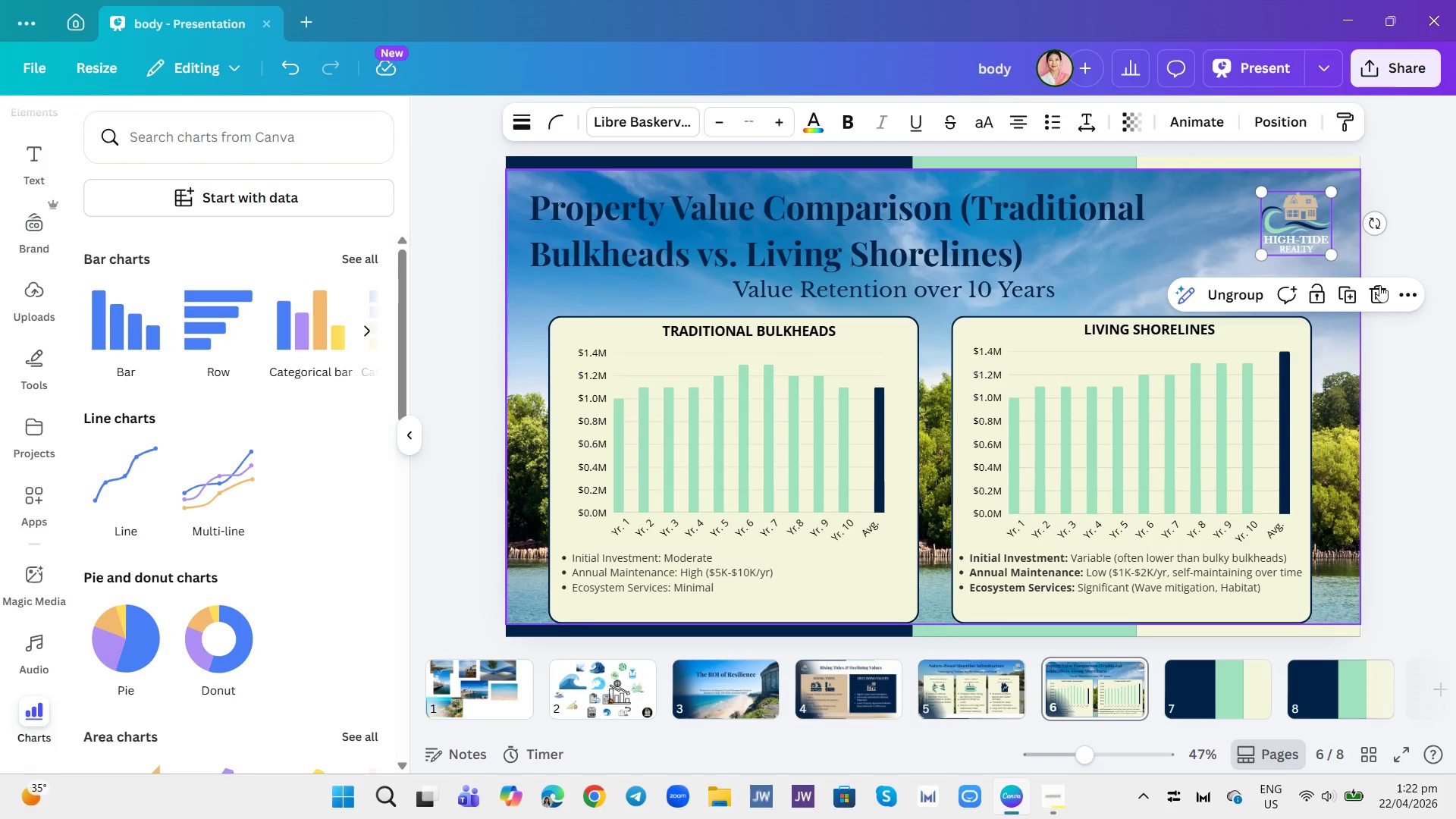 
left_click([1444, 362])
 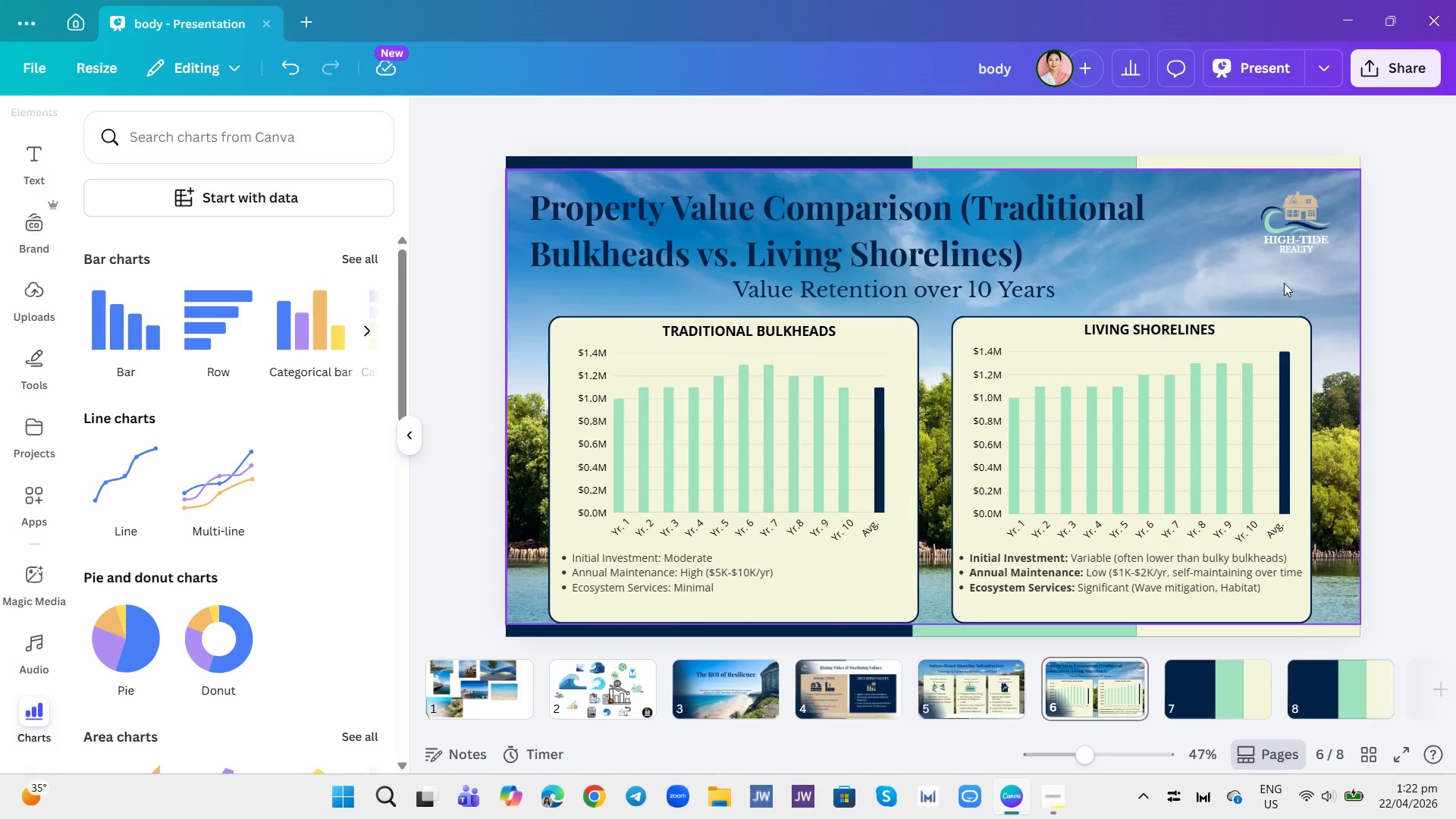 
left_click([1202, 694])
 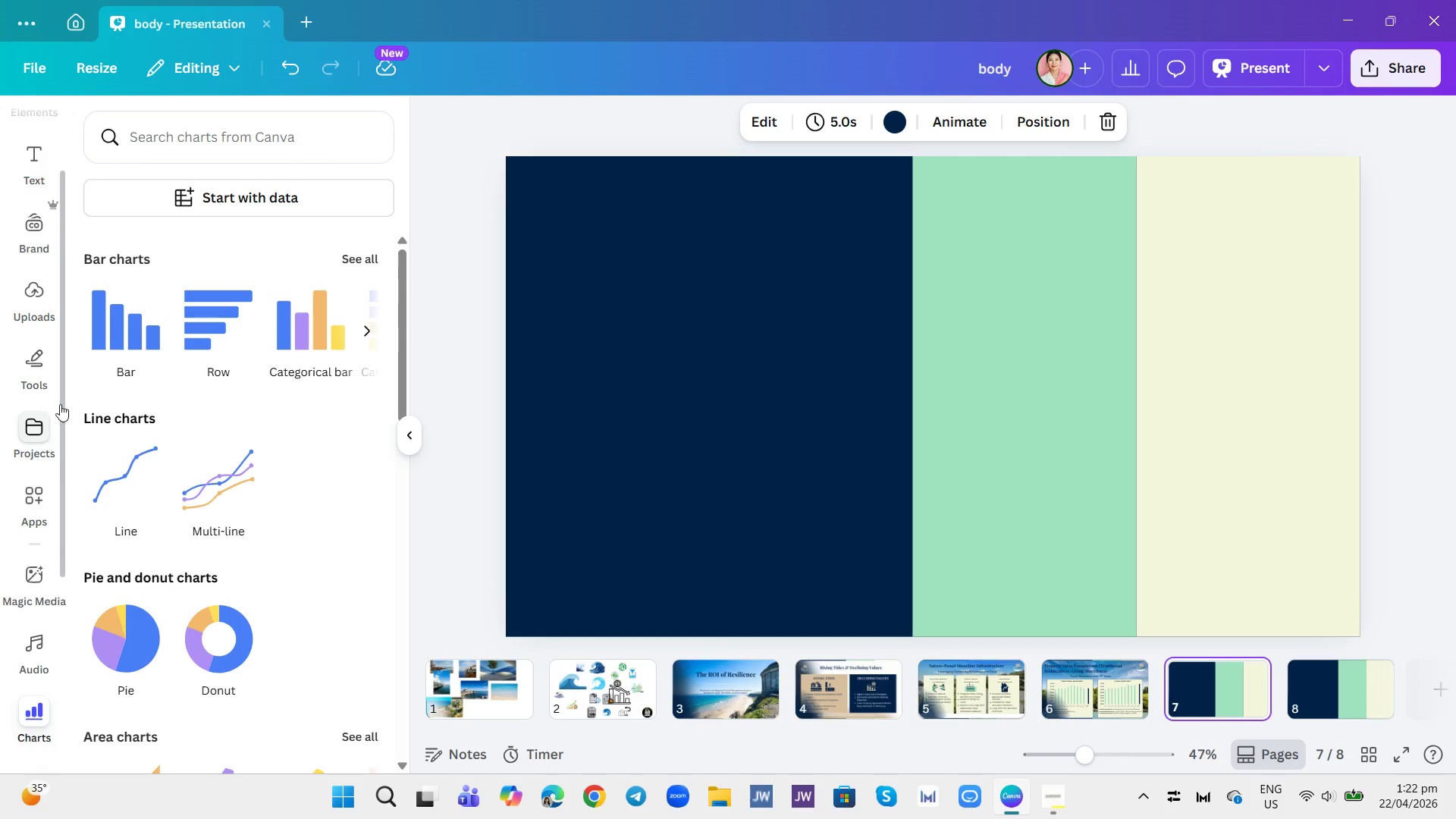 
left_click([457, 680])
 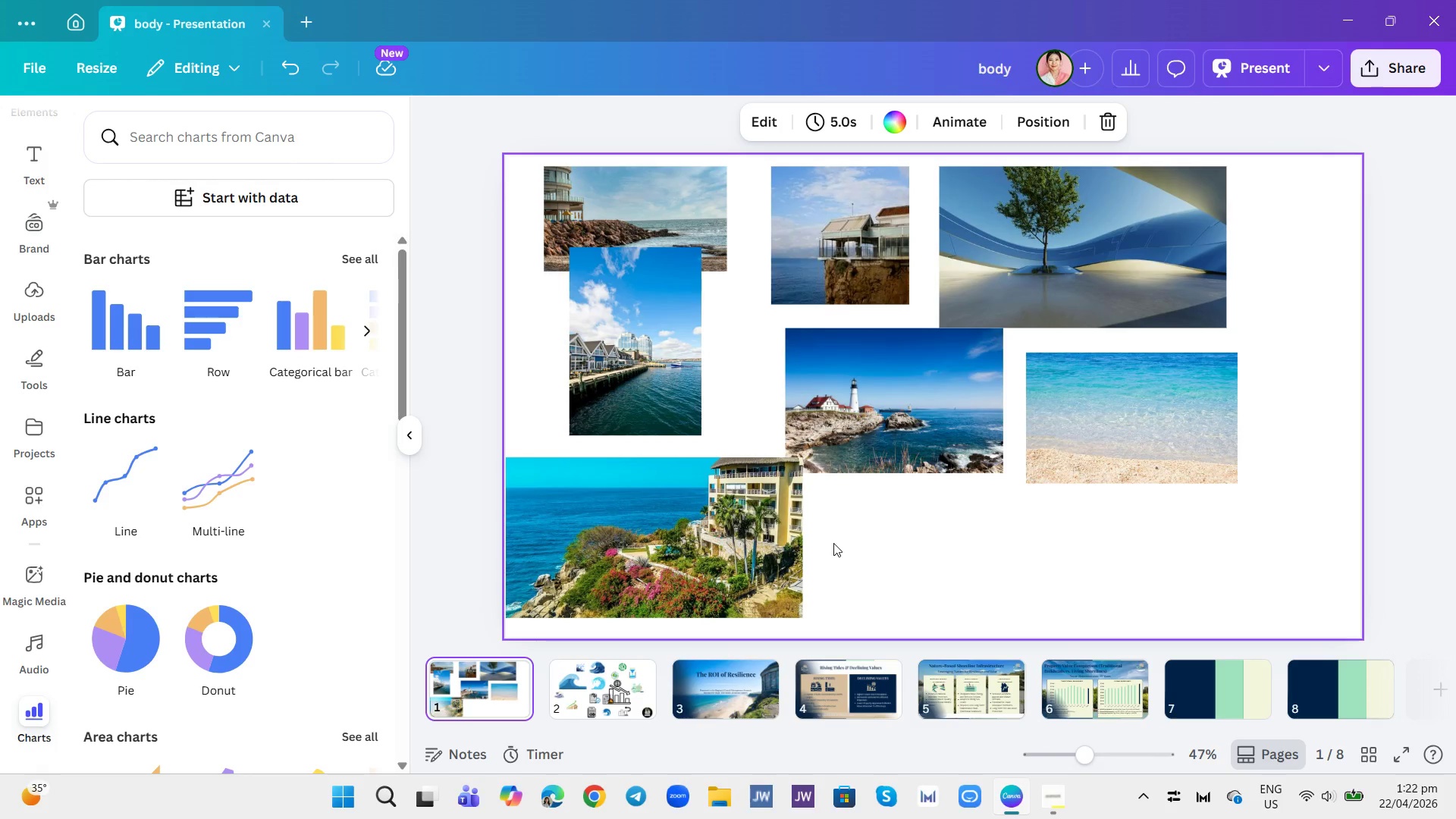 
wait(5.94)
 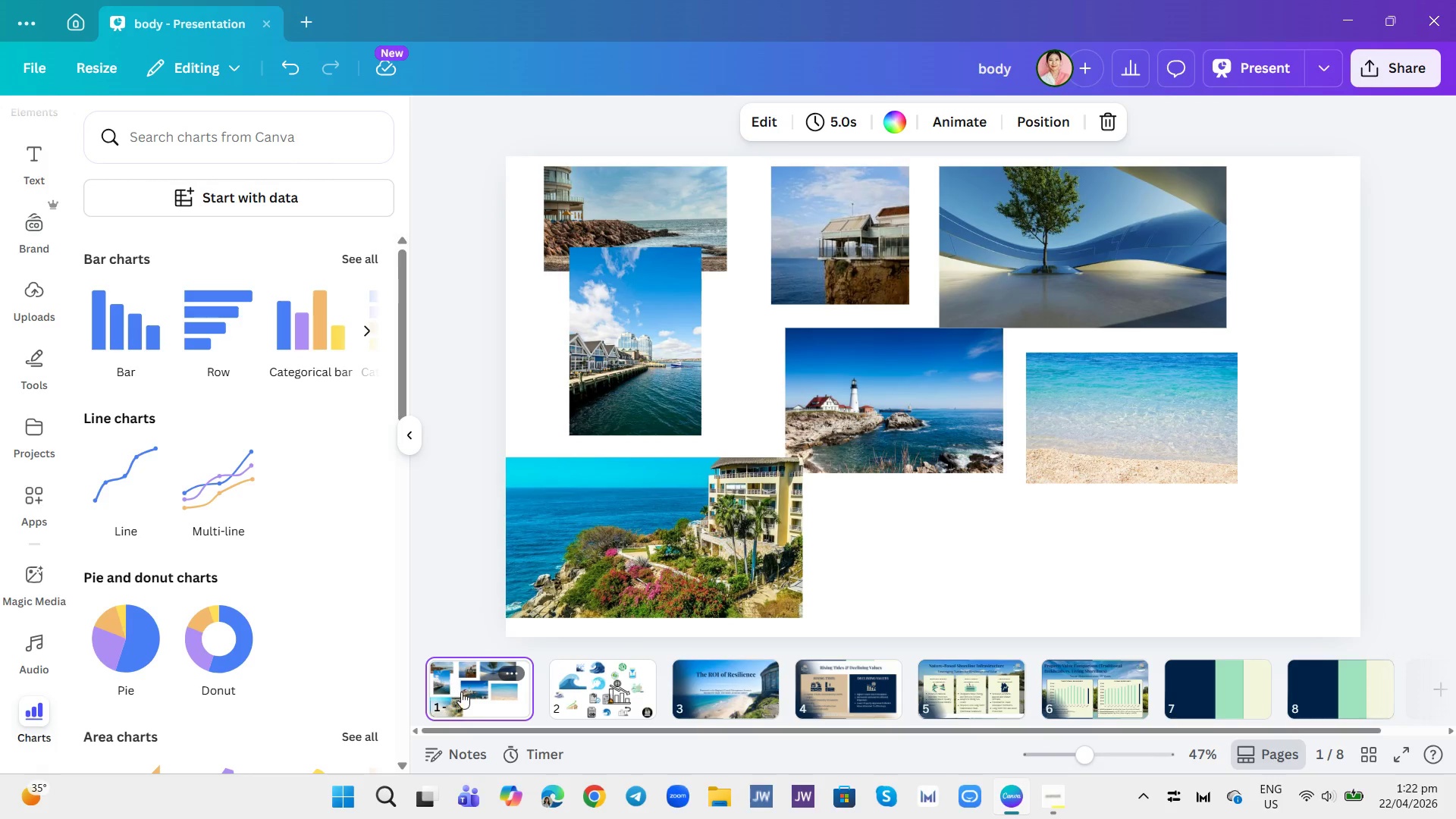 
left_click_drag(start_coordinate=[623, 380], to_coordinate=[684, 402])
 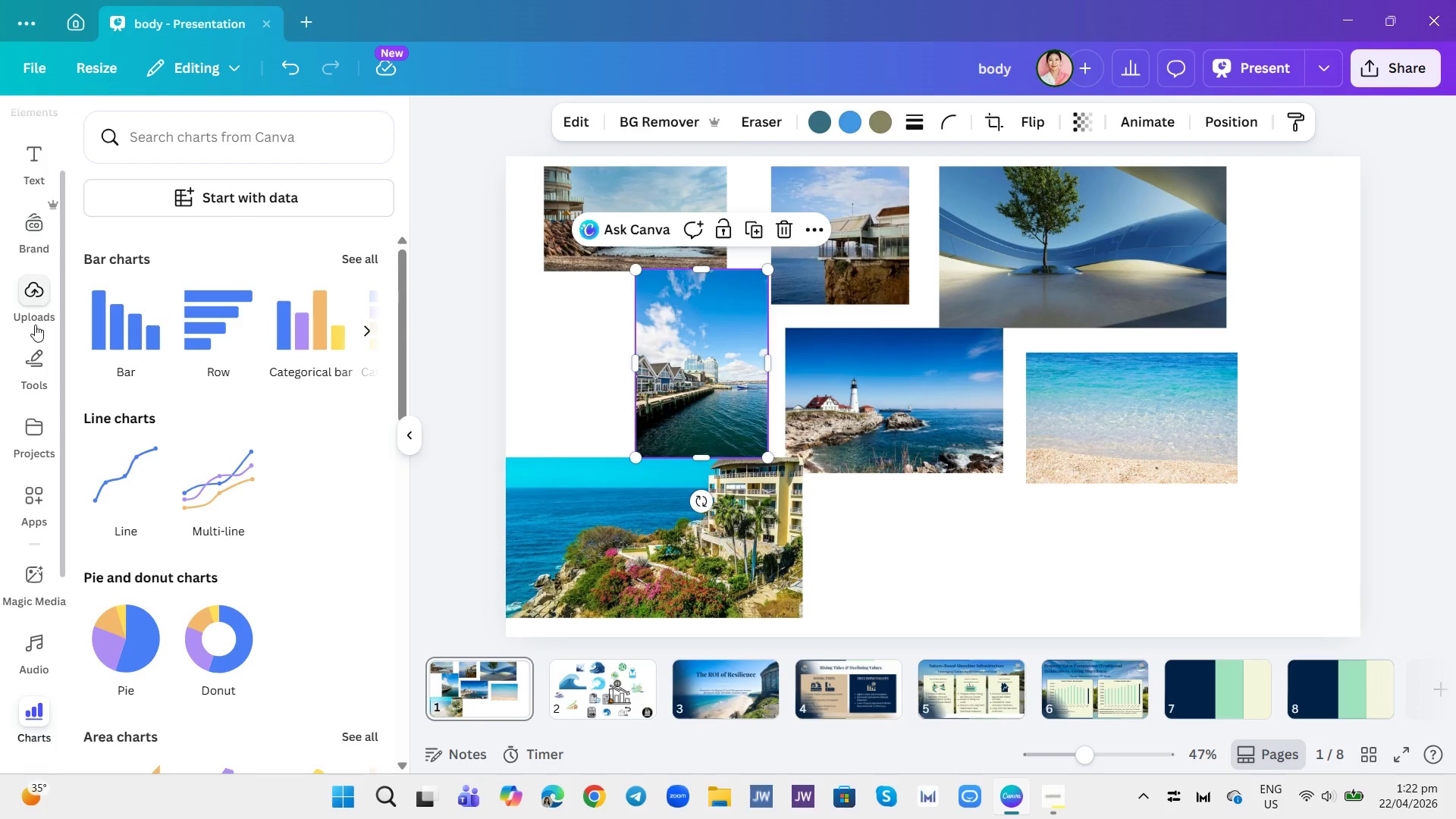 
wait(5.5)
 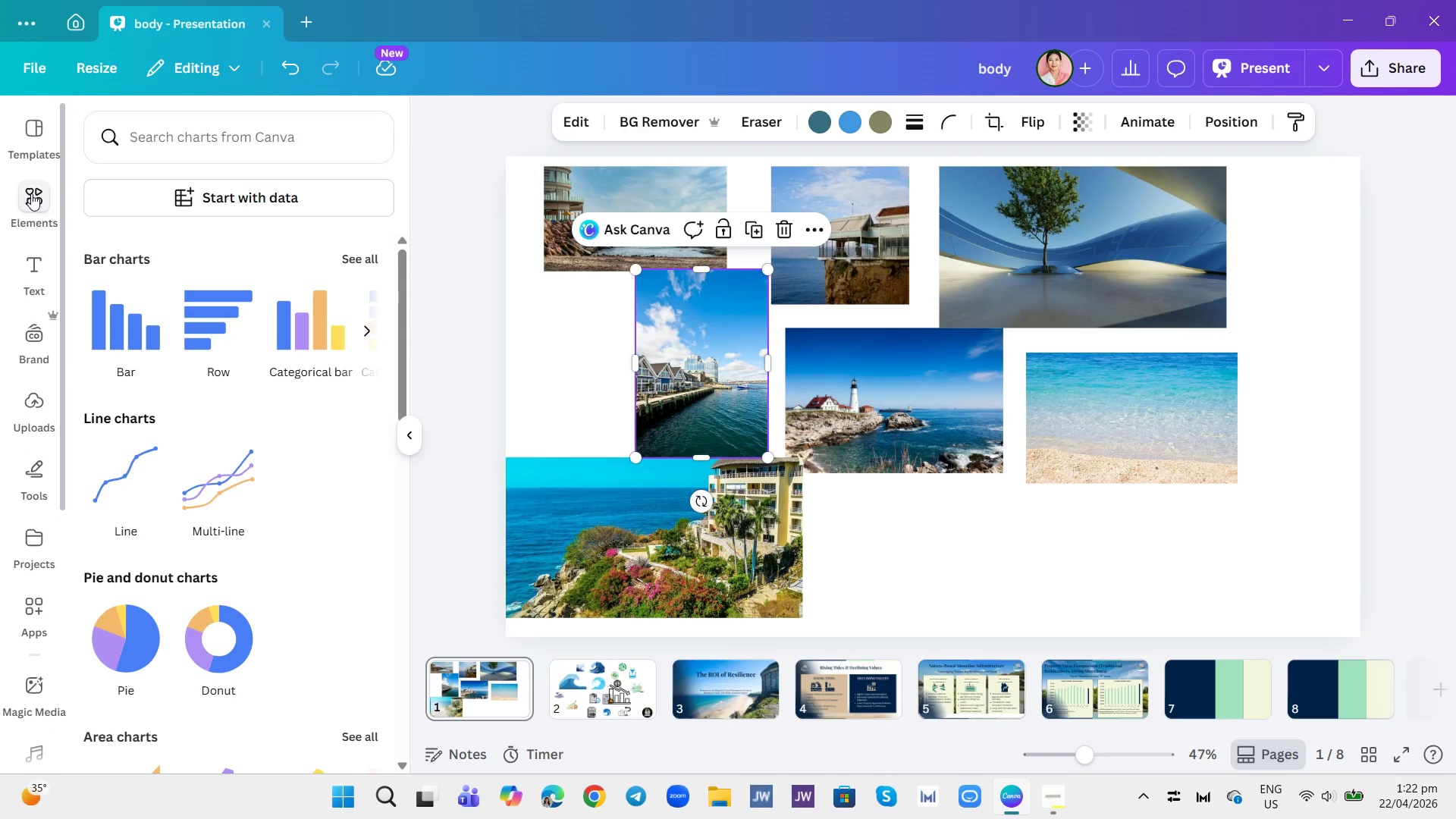 
left_click([31, 193])
 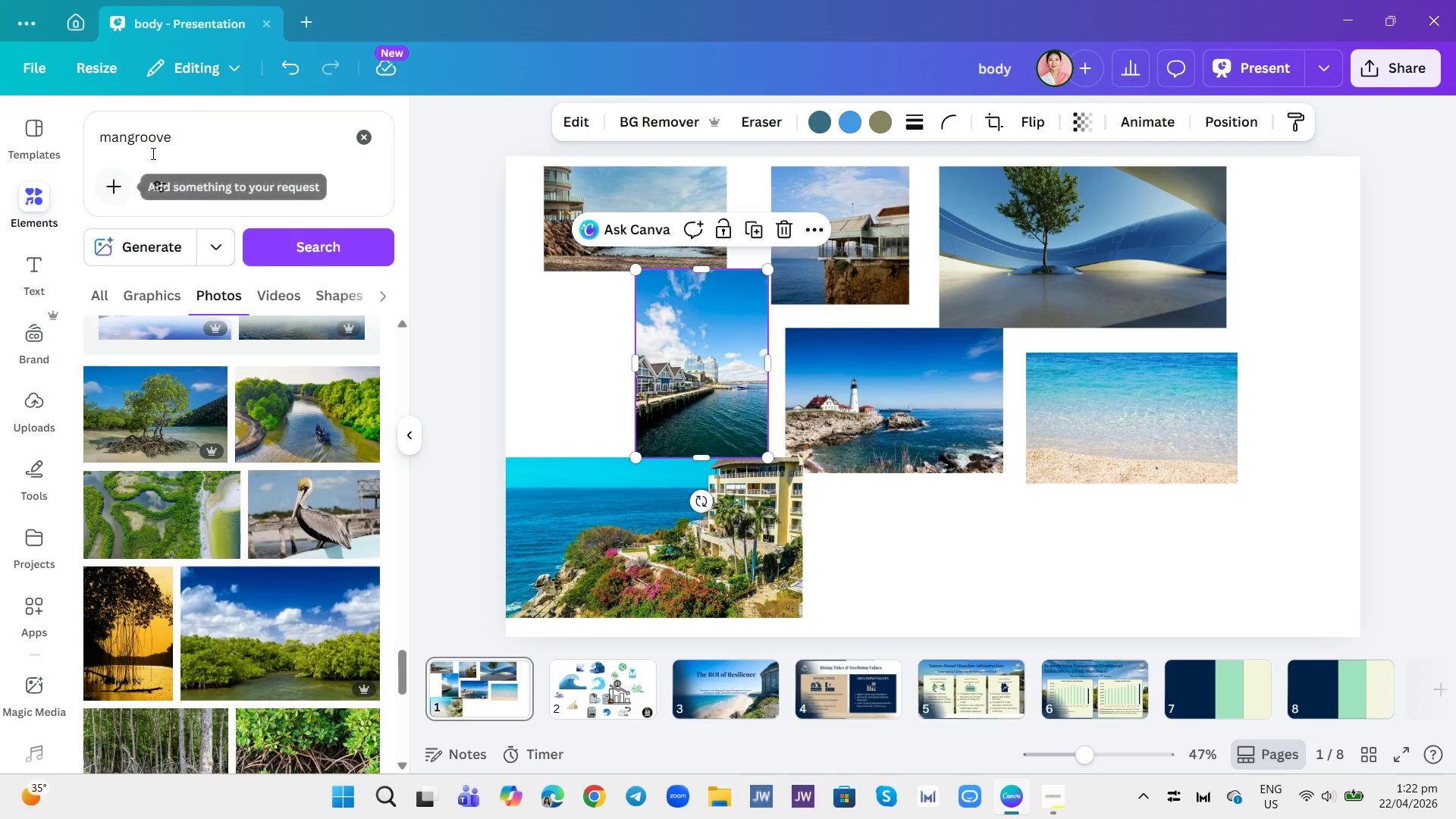 
scroll: coordinate [27, 190], scroll_direction: up, amount: 2.0
 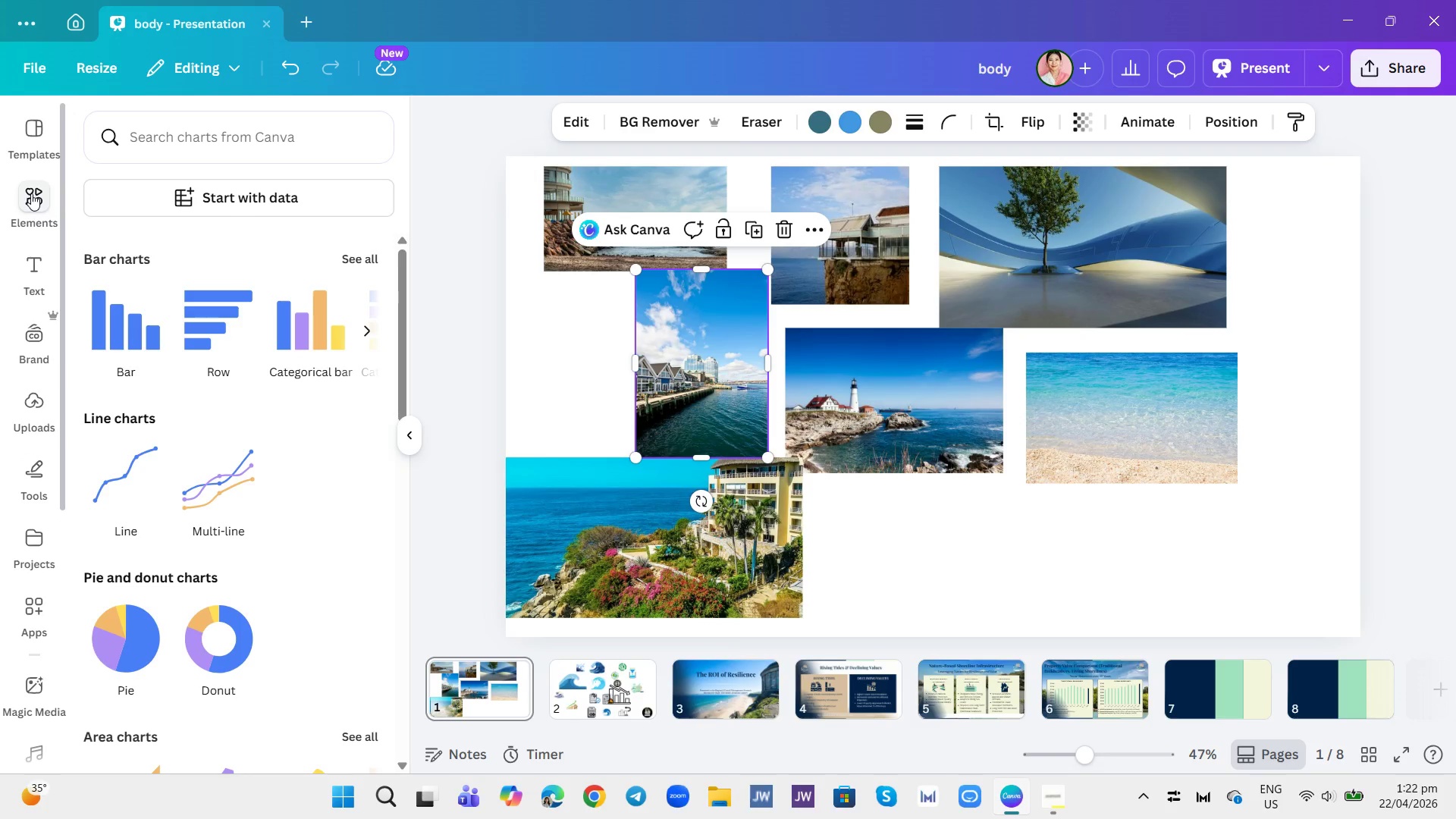 
left_click([171, 145])
 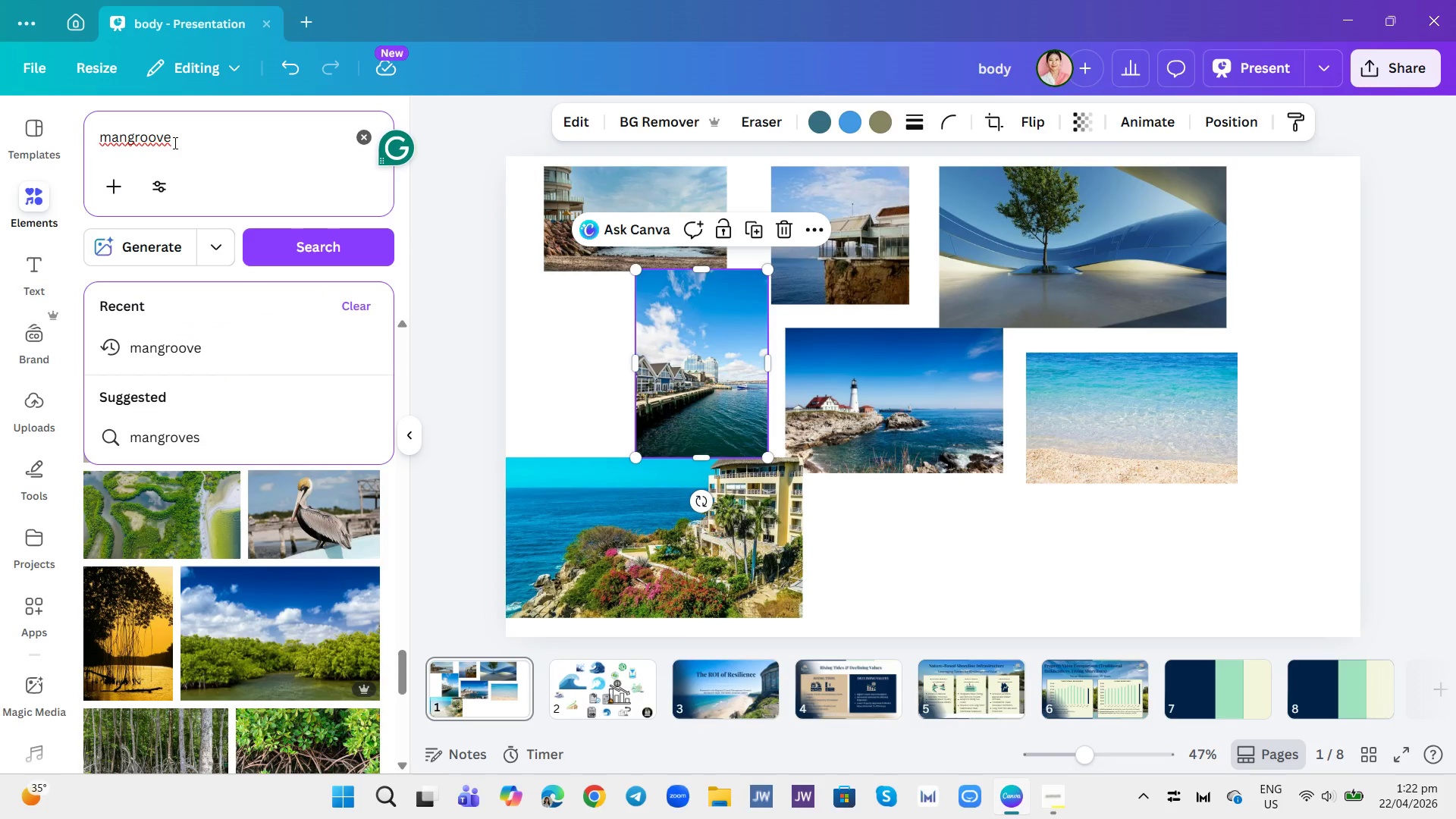 
type( and hoi)
key(Backspace)
type(use)
 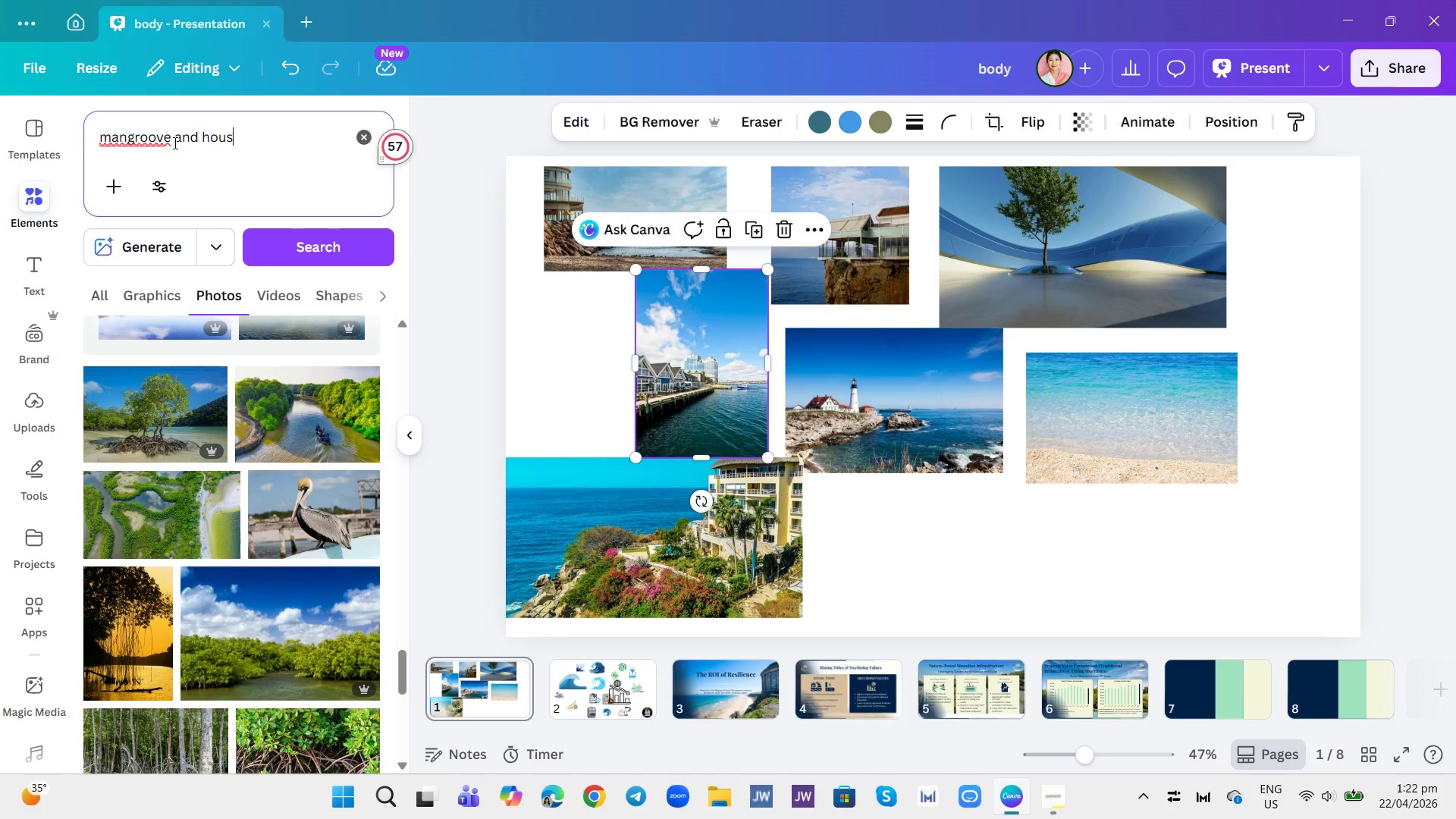 
key(Enter)
 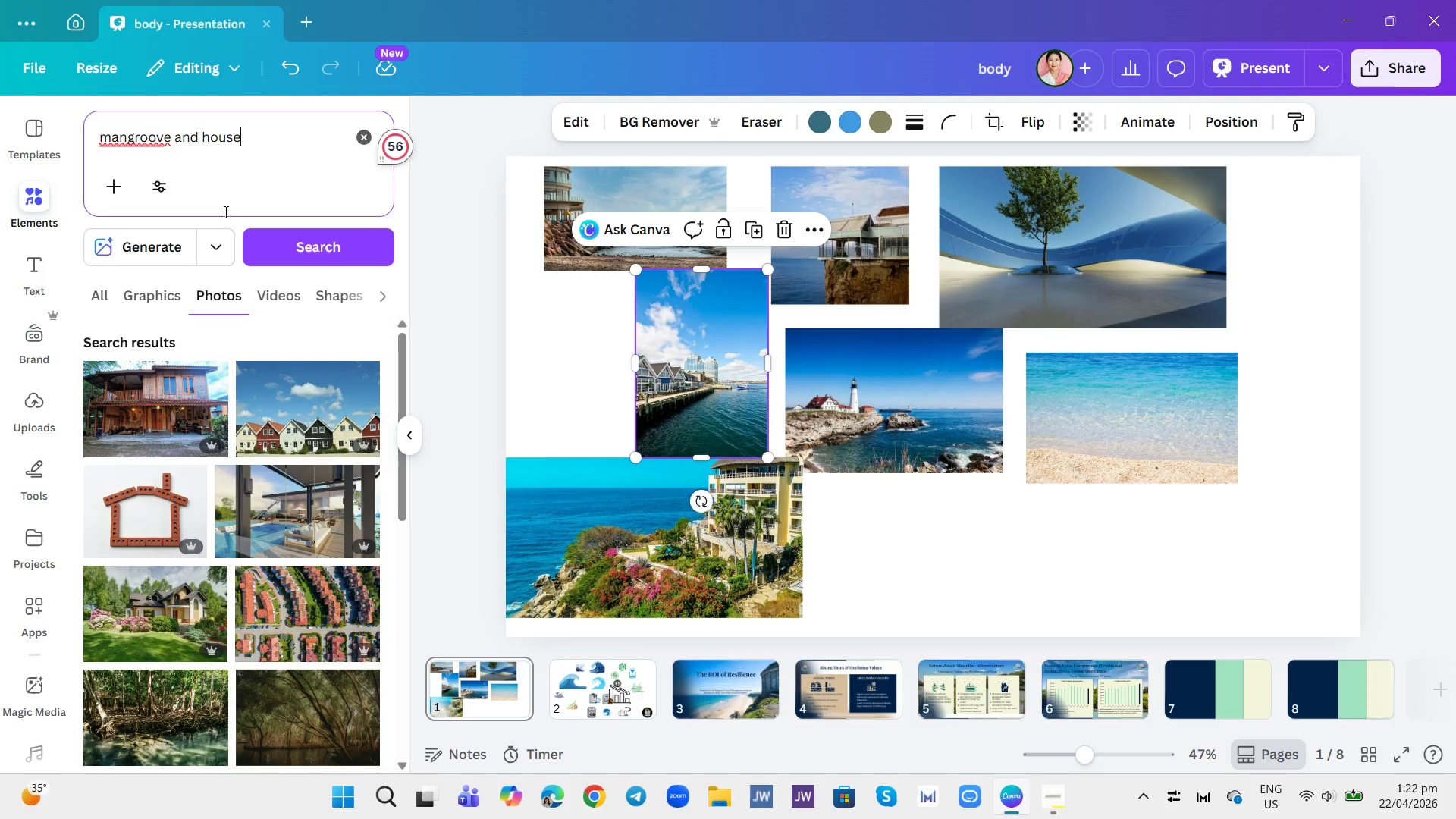 
scroll: coordinate [110, 659], scroll_direction: none, amount: 0.0
 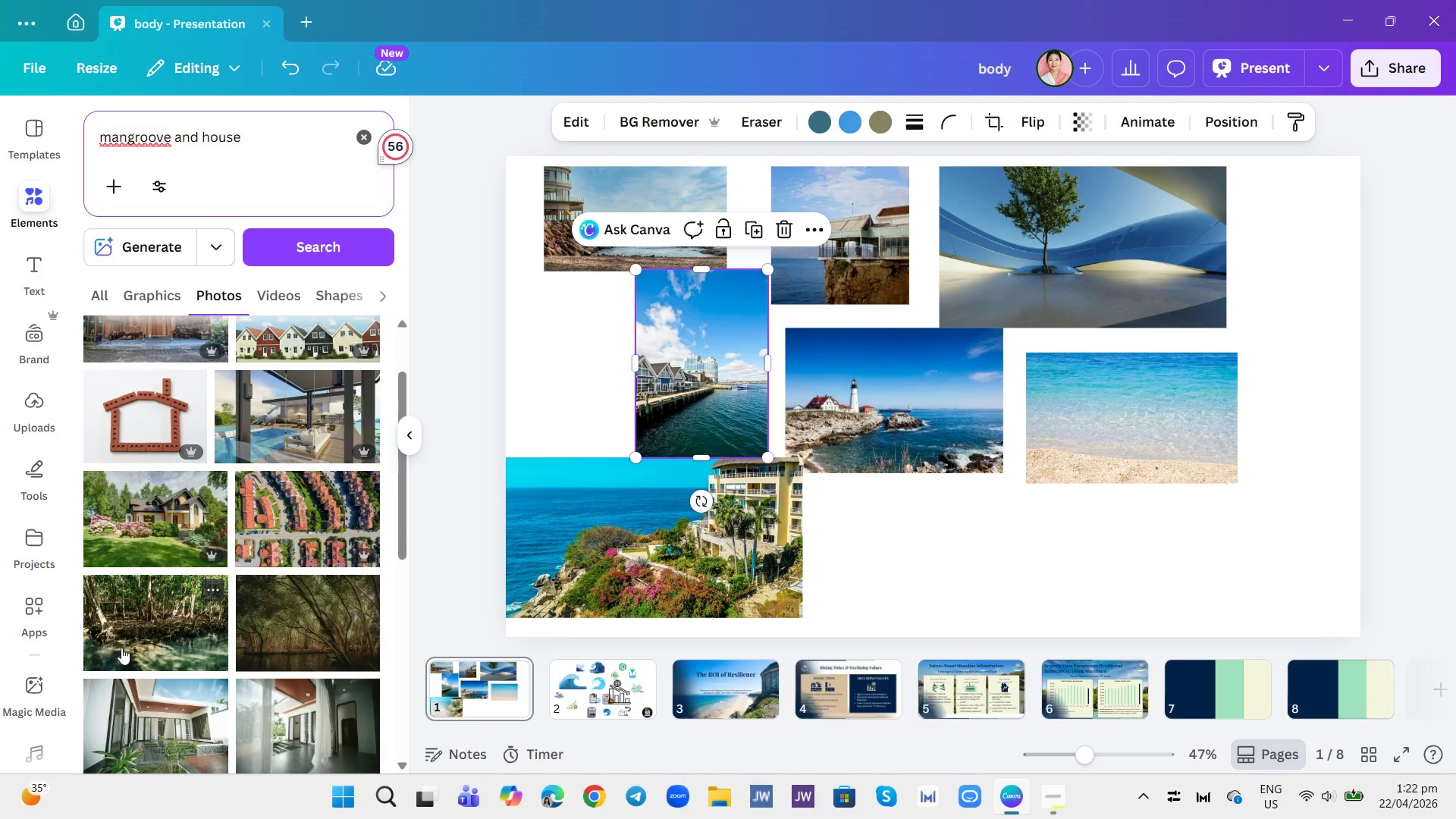 
scroll: coordinate [209, 614], scroll_direction: down, amount: 10.0
 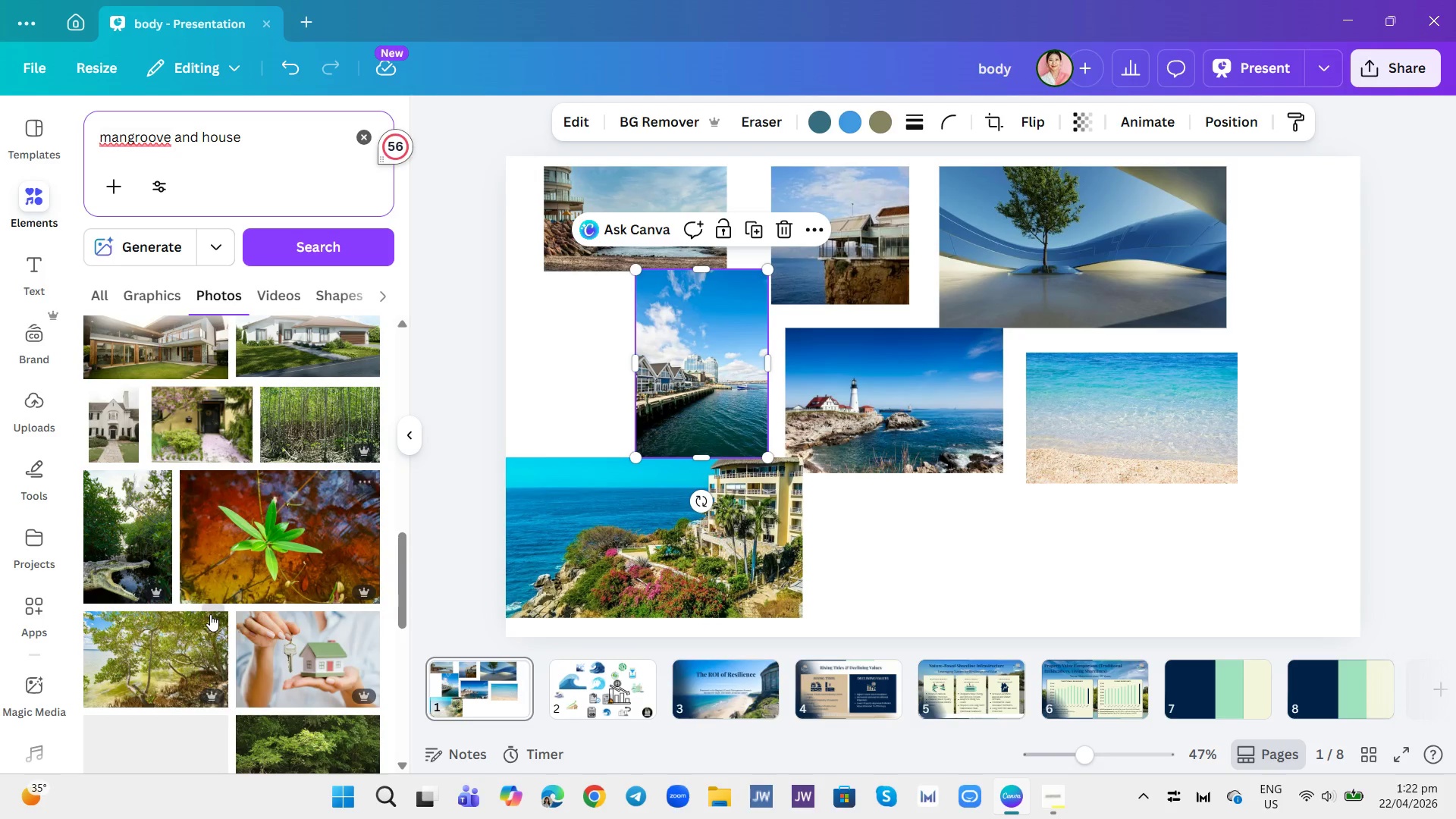 
scroll: coordinate [240, 608], scroll_direction: down, amount: 10.0
 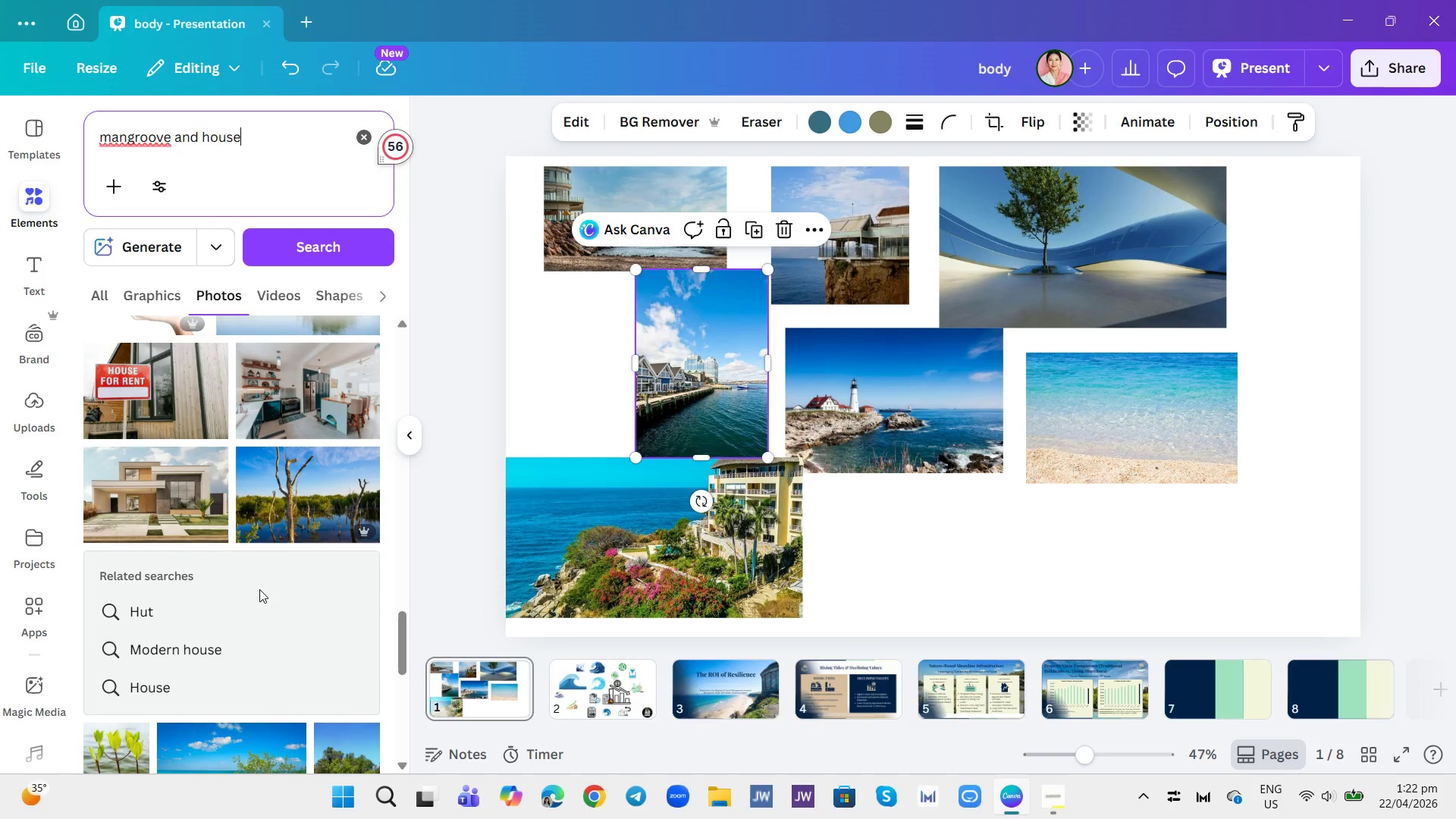 
scroll: coordinate [315, 570], scroll_direction: down, amount: 9.0
 